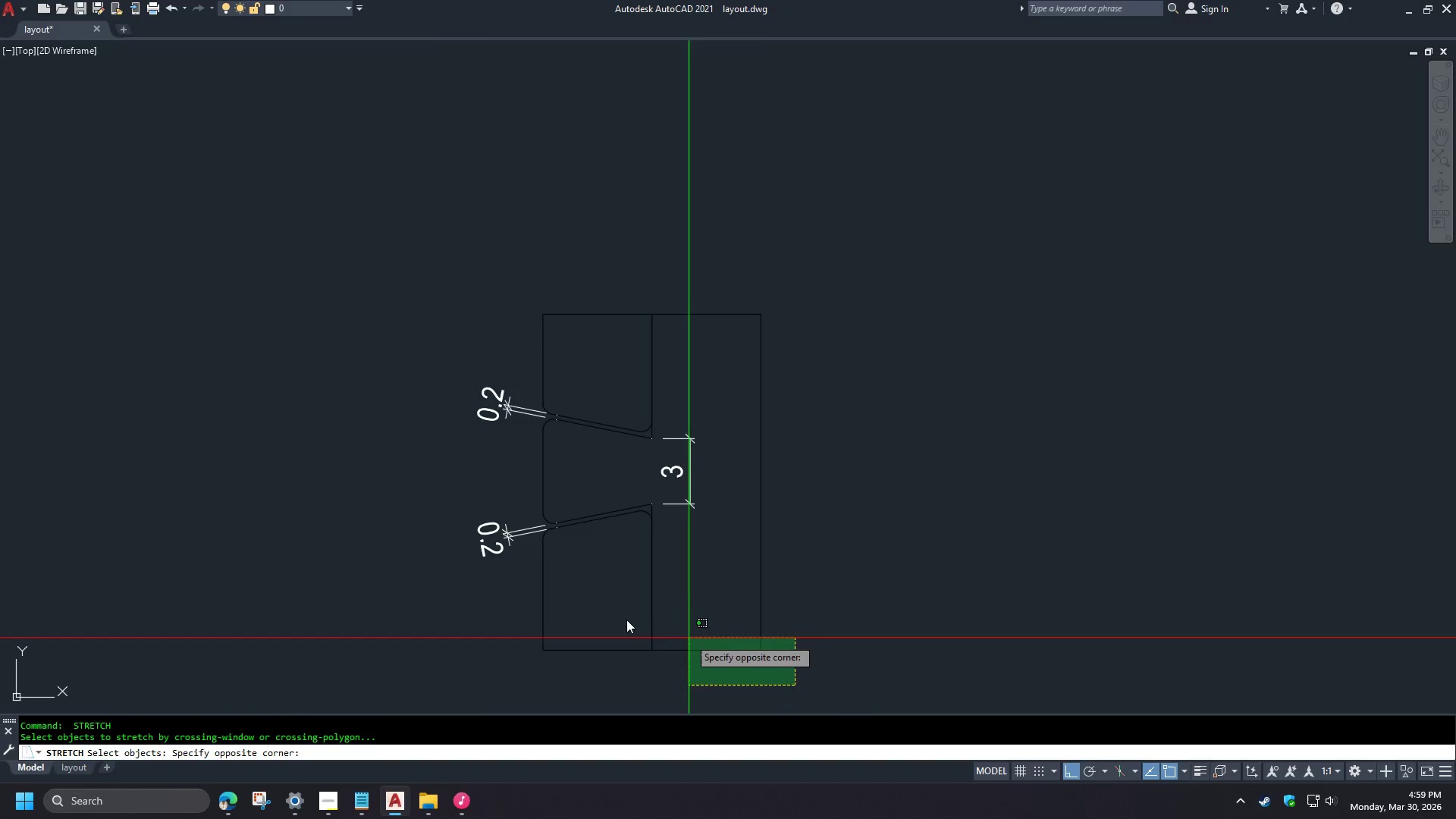 
double_click([422, 597])
 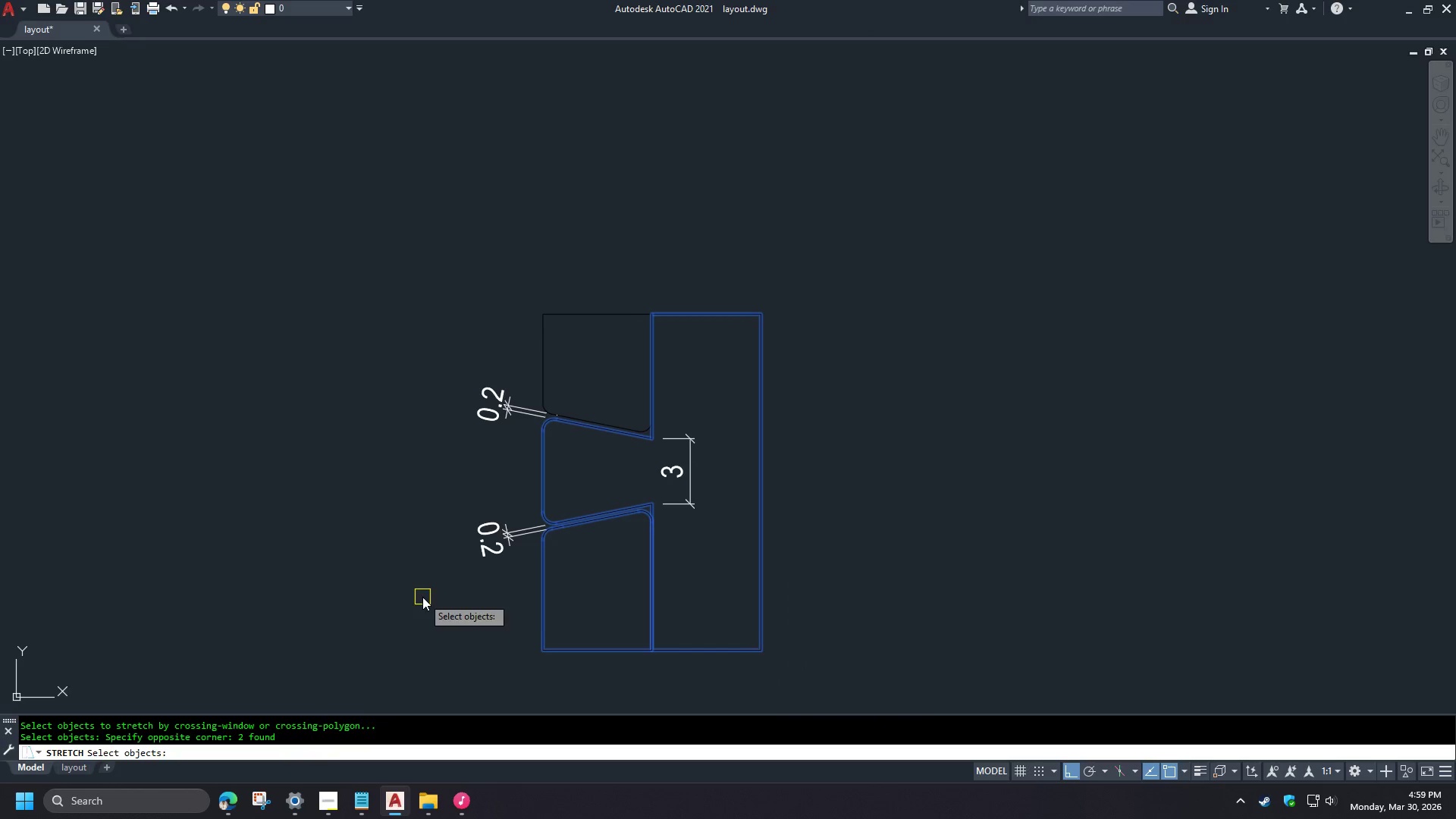 
key(Space)
 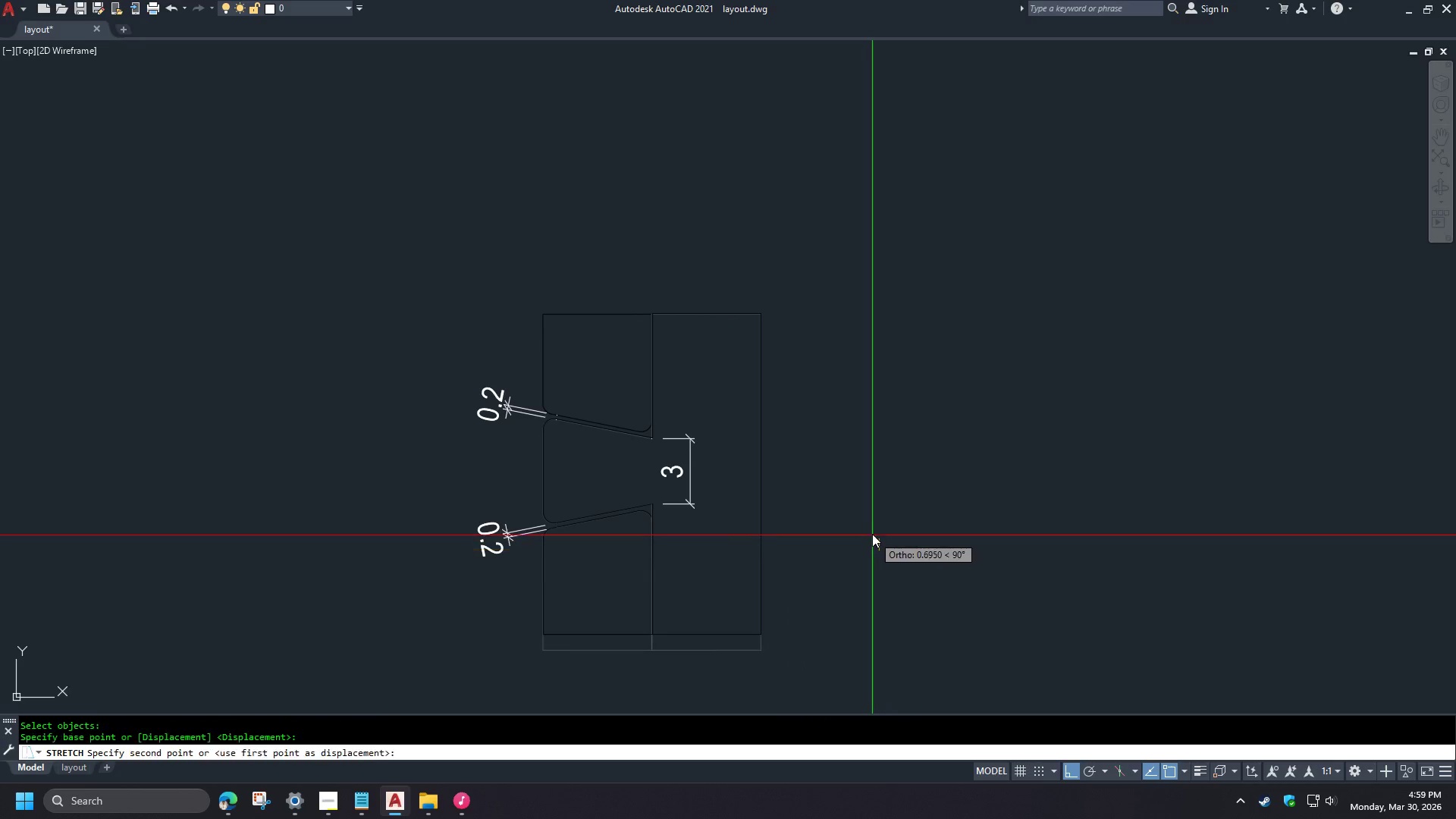 
key(1)
 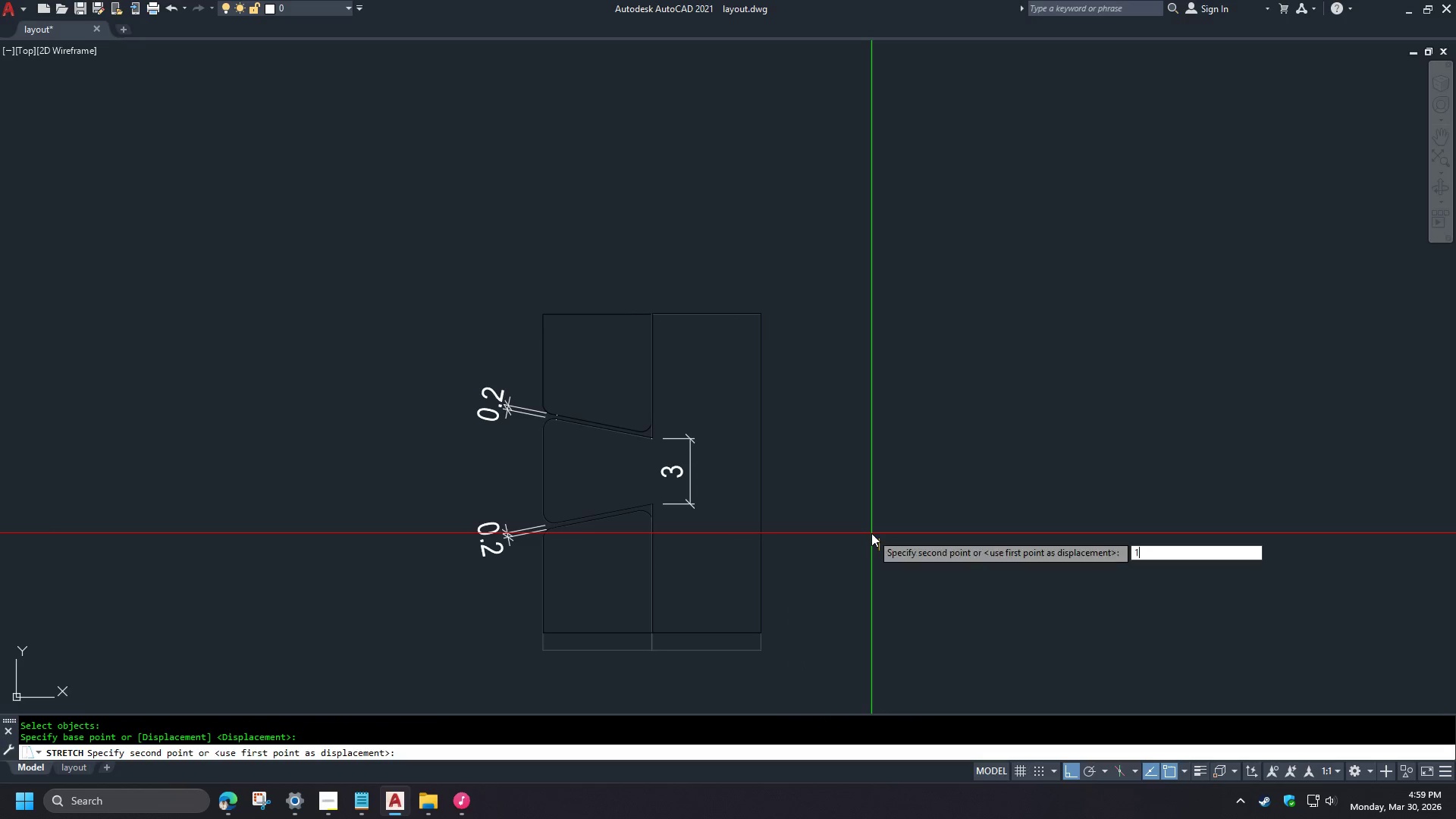 
key(Space)
 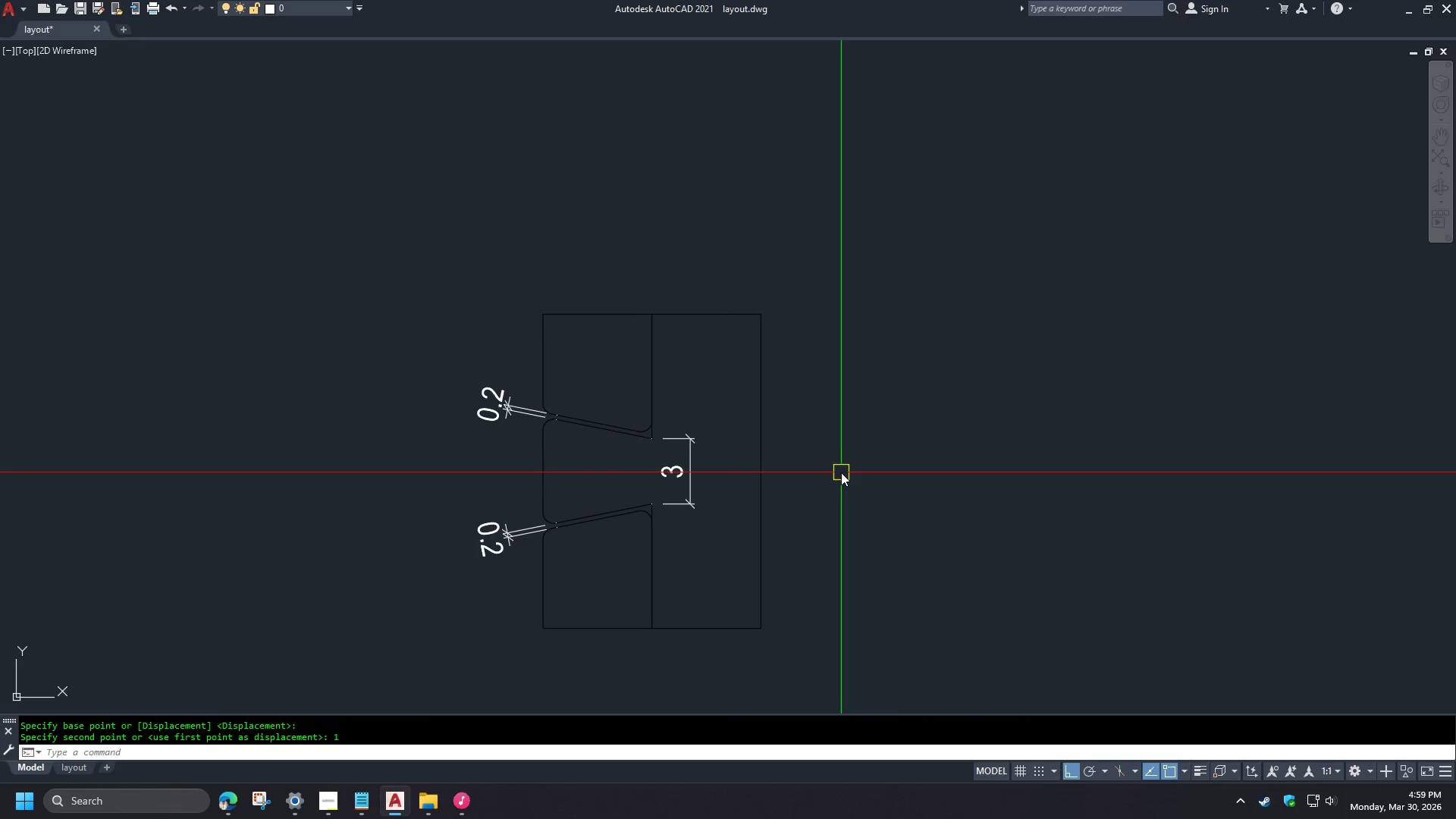 
key(H)
 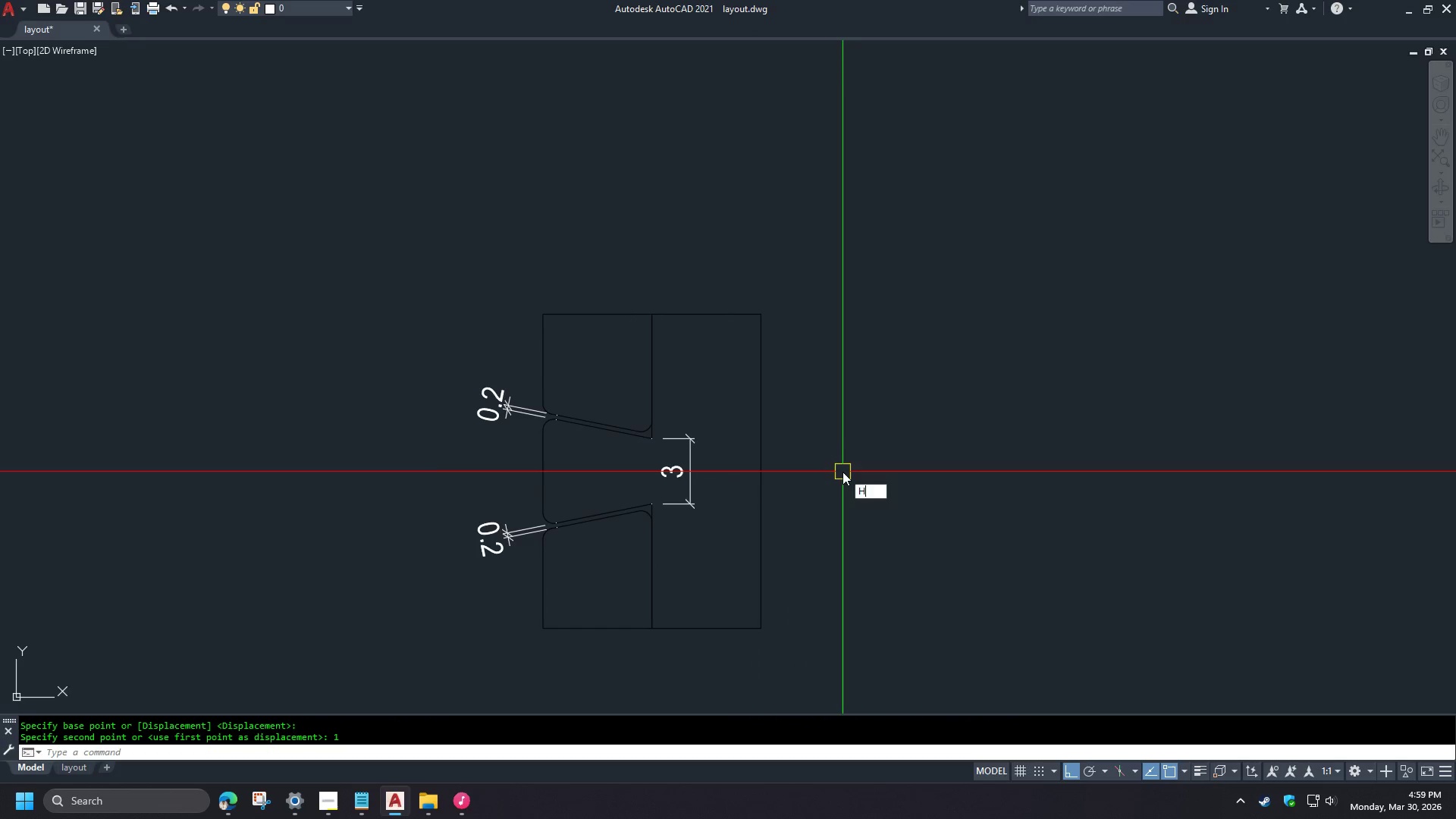 
key(Space)
 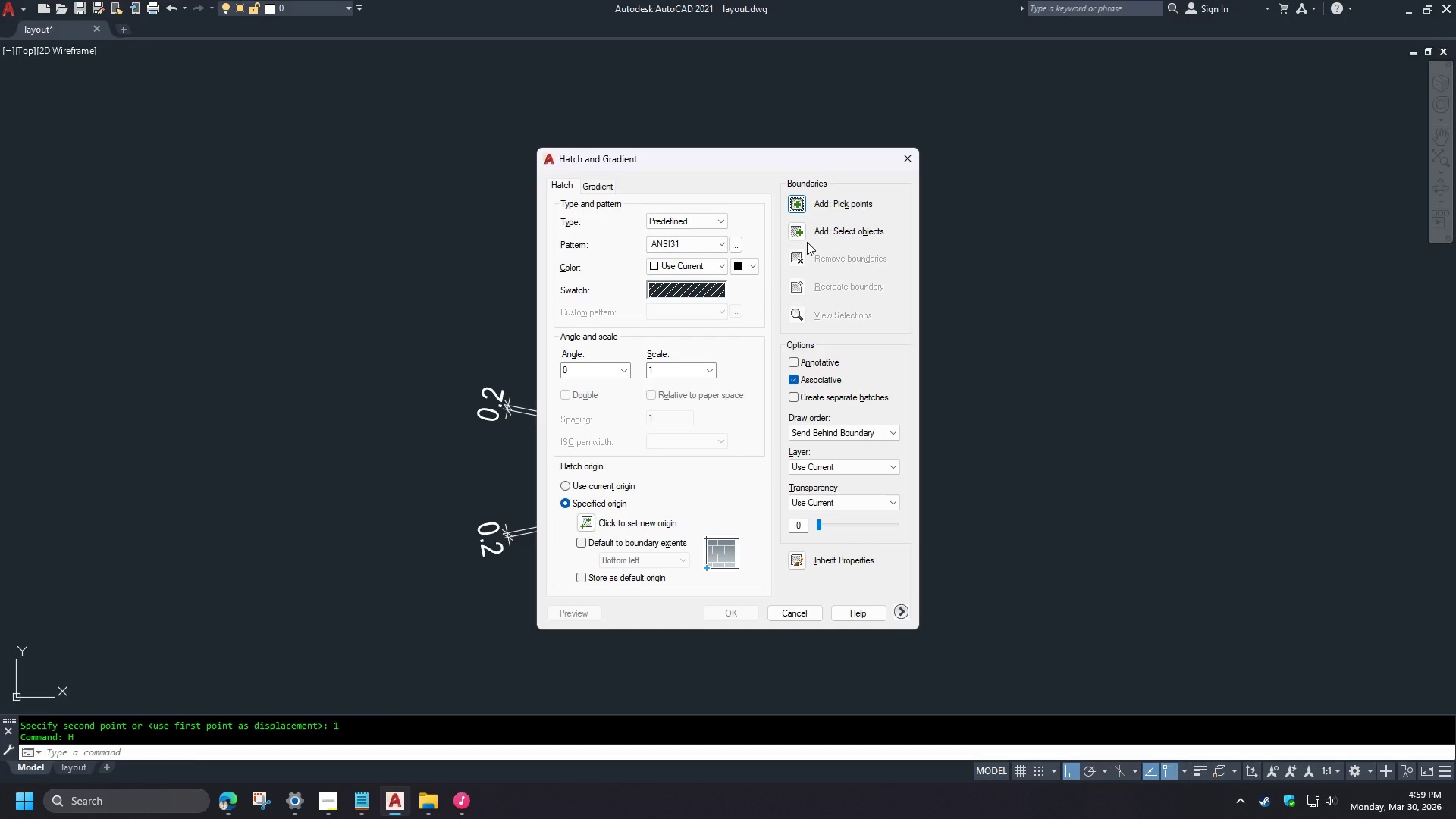 
wait(7.69)
 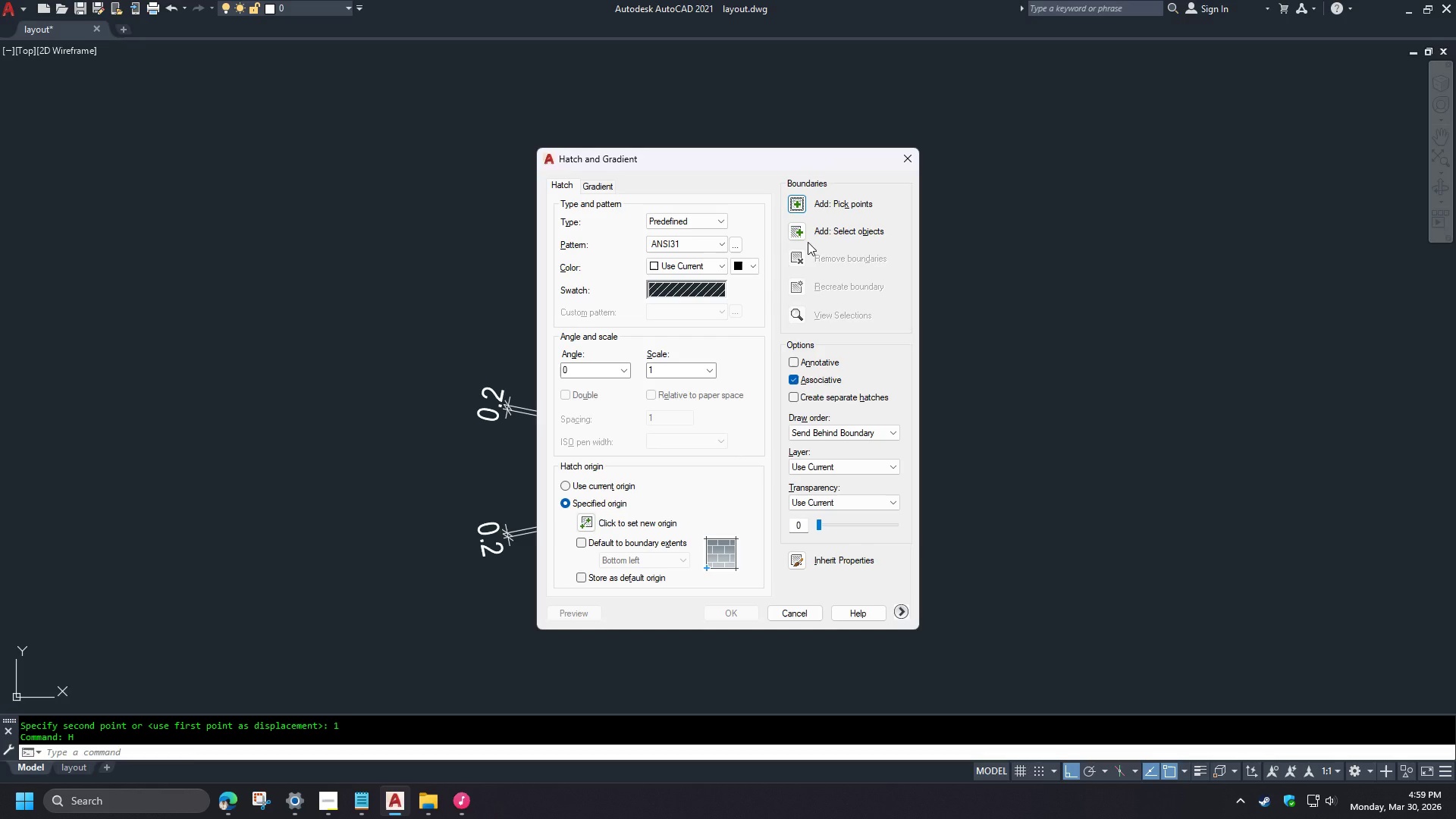 
left_click([795, 213])
 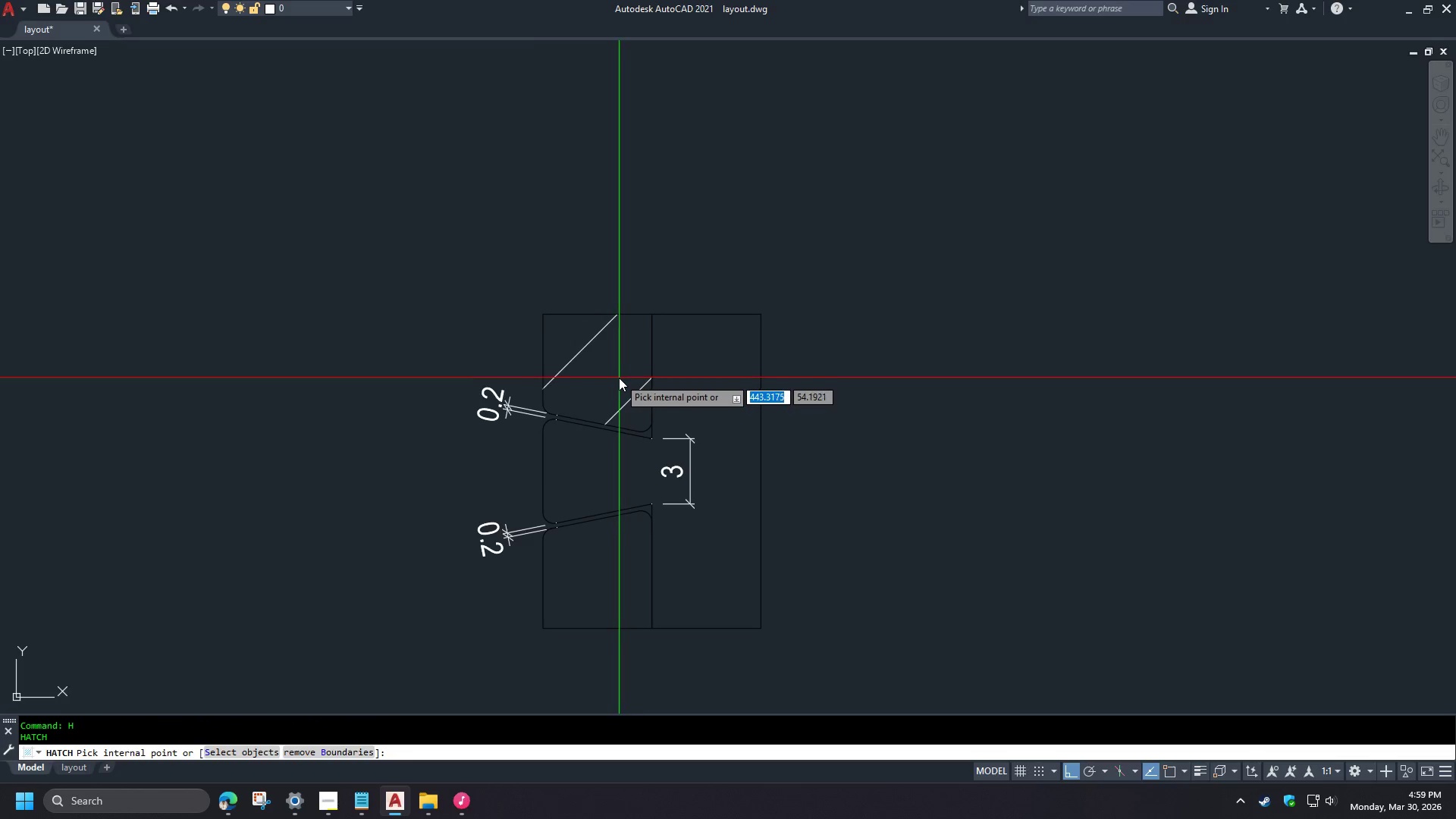 
left_click([613, 381])
 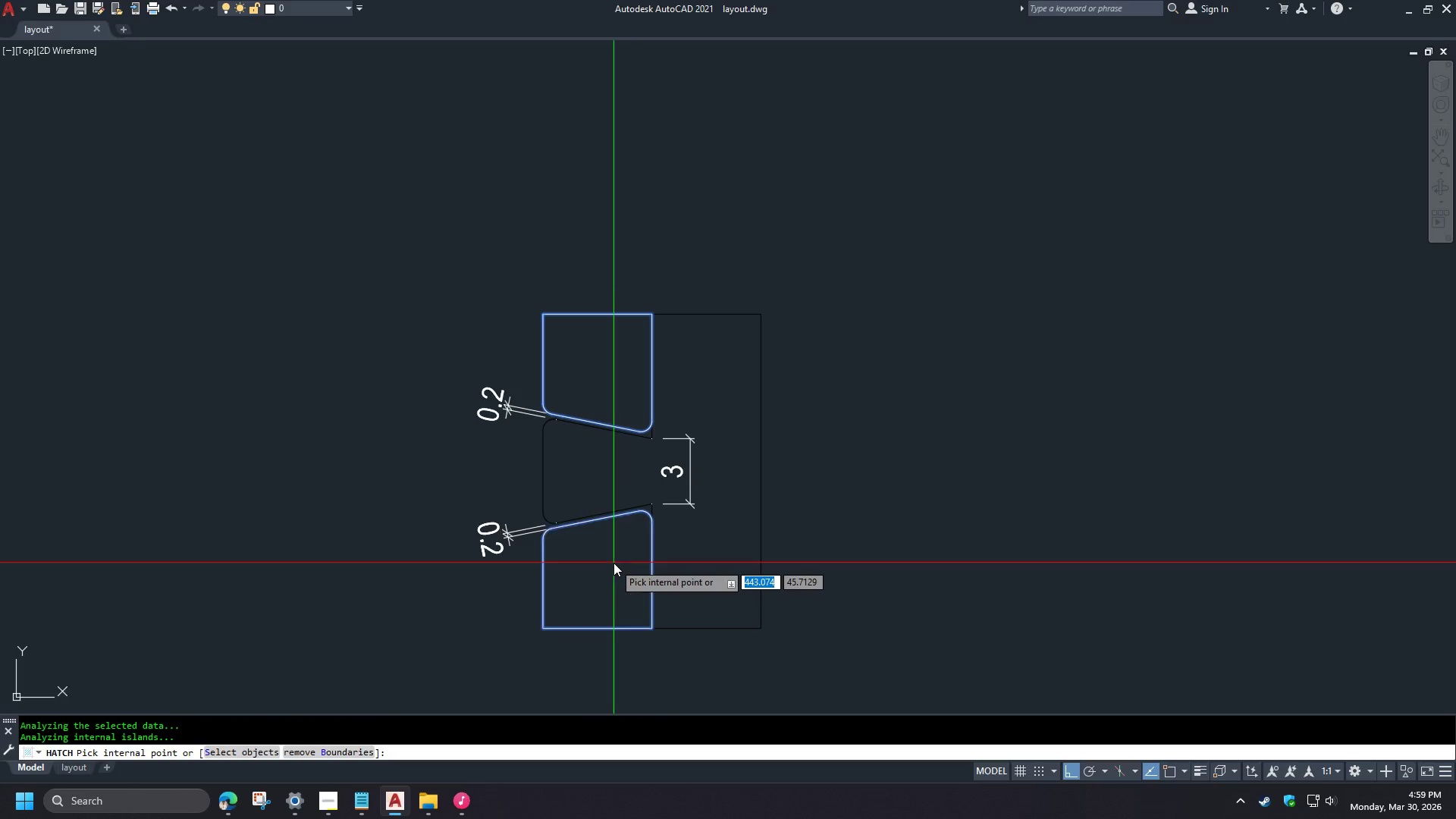 
double_click([713, 544])
 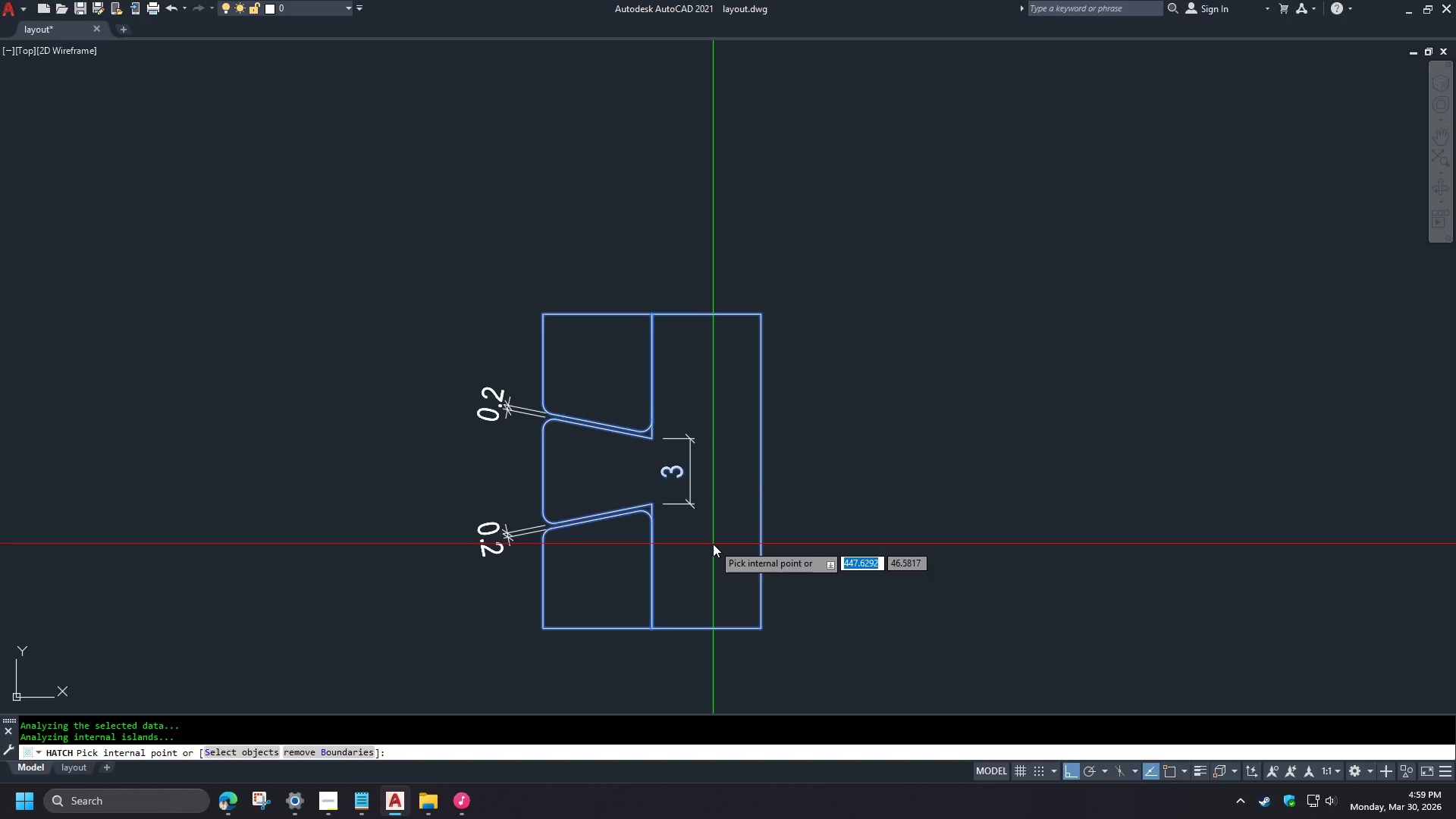 
key(Space)
 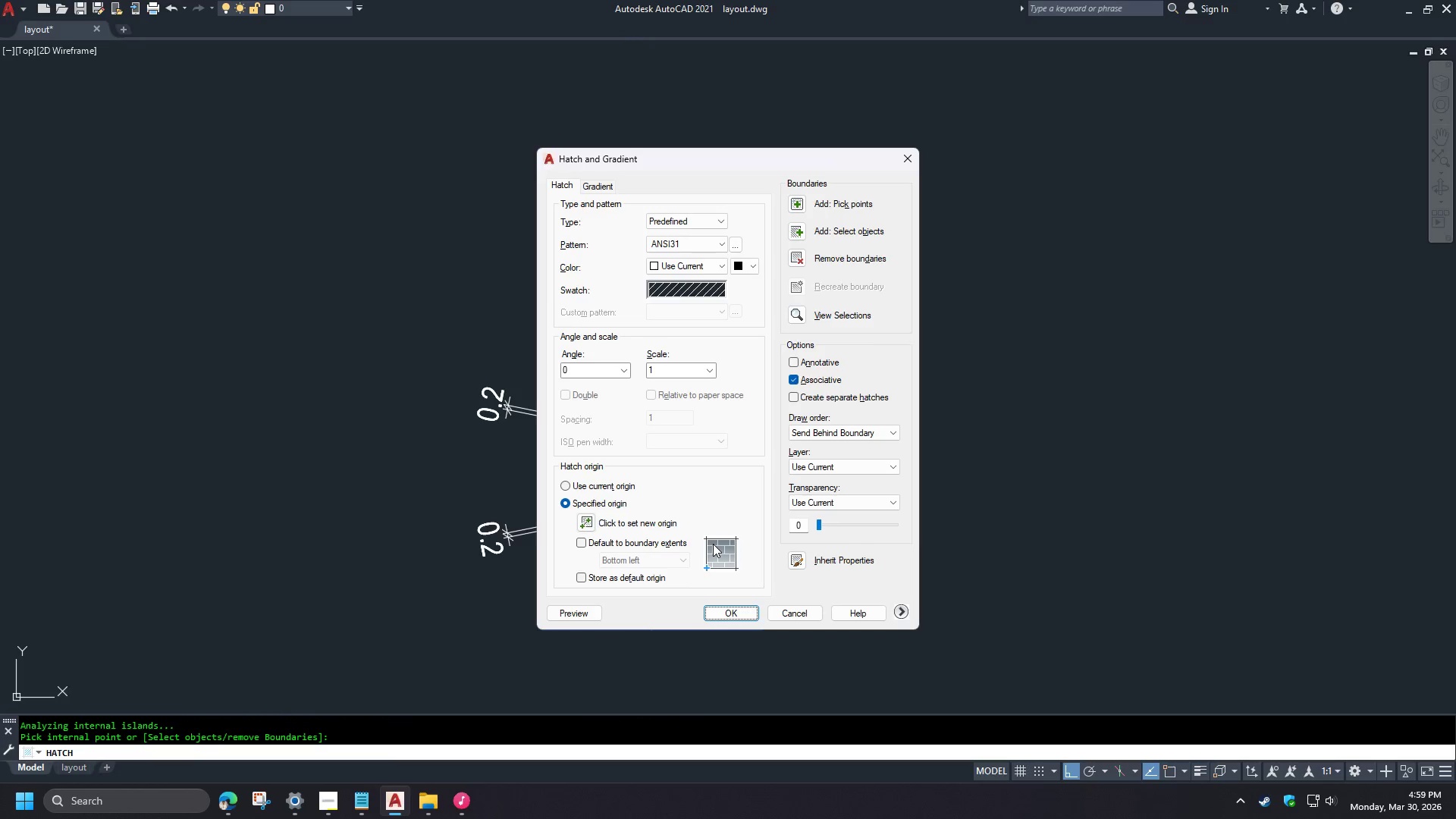 
key(Space)
 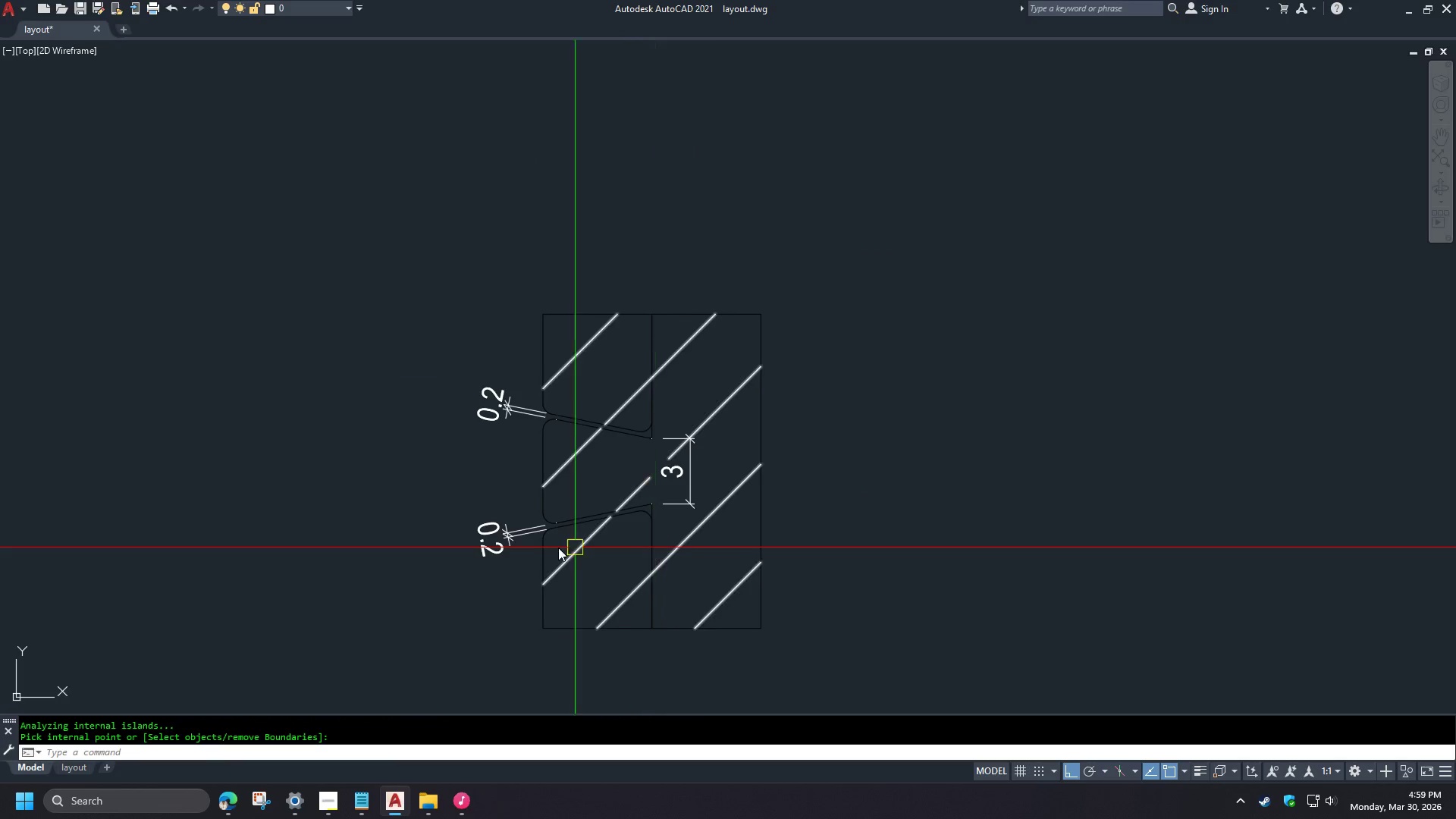 
left_click([448, 495])
 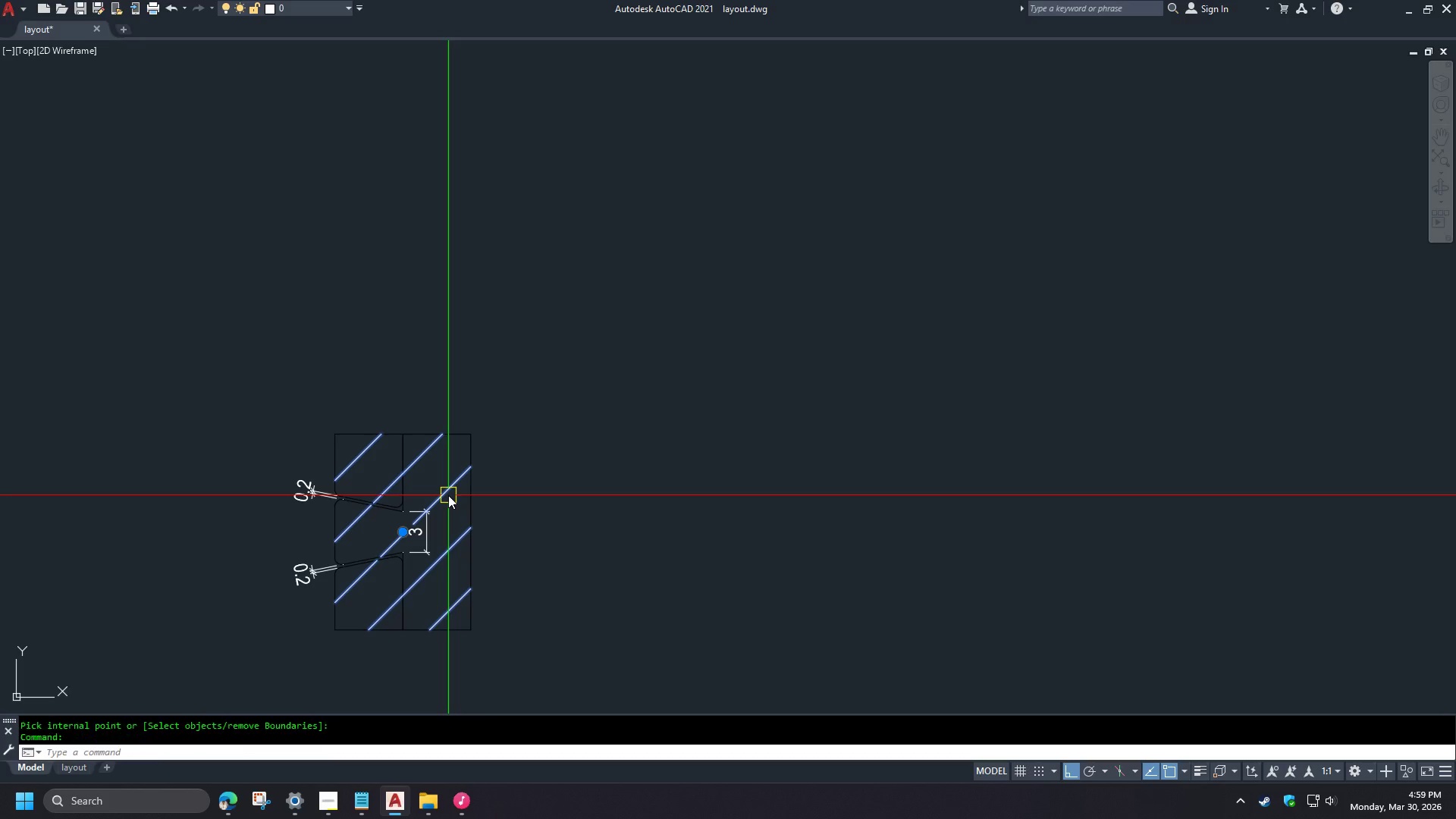 
key(E)
 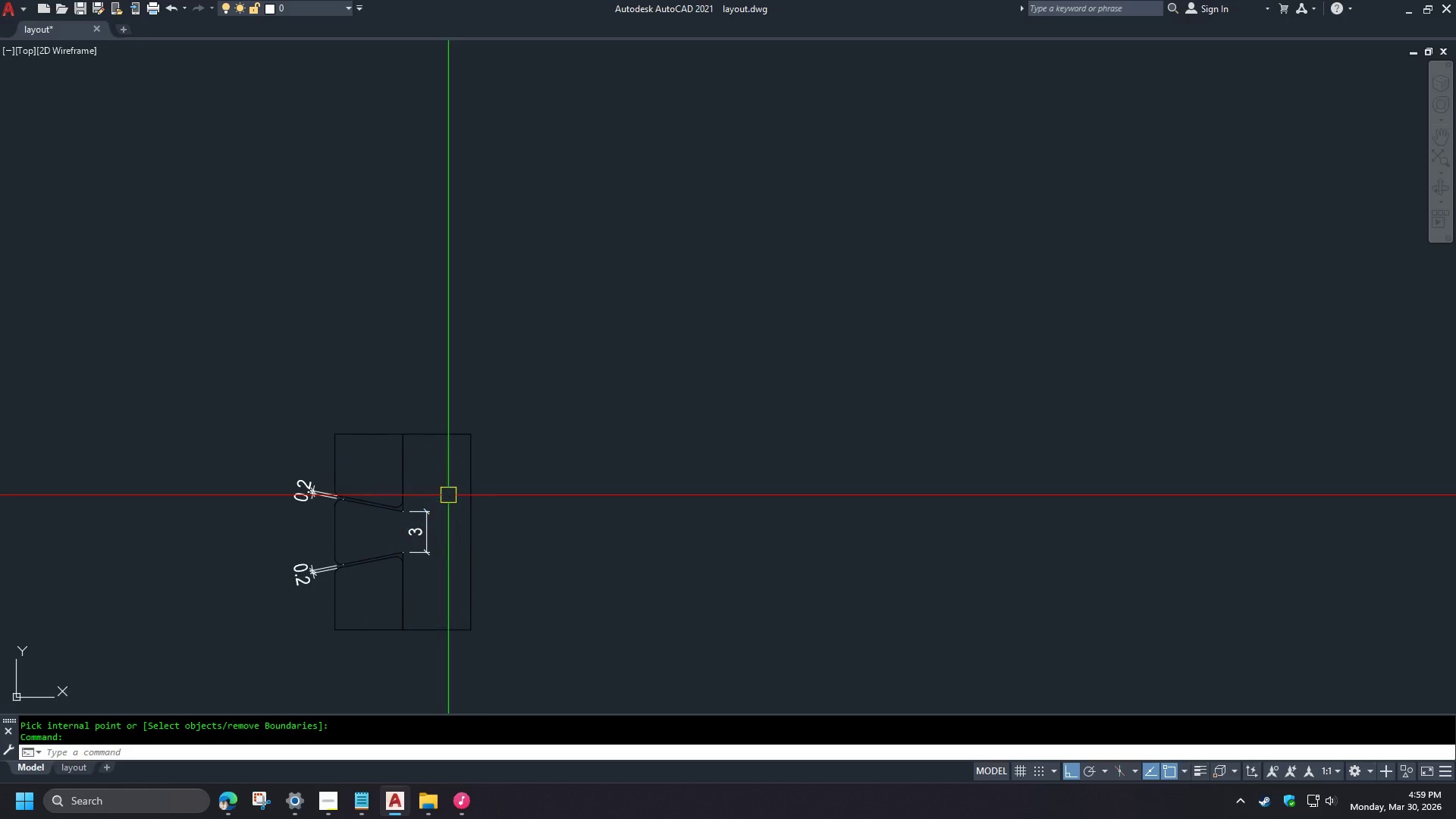 
key(Space)
 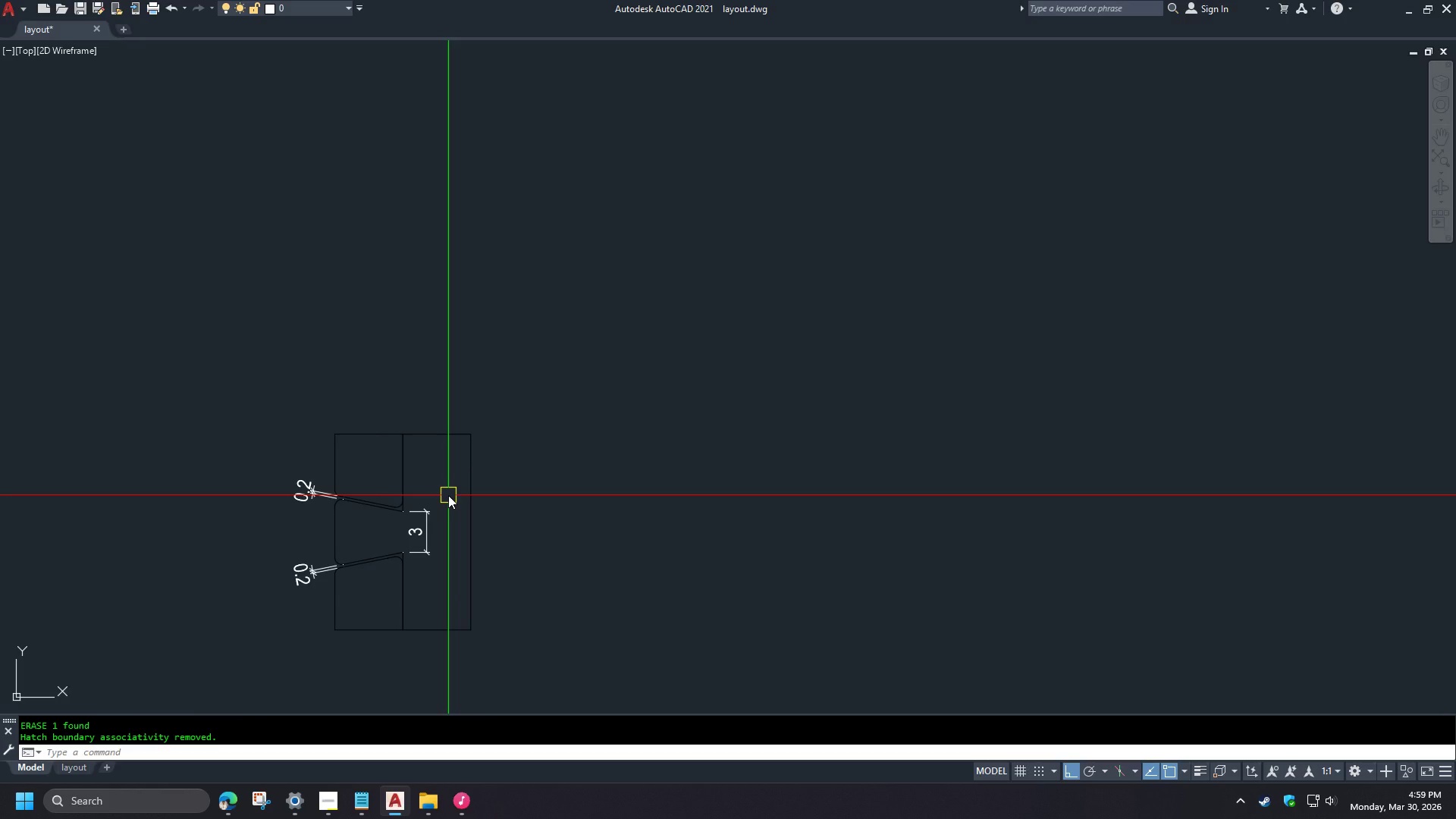 
scroll: coordinate [367, 548], scroll_direction: down, amount: 3.0
 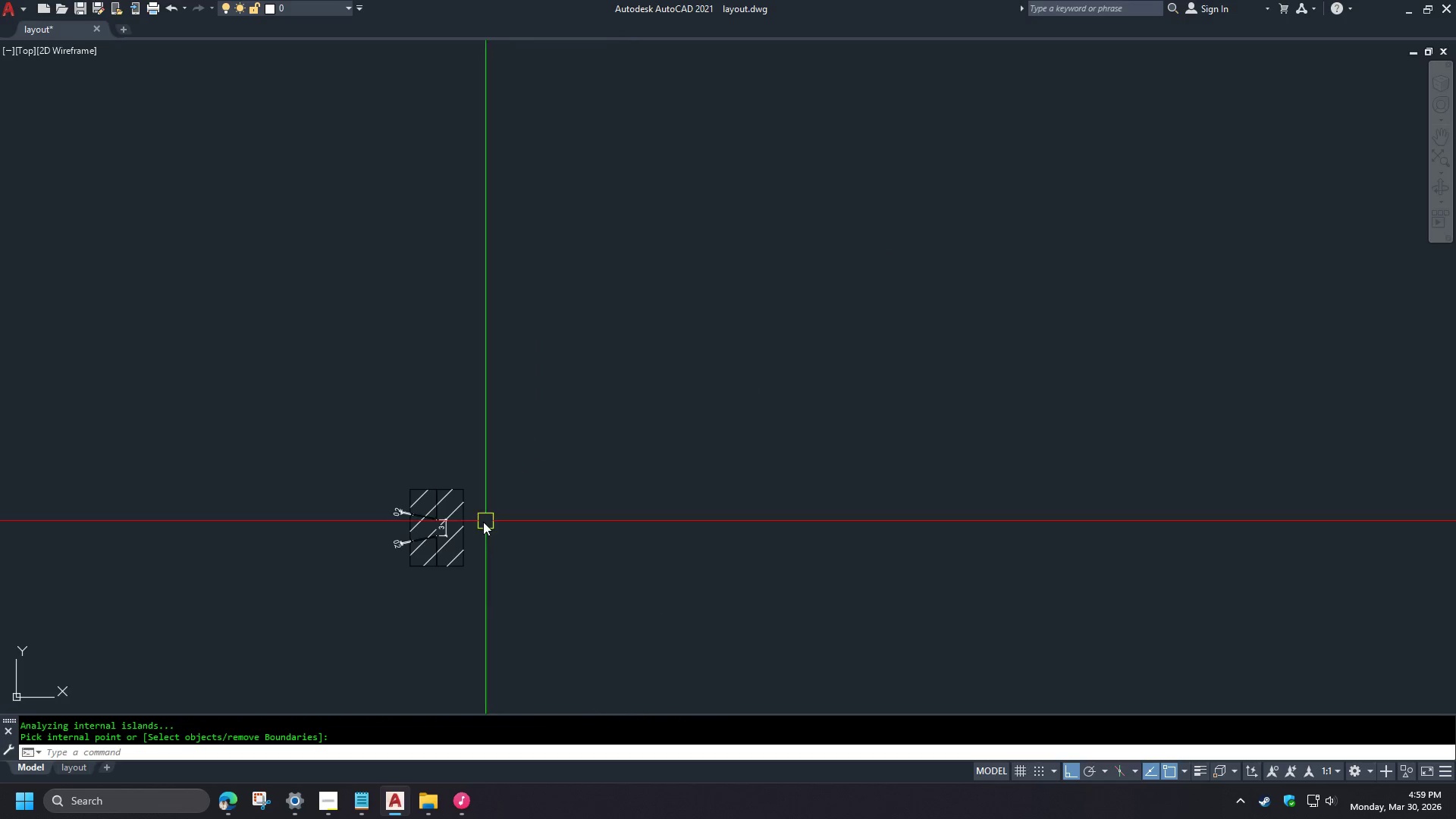 
key(H)
 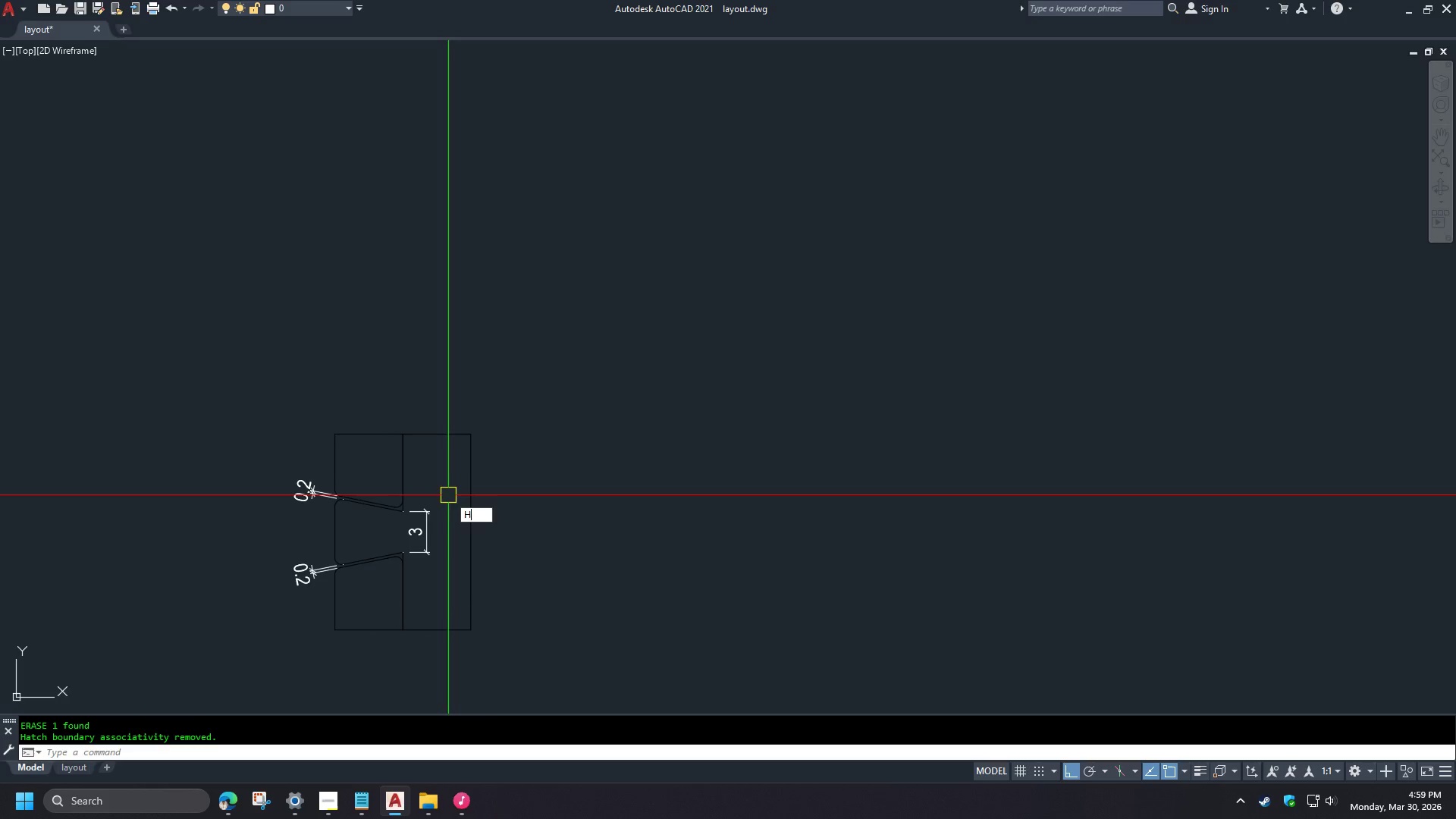 
key(Space)
 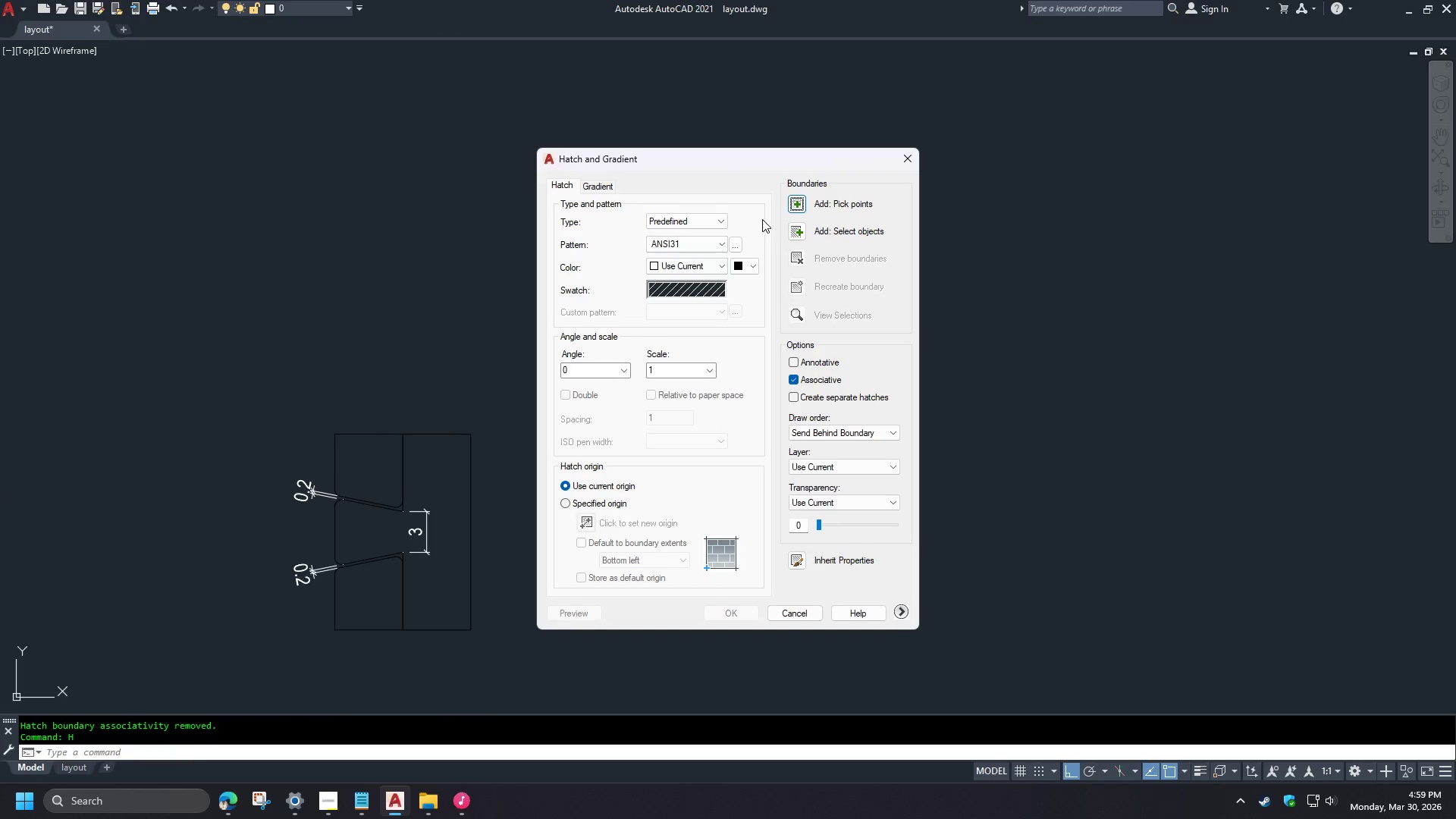 
scroll: coordinate [454, 526], scroll_direction: up, amount: 2.0
 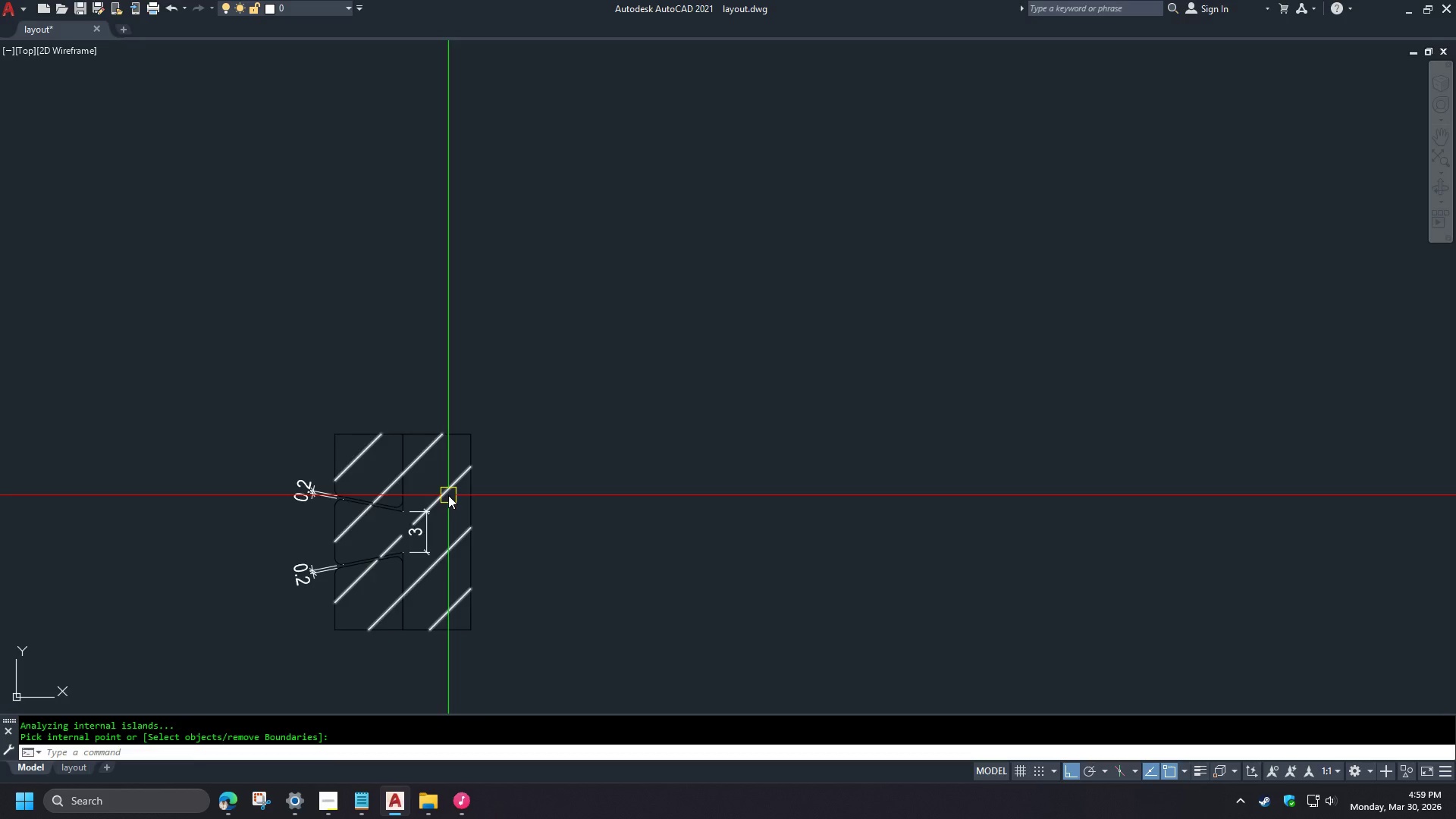 
left_click([795, 206])
 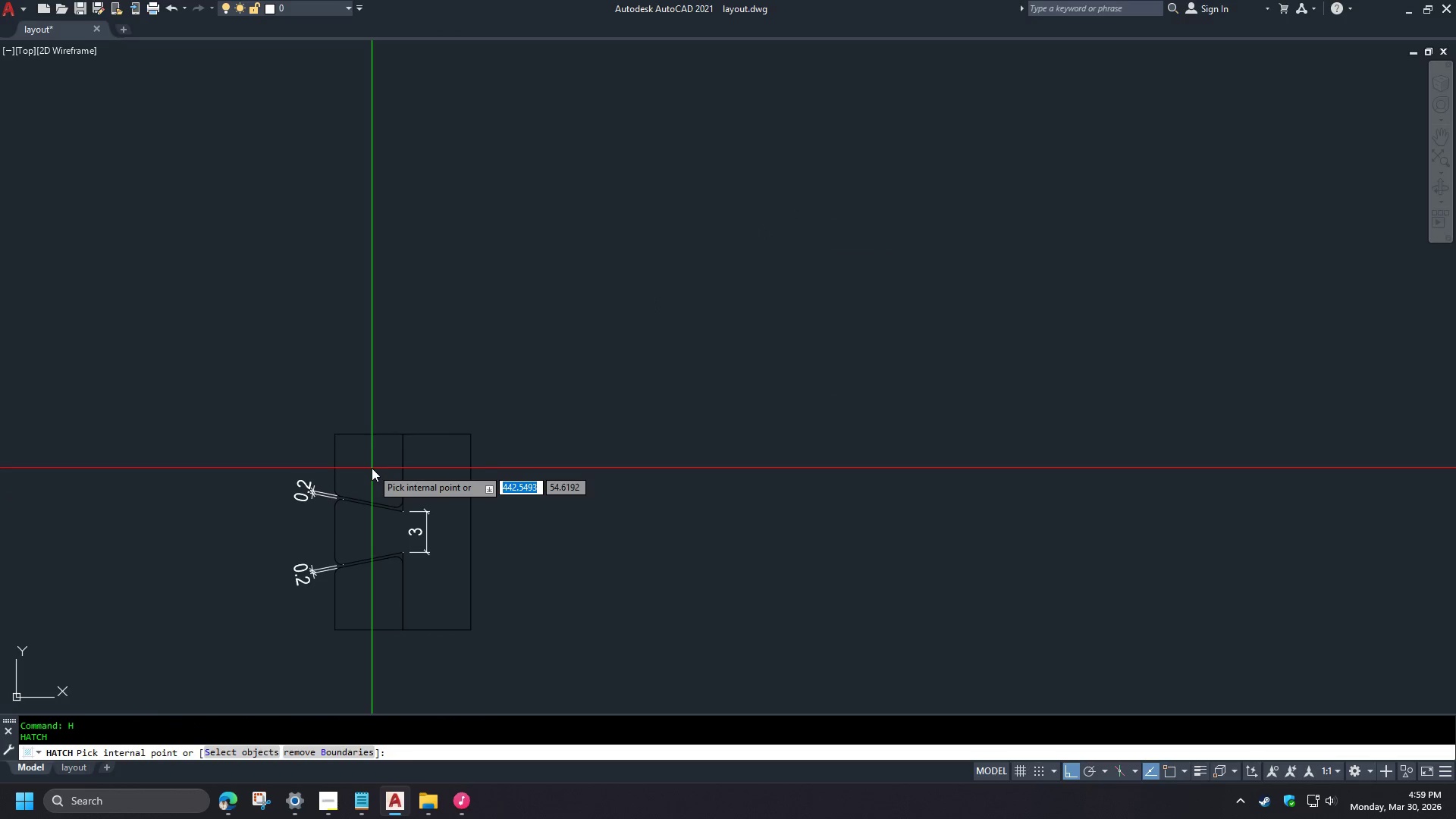 
left_click([371, 469])
 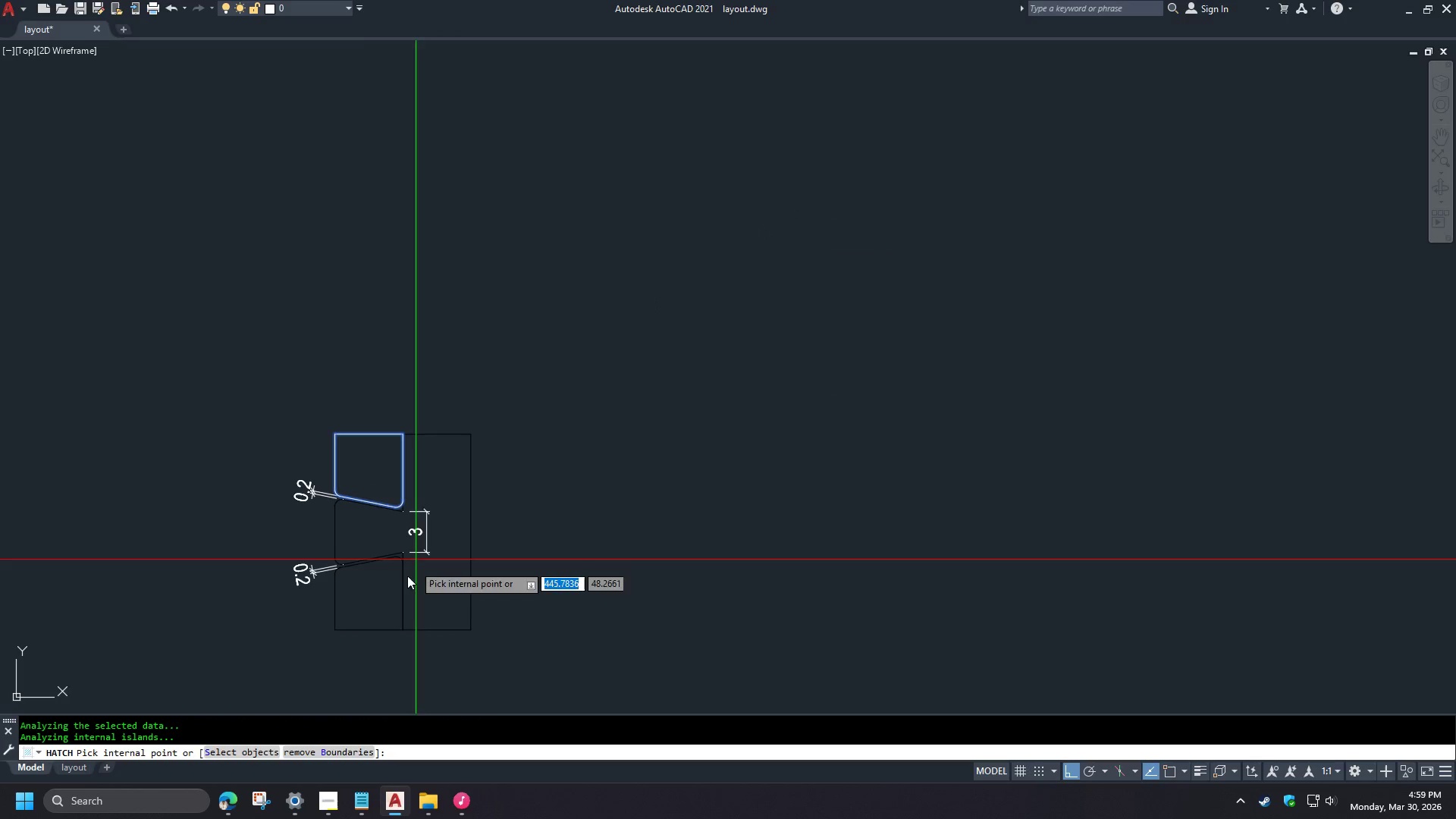 
left_click([384, 595])
 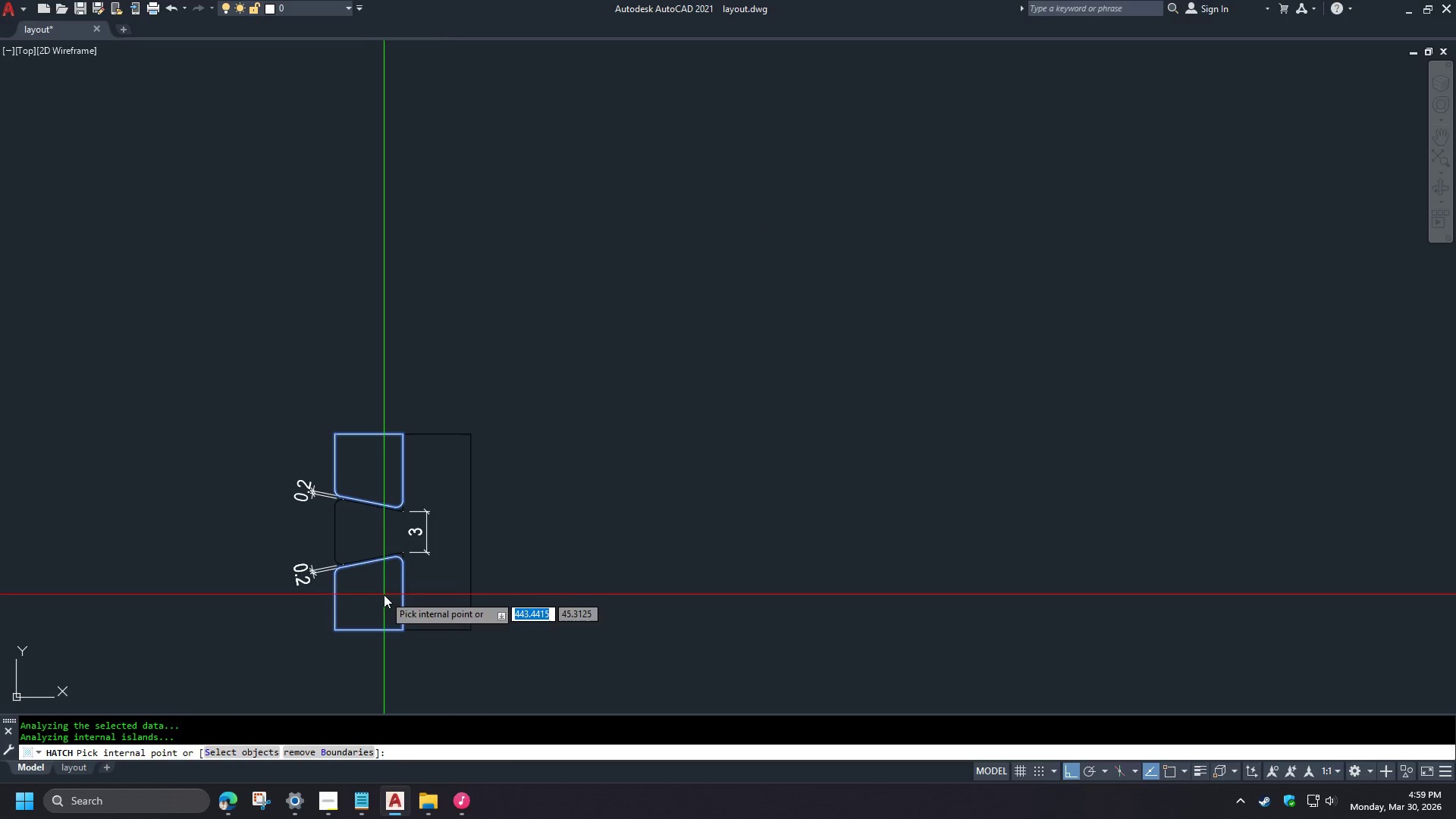 
key(Space)
 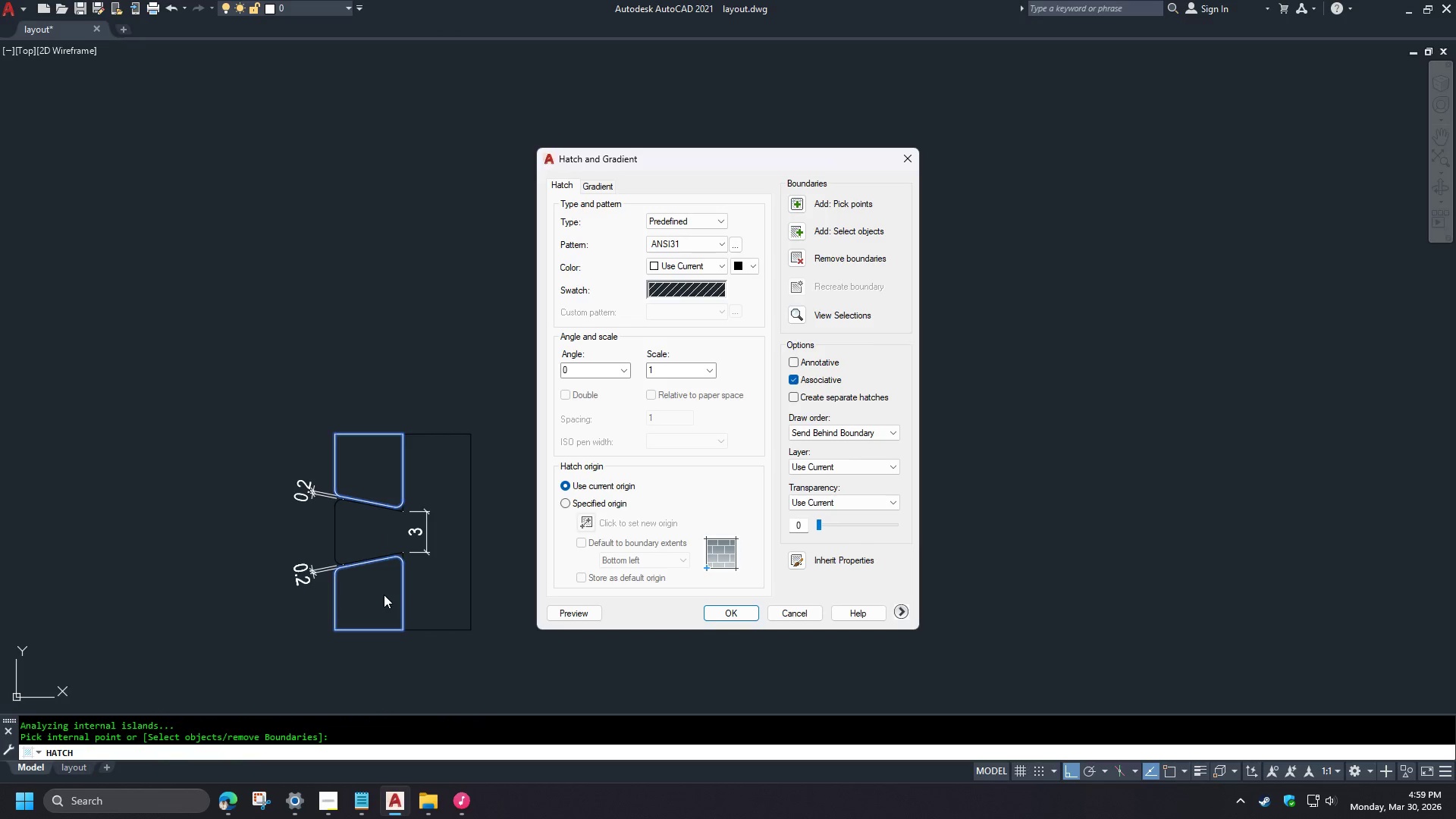 
key(Space)
 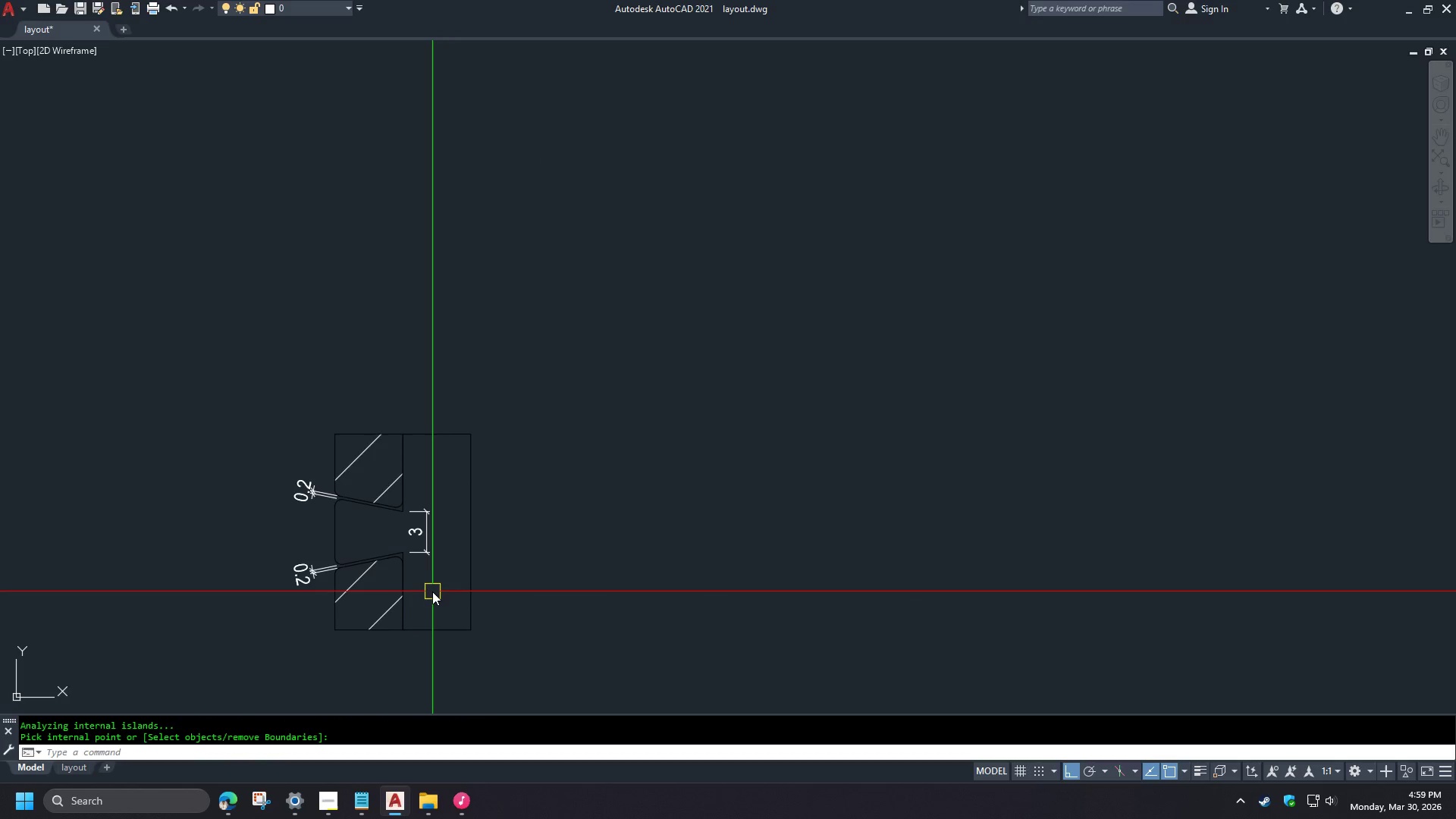 
key(Space)
 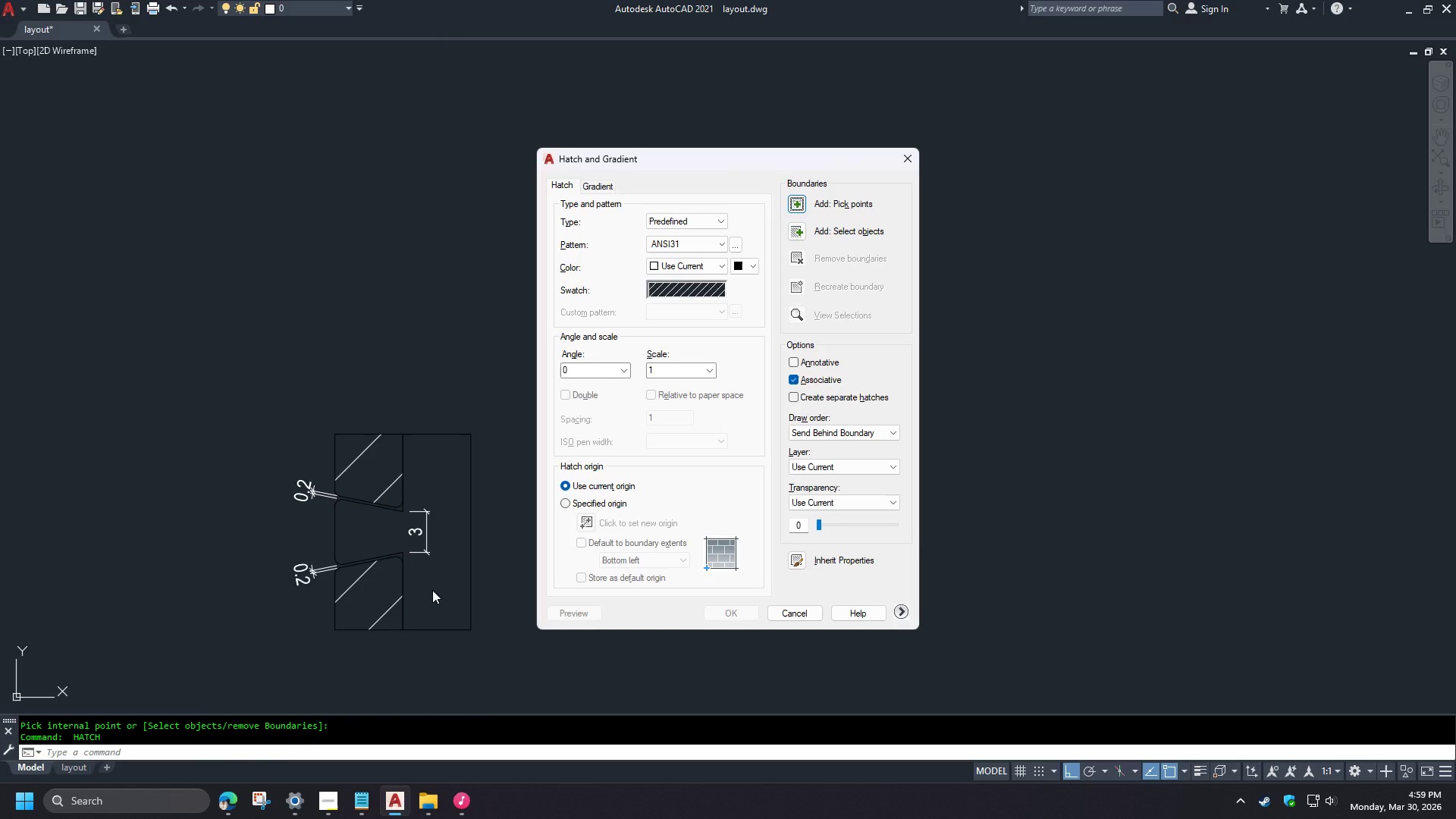 
key(Space)
 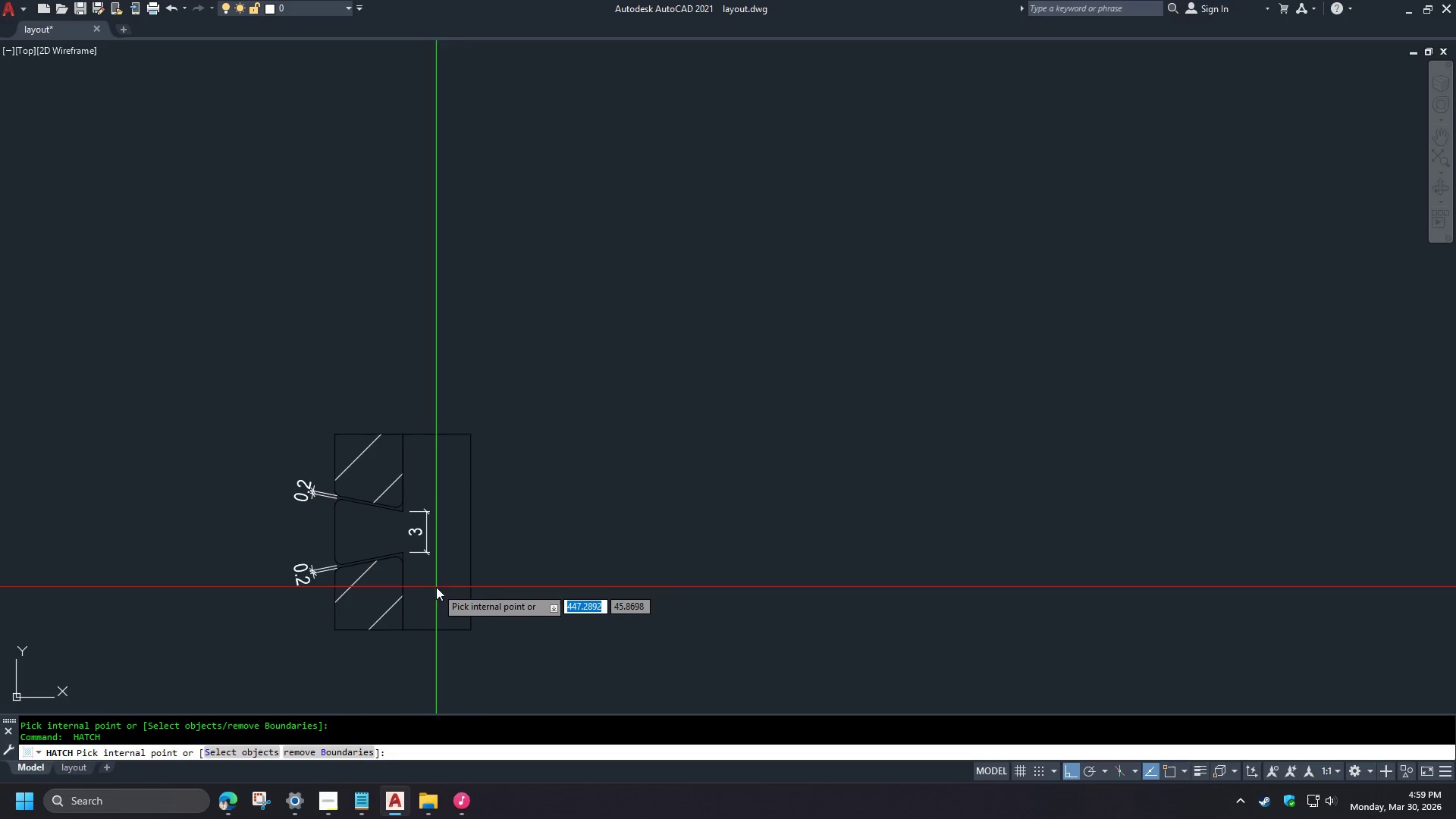 
left_click([436, 587])
 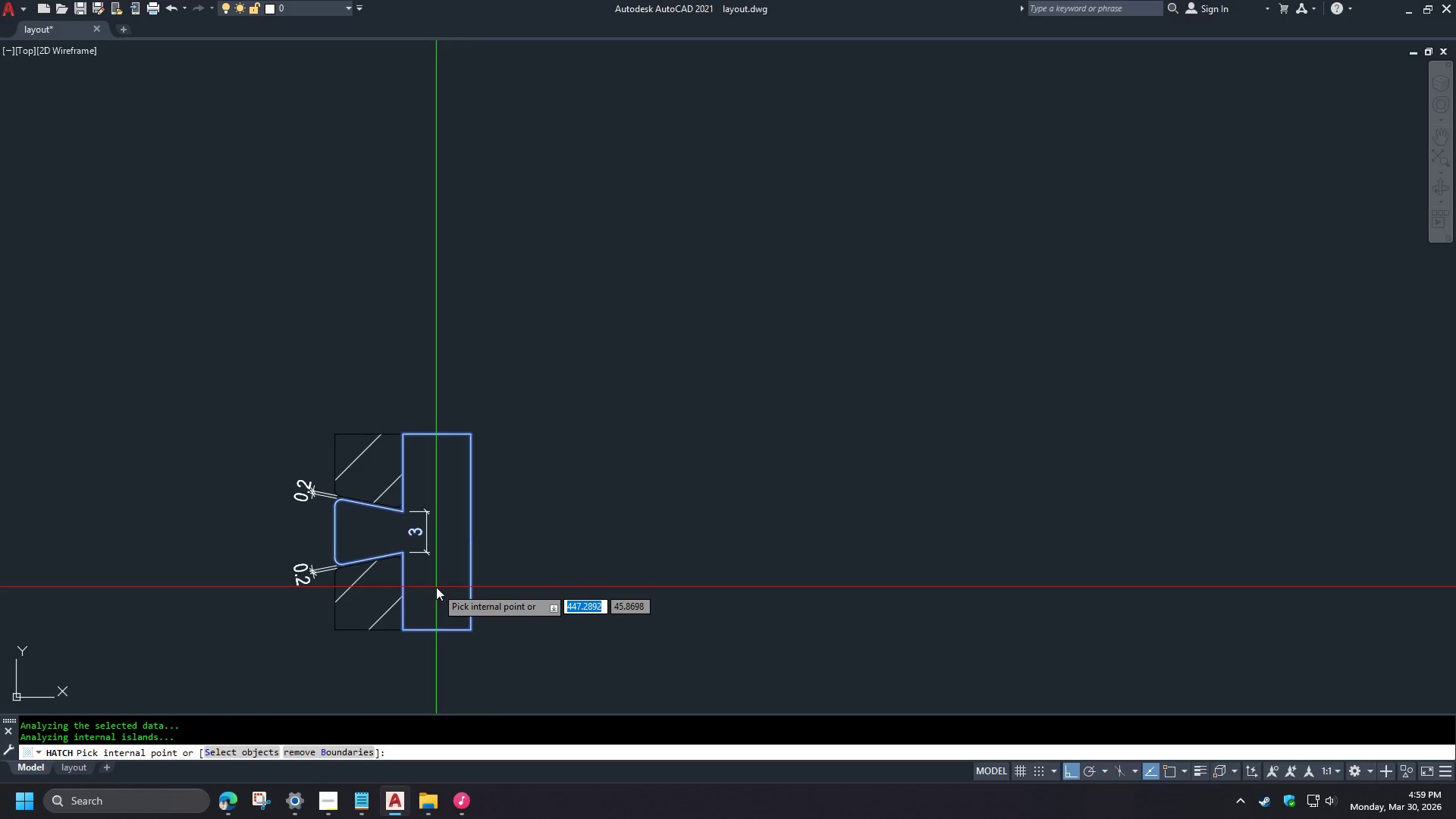 
type(  MA )
 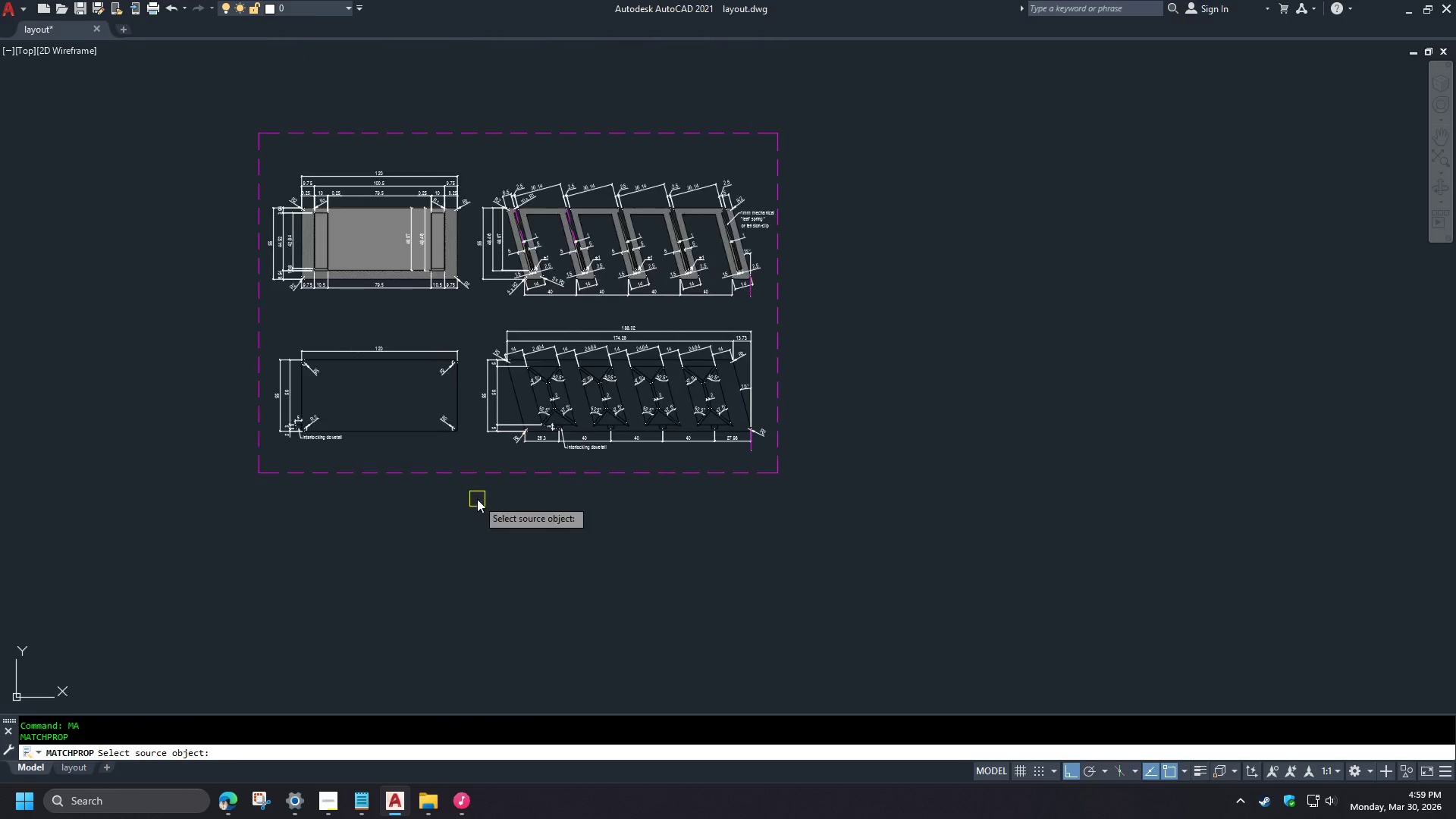 
left_click([303, 355])
 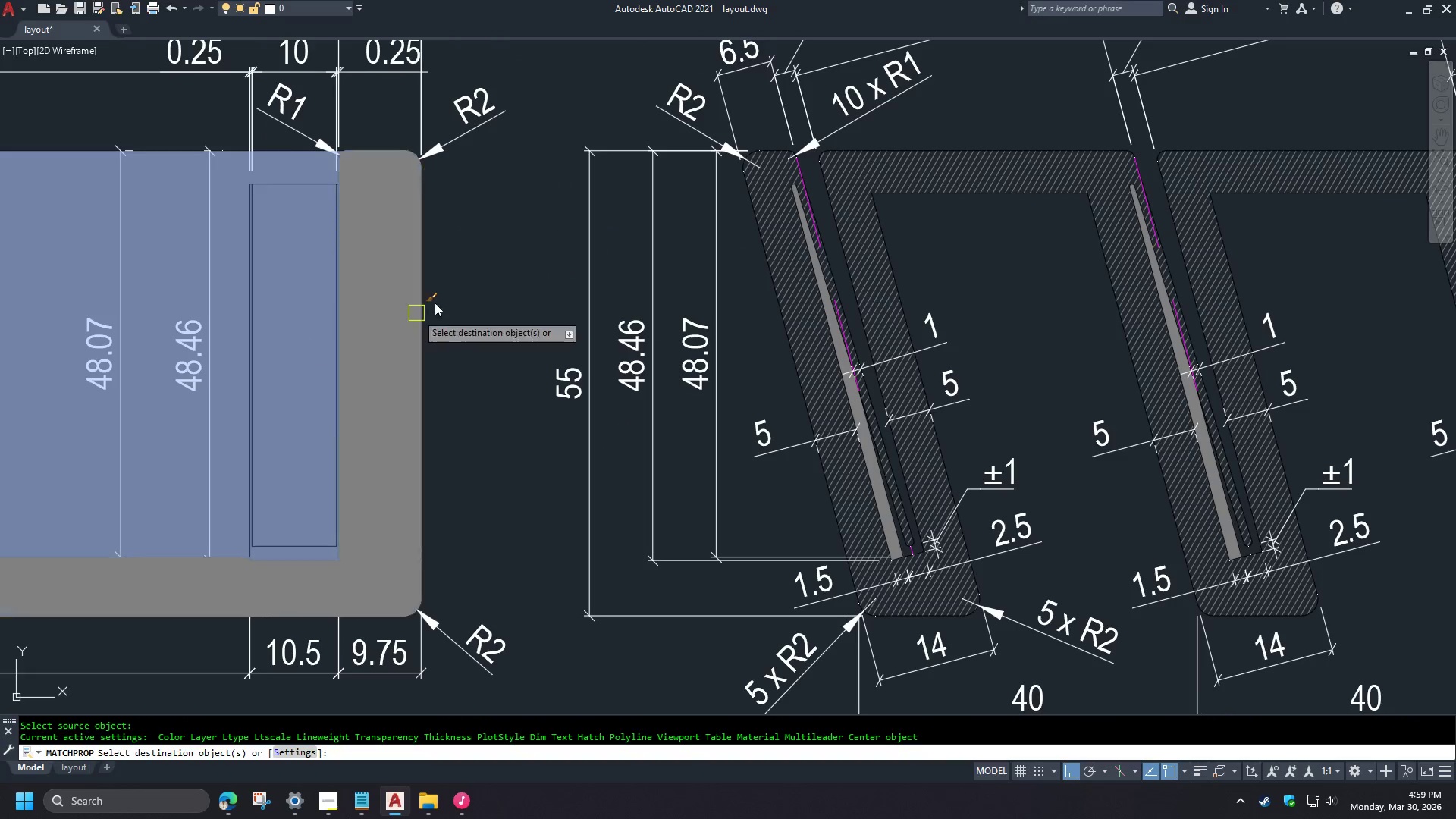 
scroll: coordinate [414, 564], scroll_direction: down, amount: 5.0
 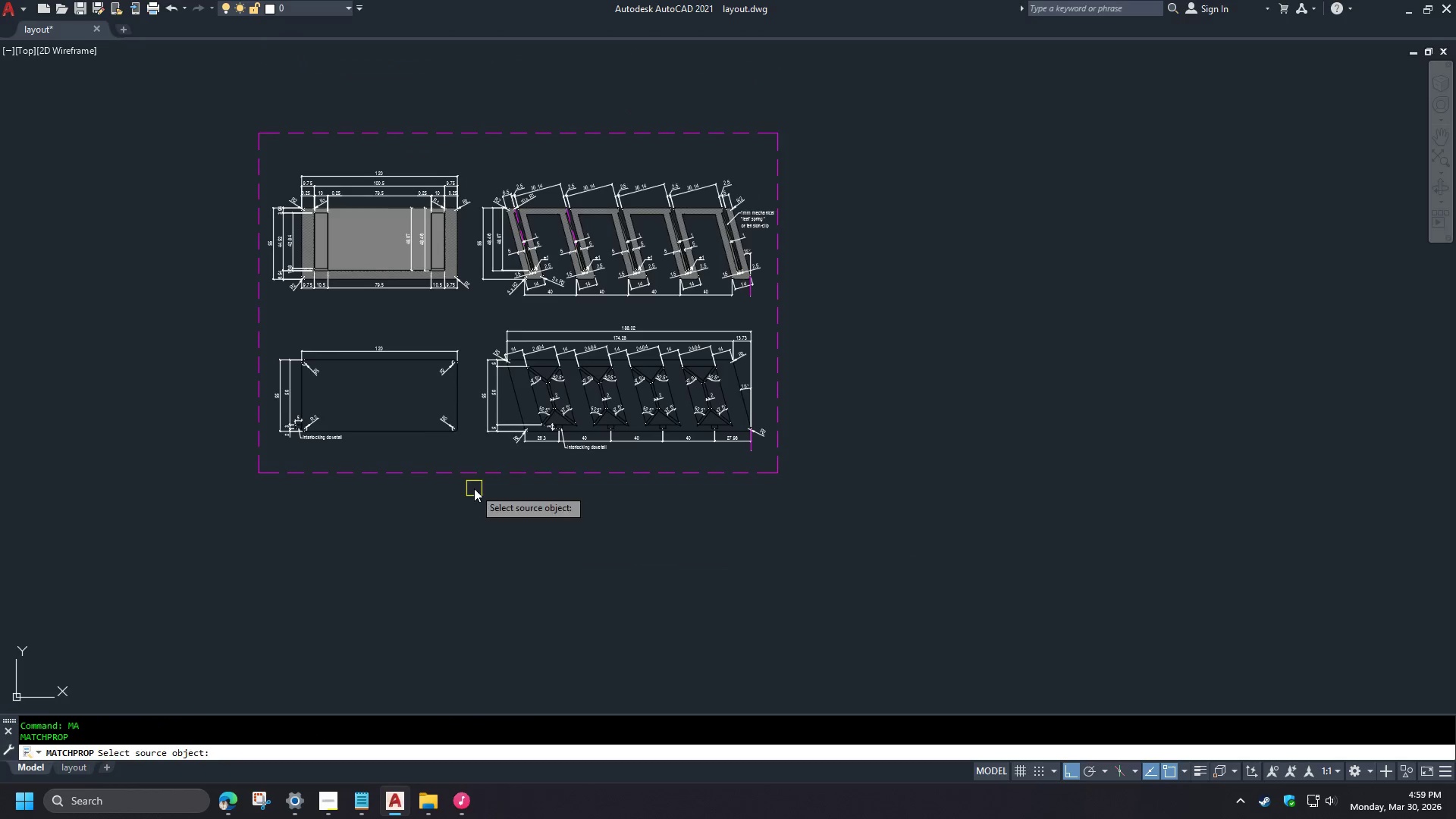 
scroll: coordinate [461, 215], scroll_direction: up, amount: 4.0
 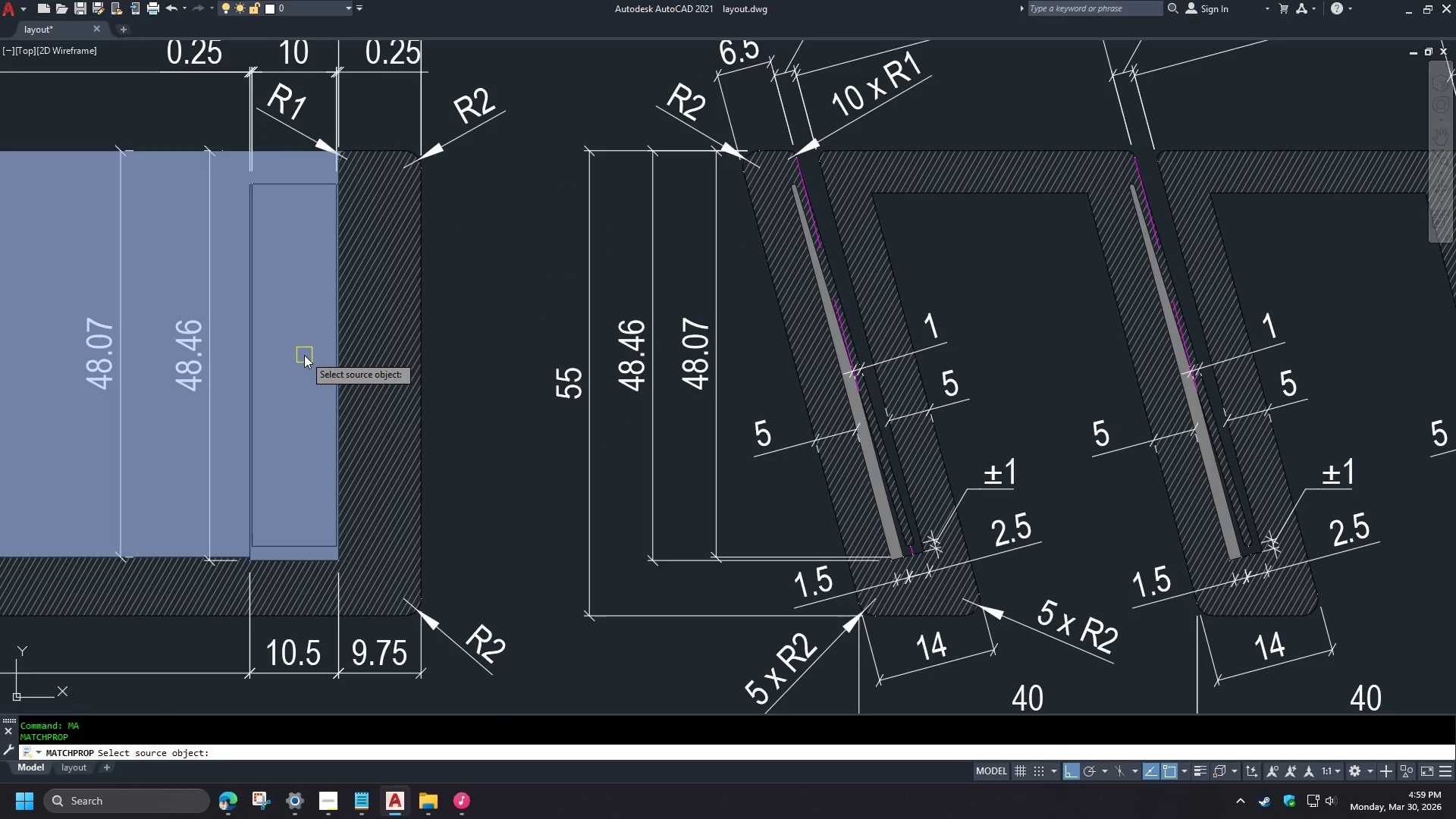 
left_click([469, 577])
 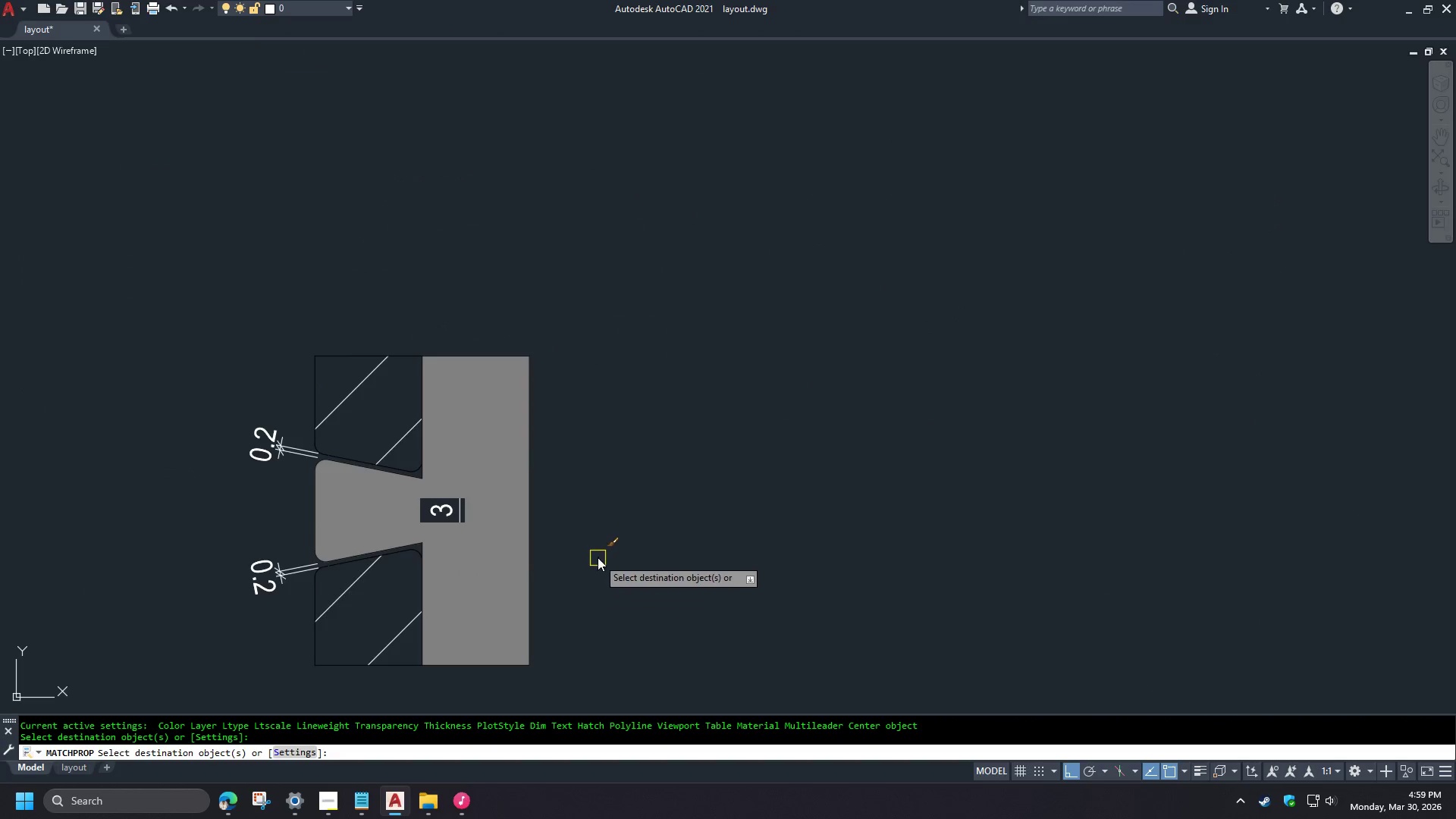 
key(Space)
 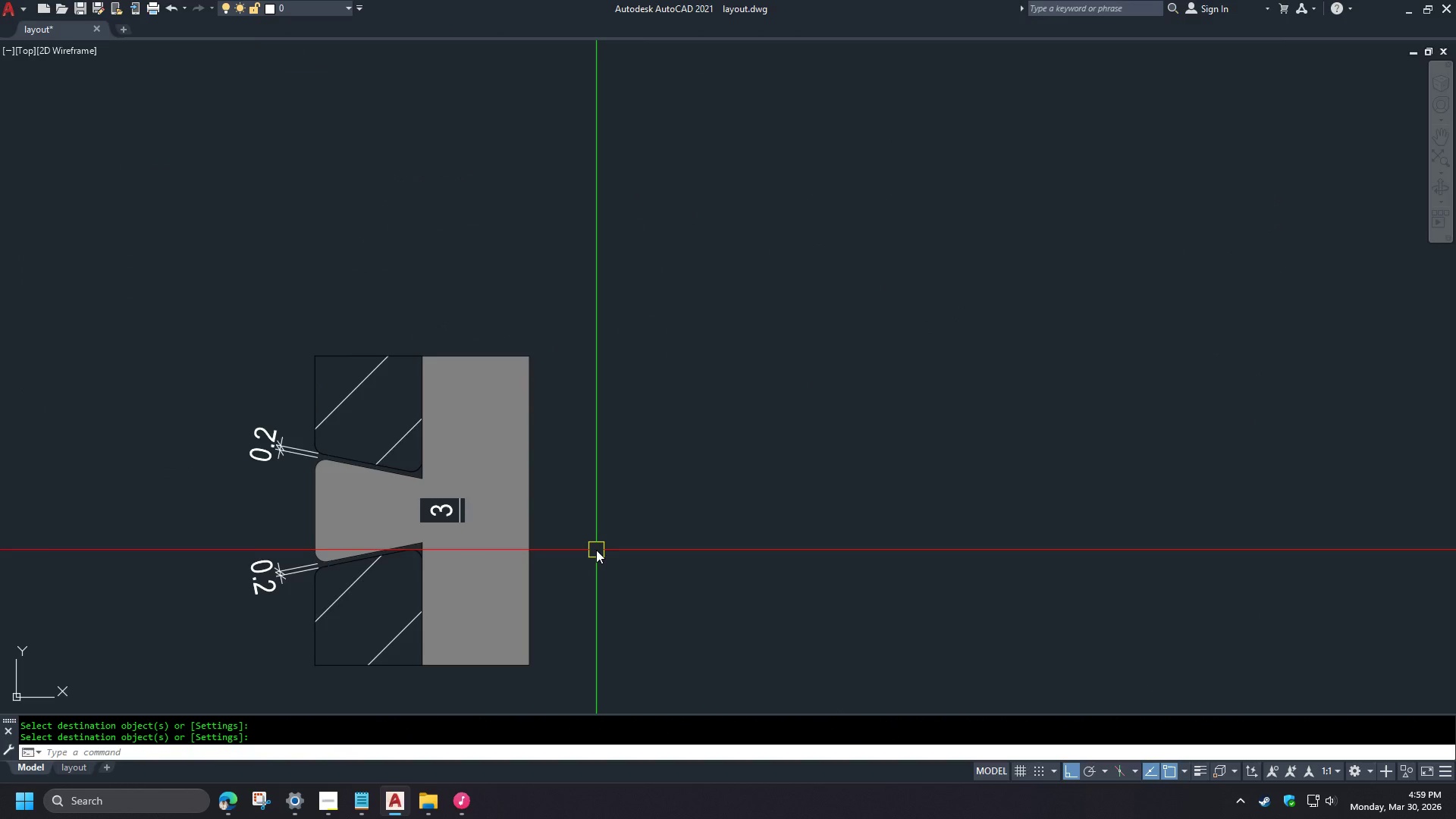 
scroll: coordinate [502, 231], scroll_direction: down, amount: 5.0
 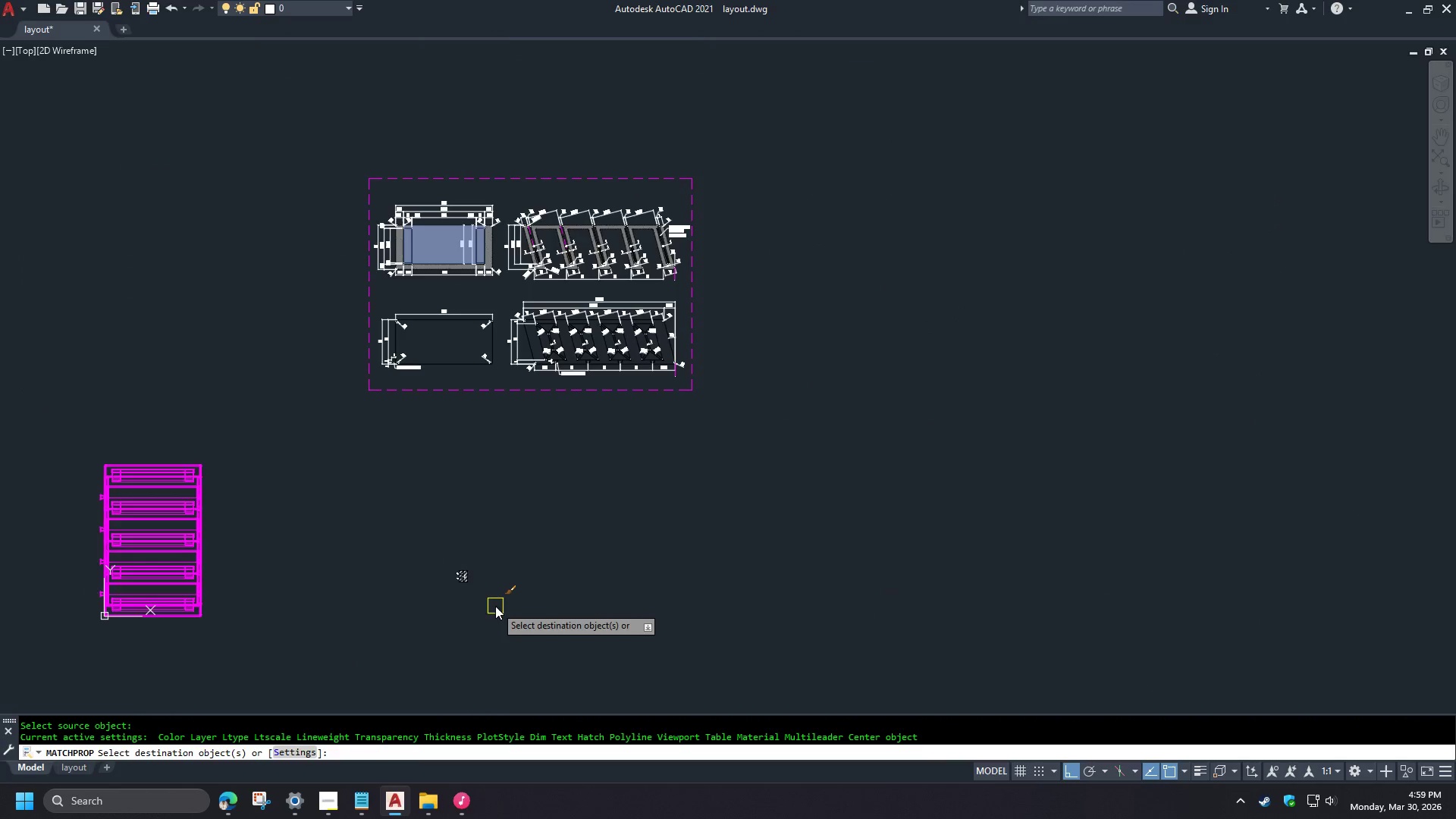 
scroll: coordinate [461, 583], scroll_direction: up, amount: 7.0
 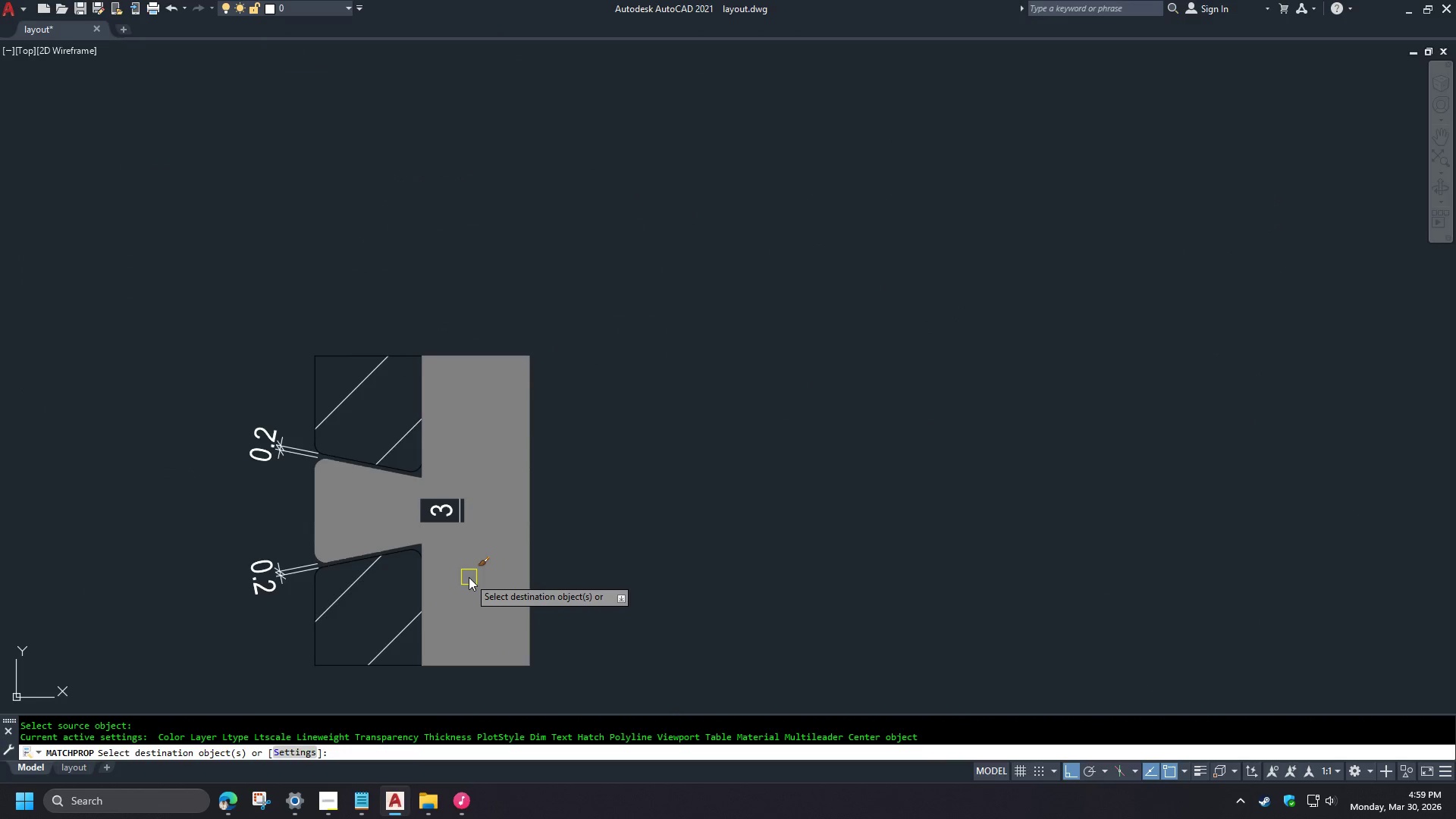 
type(HATRE )
 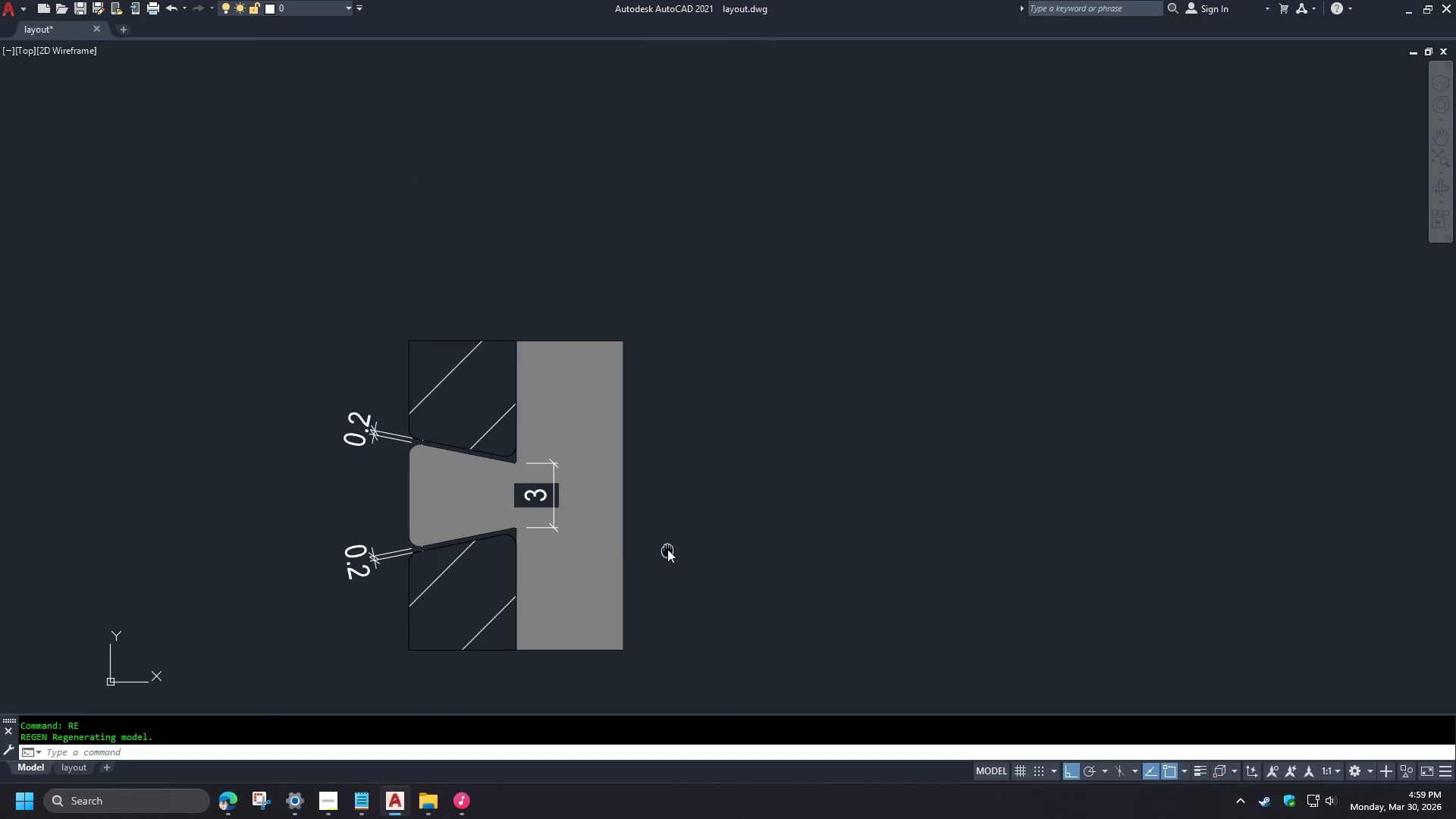 
scroll: coordinate [629, 548], scroll_direction: up, amount: 1.0
 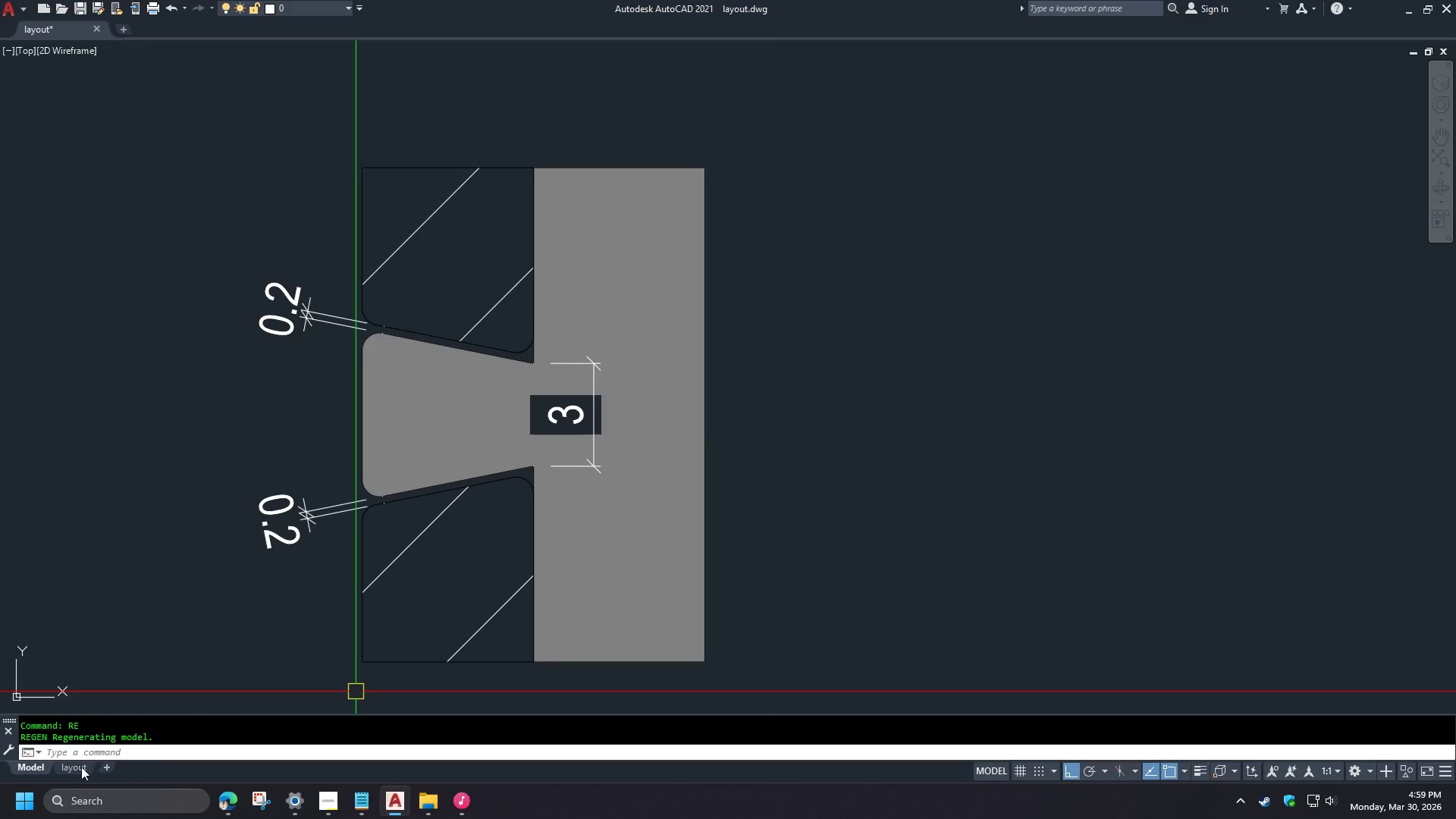 
left_click([78, 767])
 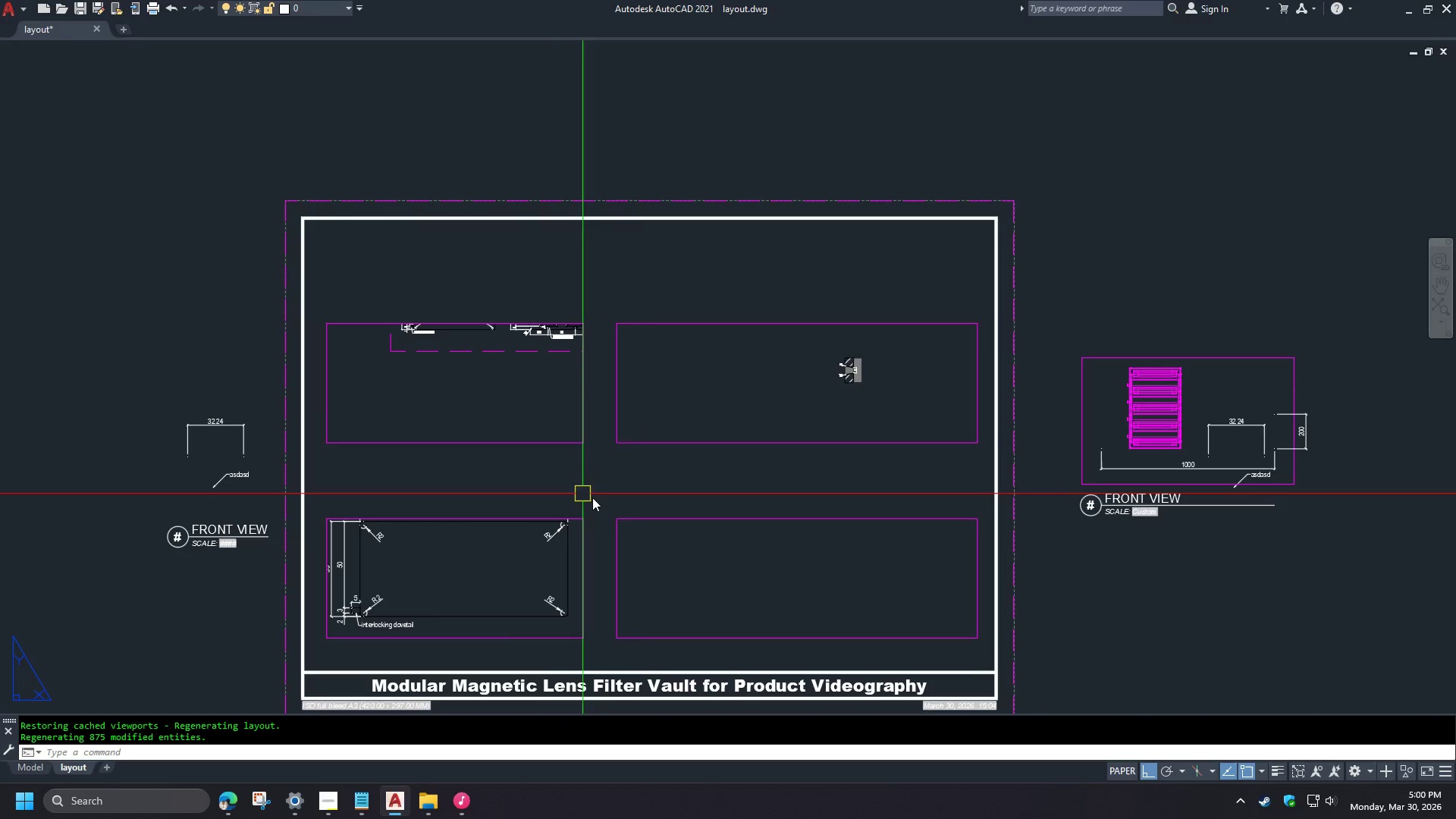 
double_click([526, 410])
 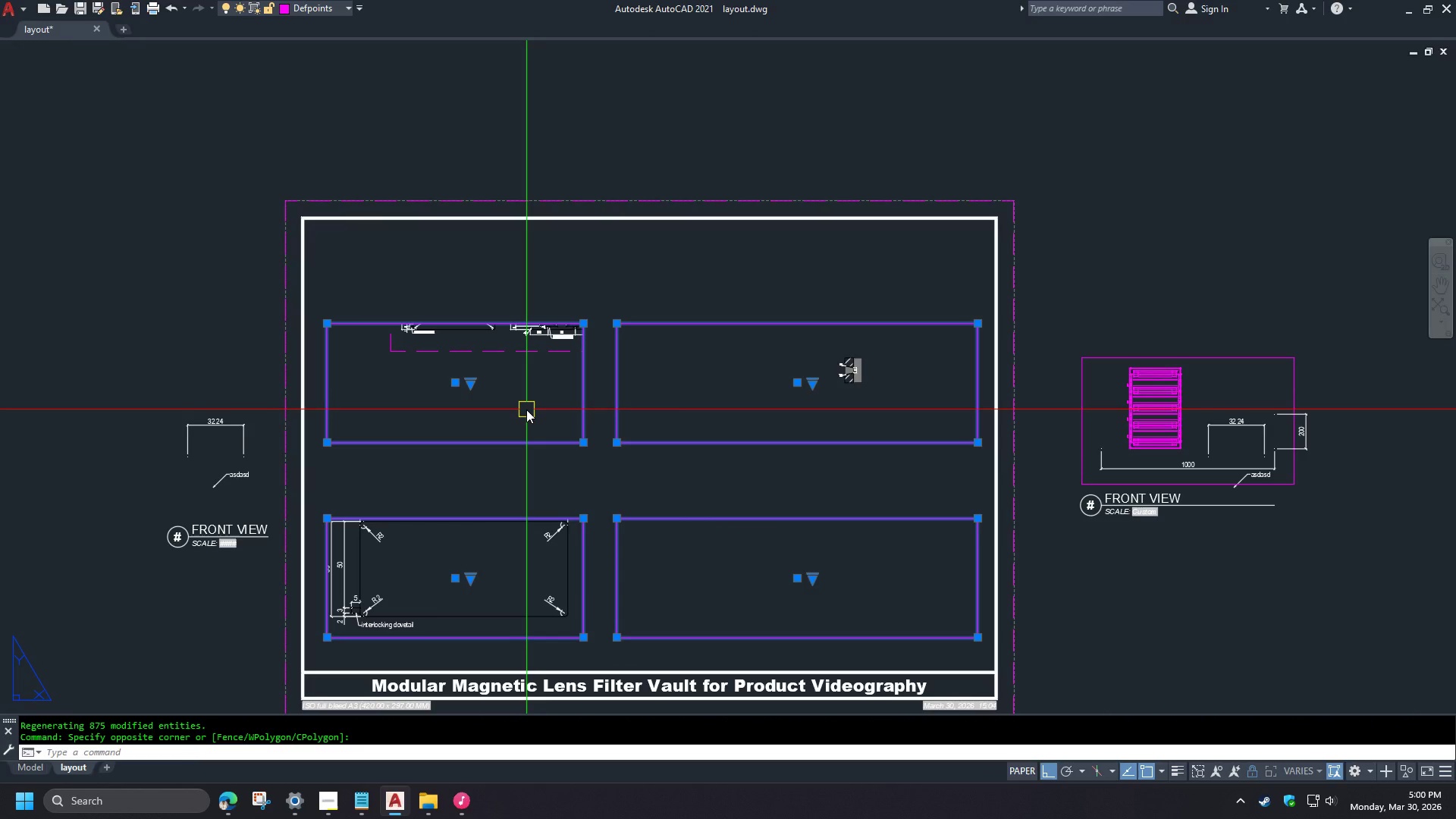 
key(E)
 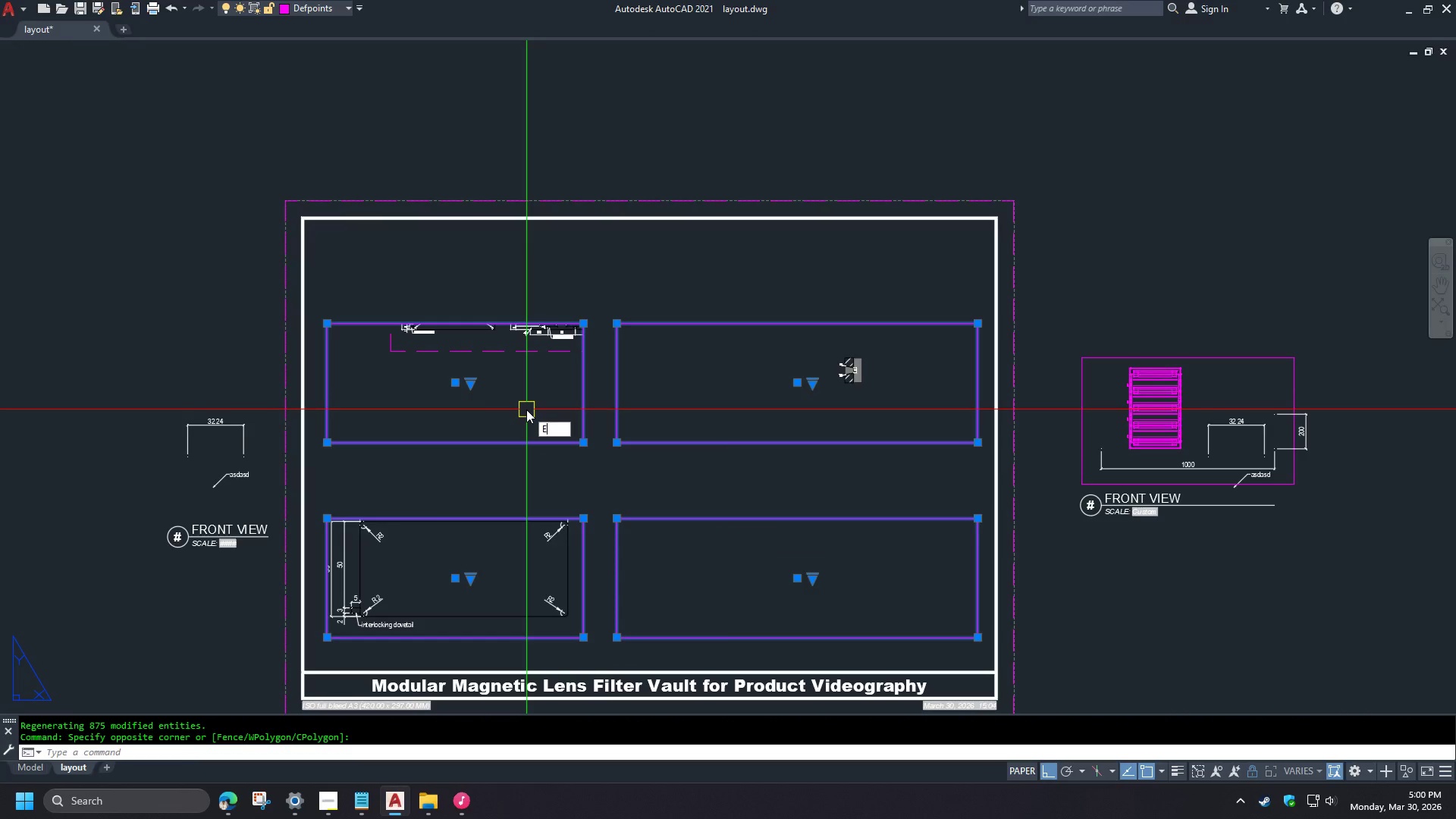 
key(Space)
 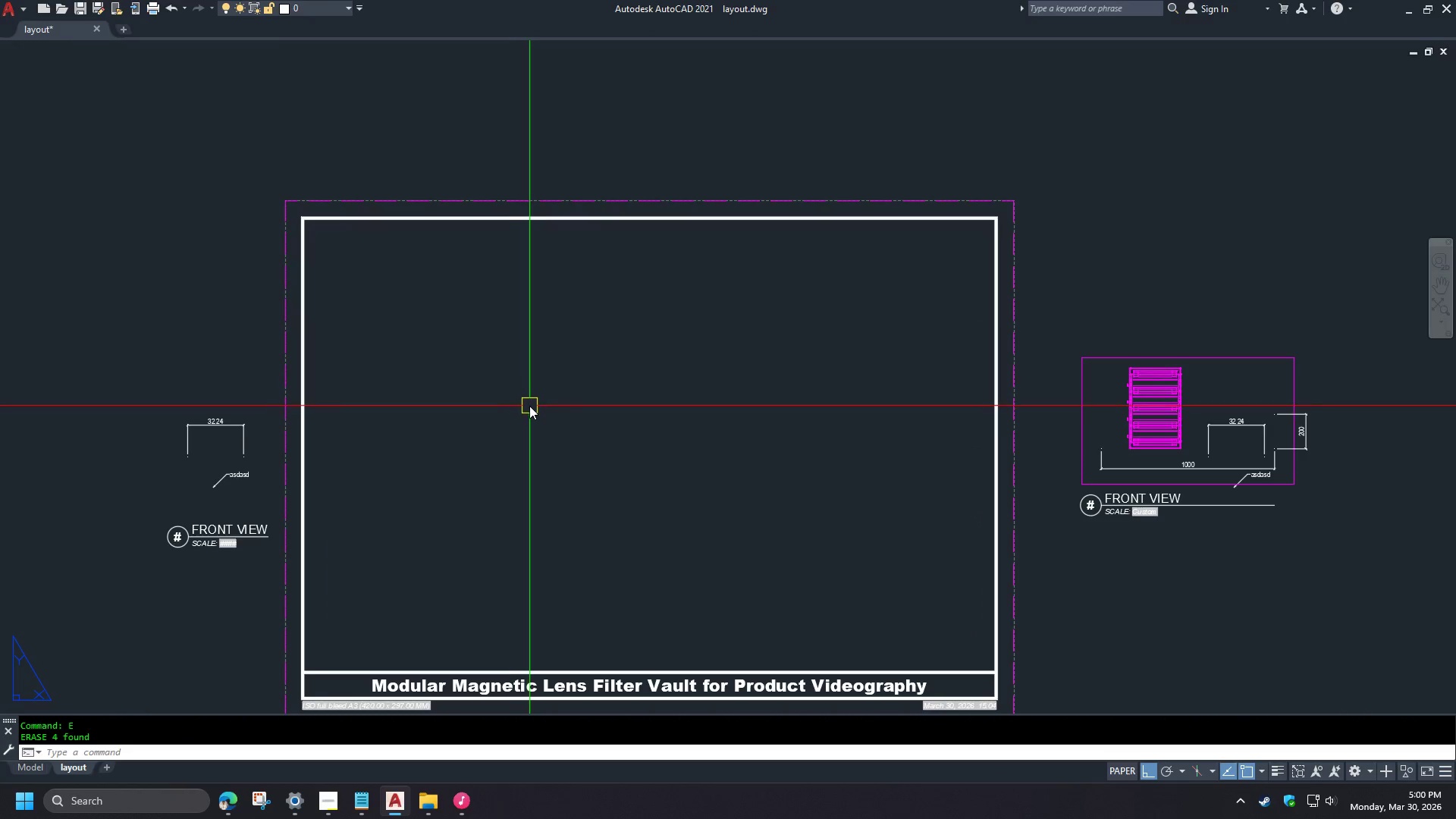 
type(MV )
 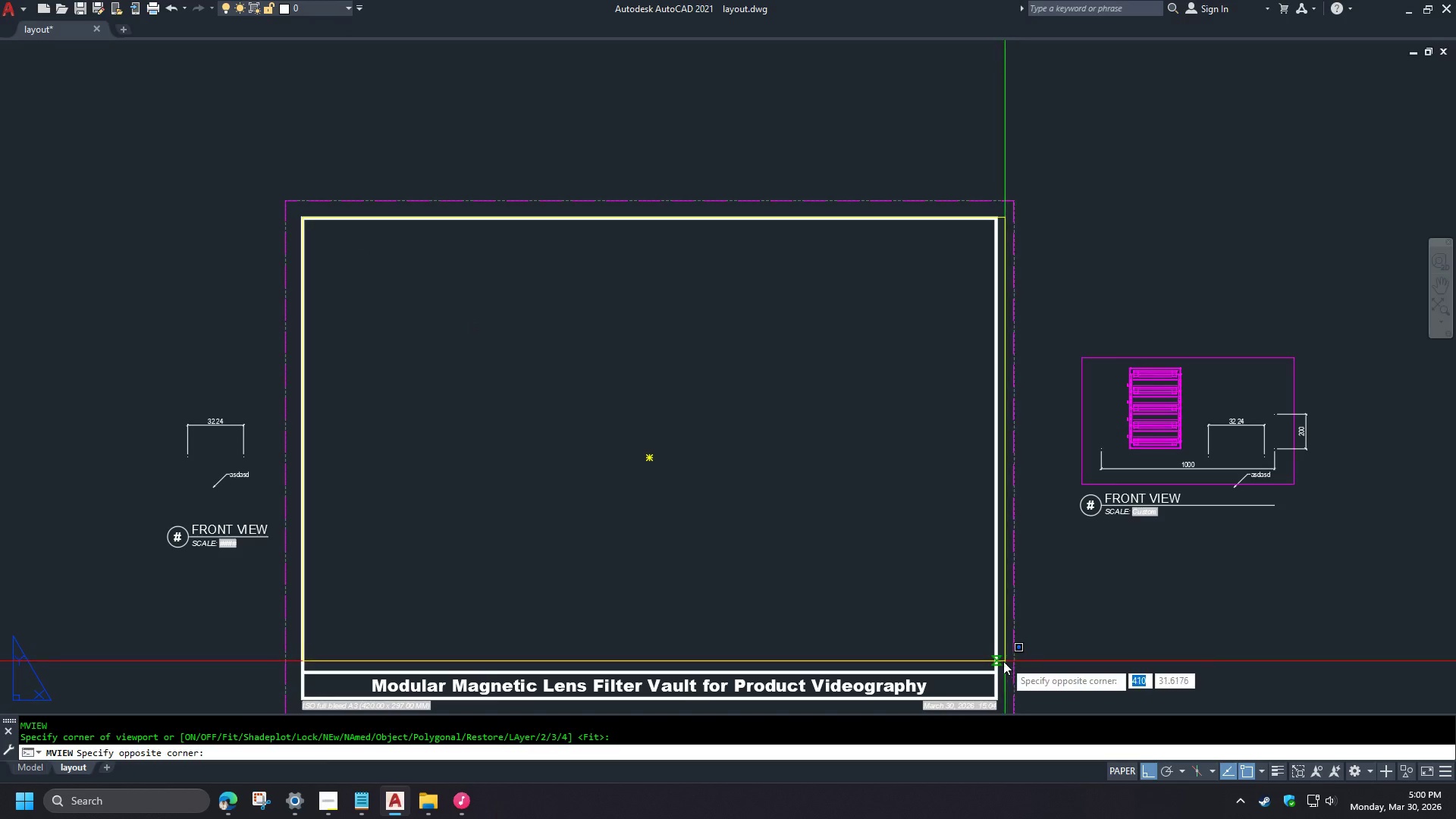 
left_click([995, 670])
 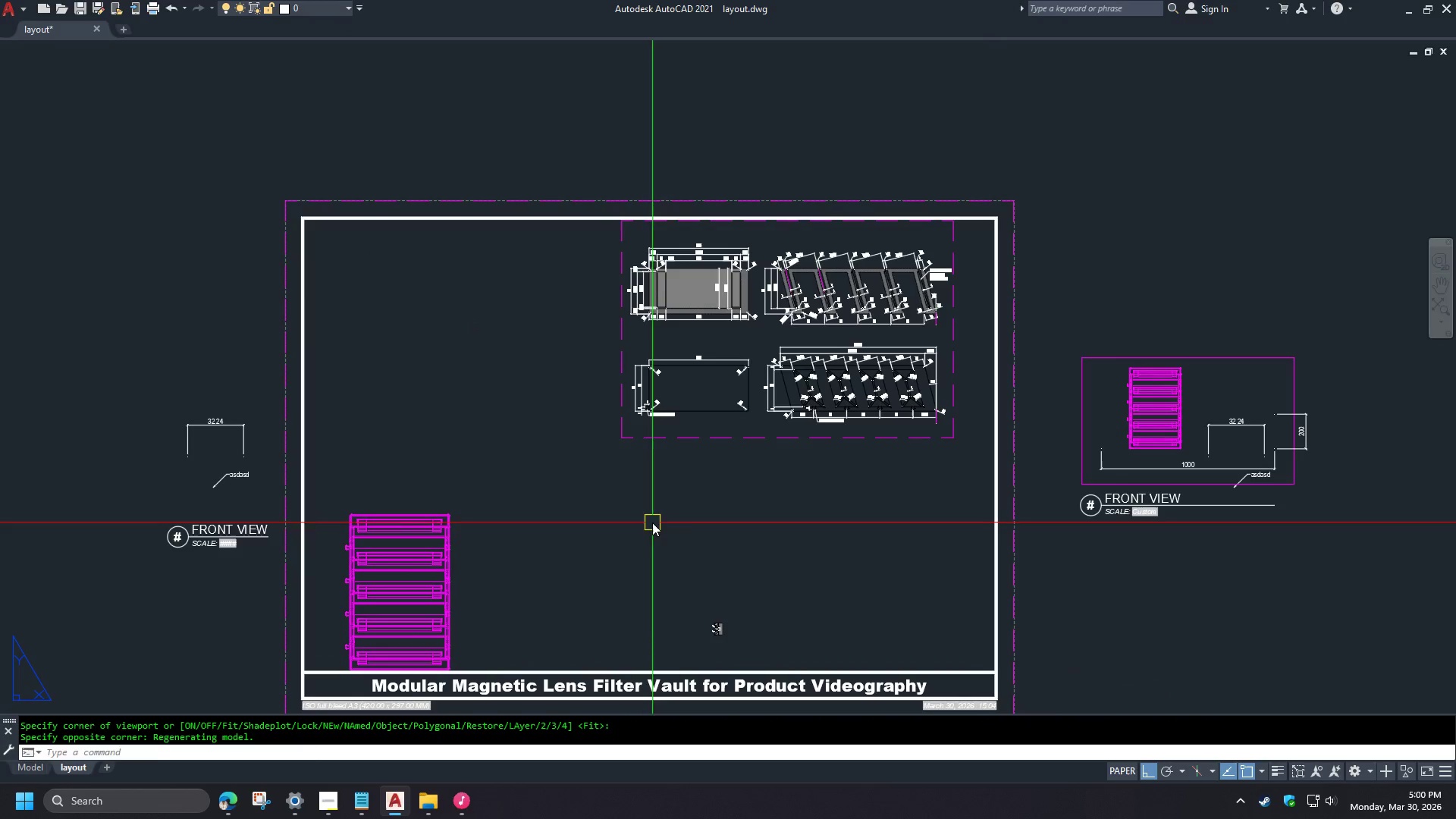 
double_click([652, 522])
 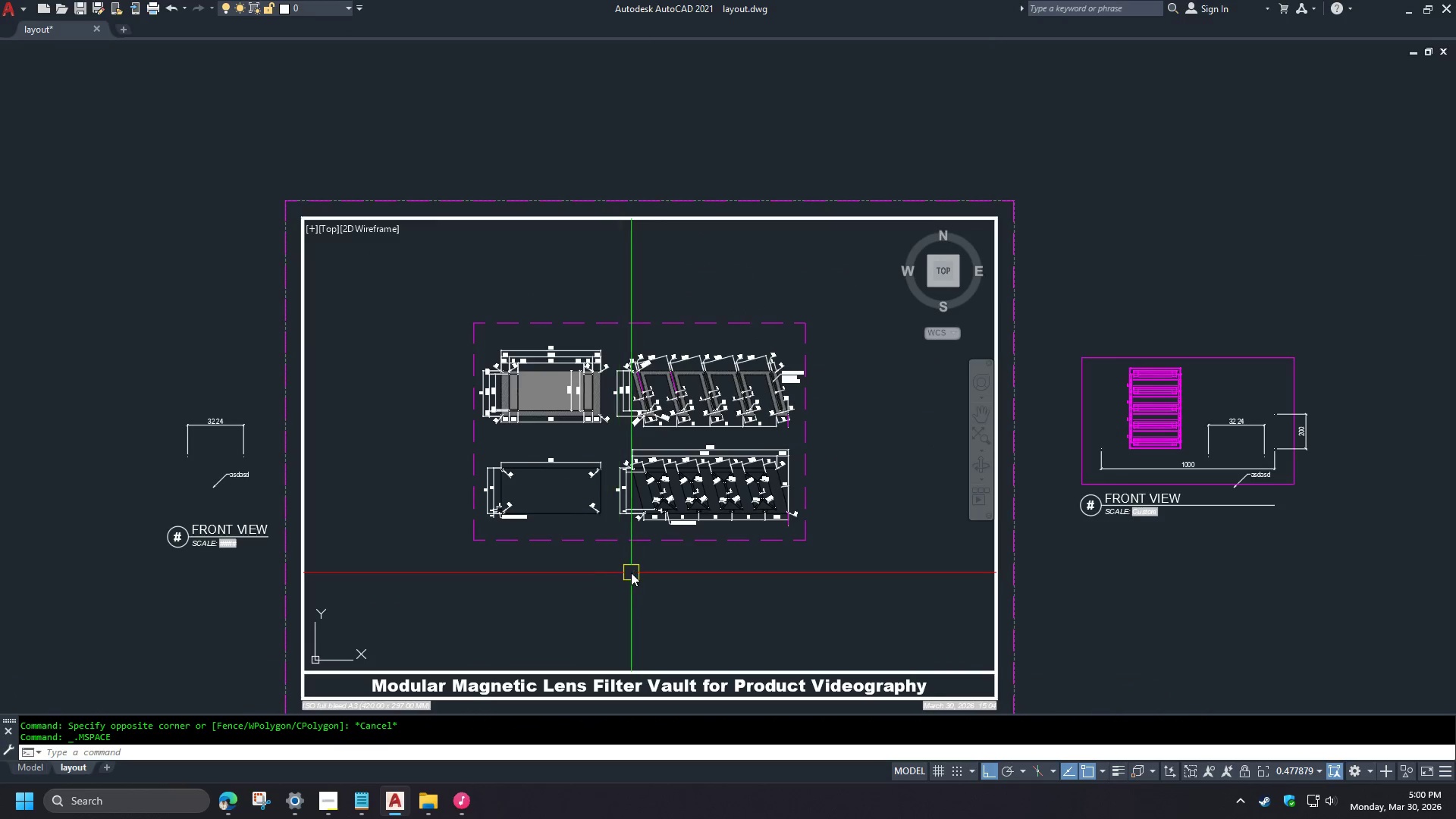 
key(Z)
 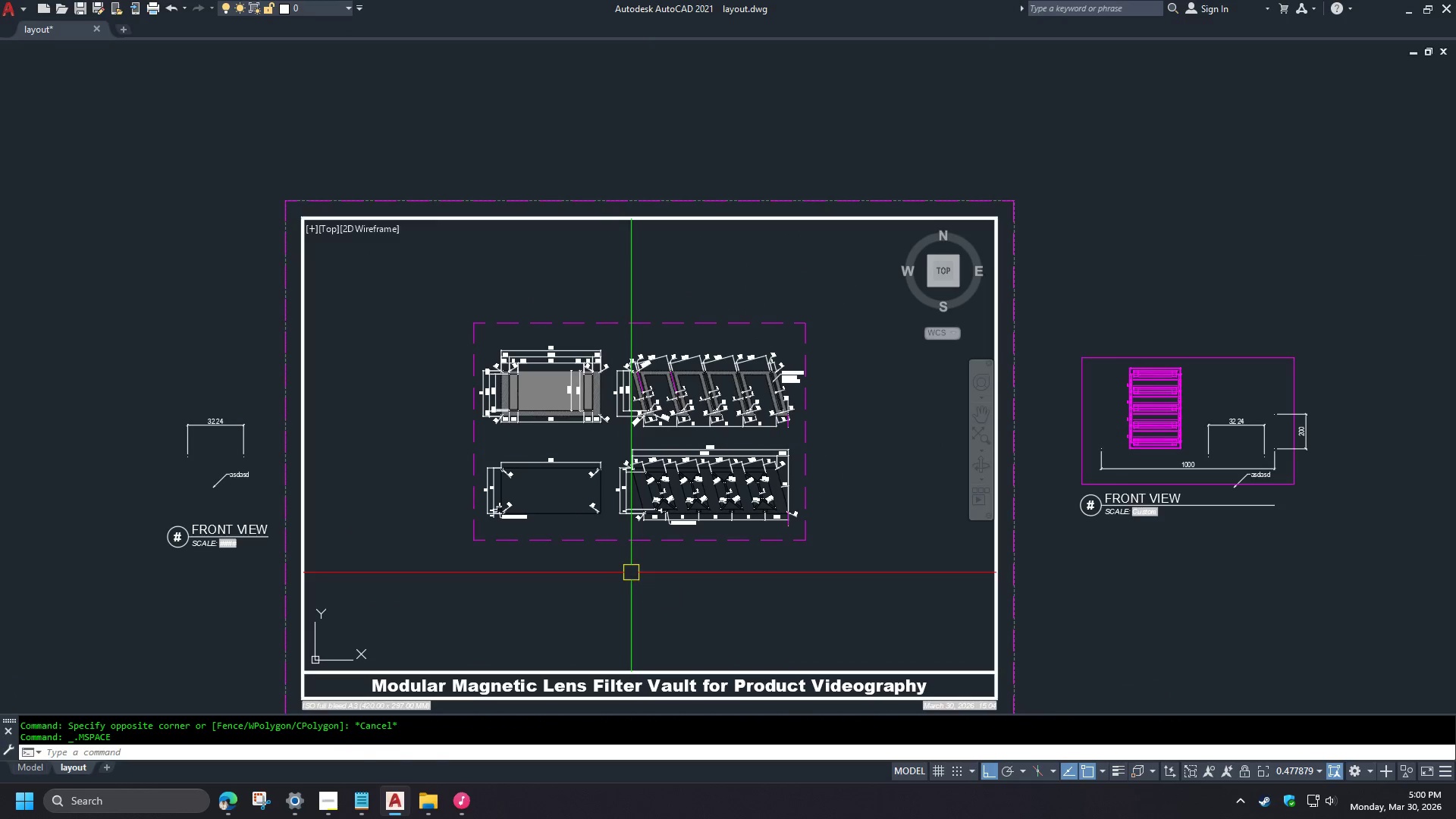 
key(Space)
 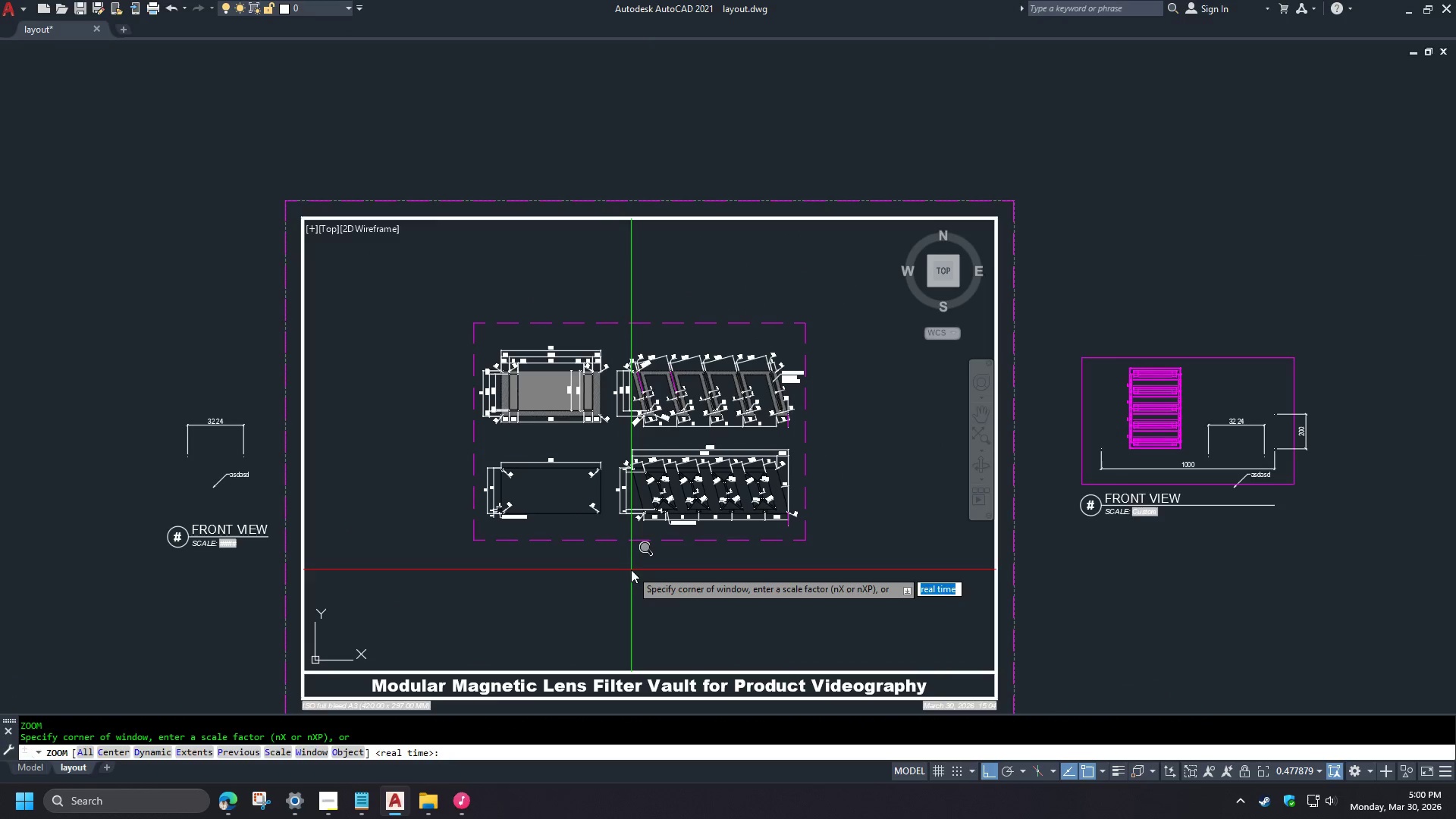 
key(O)
 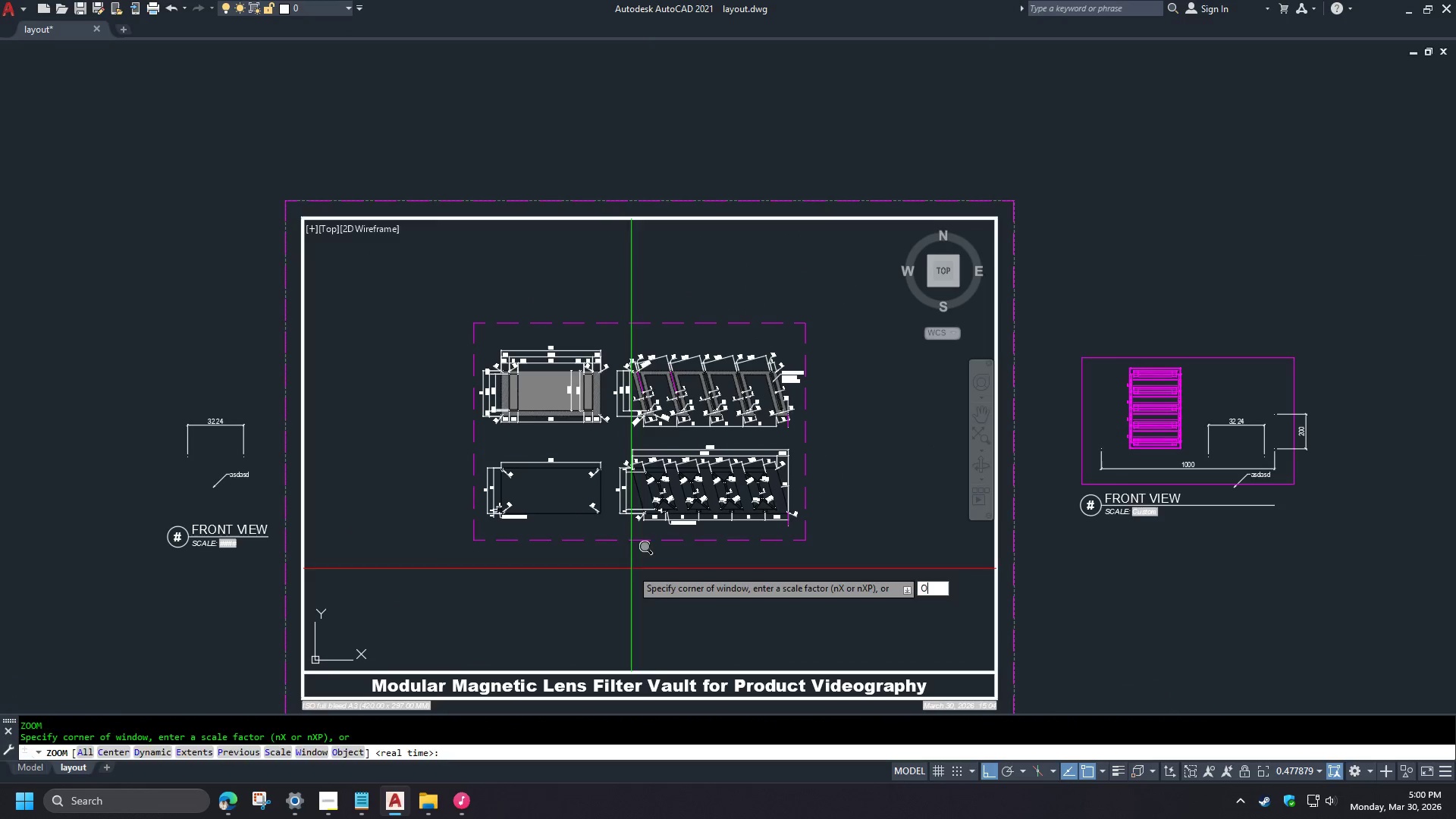 
key(Space)
 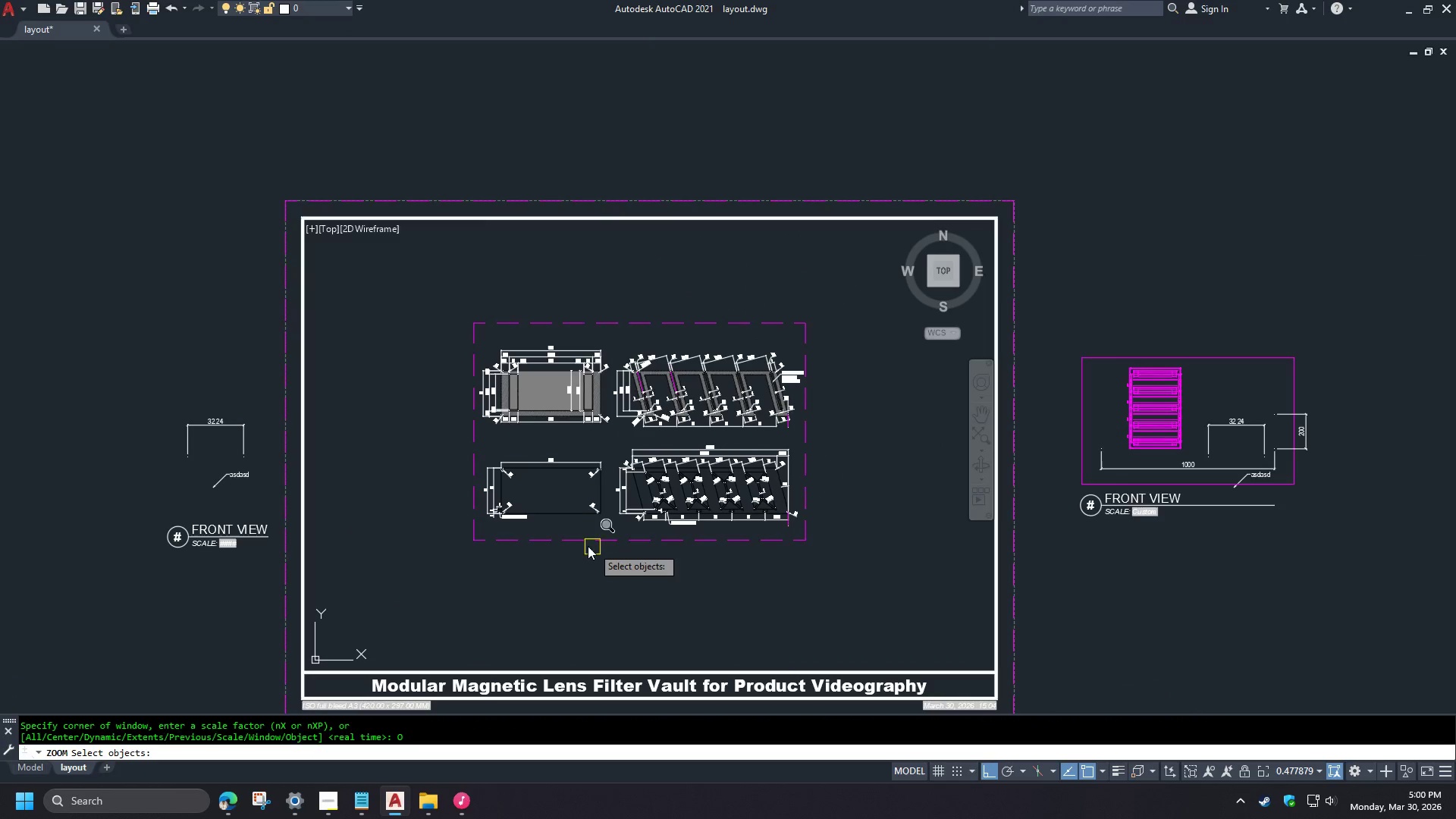 
left_click([581, 542])
 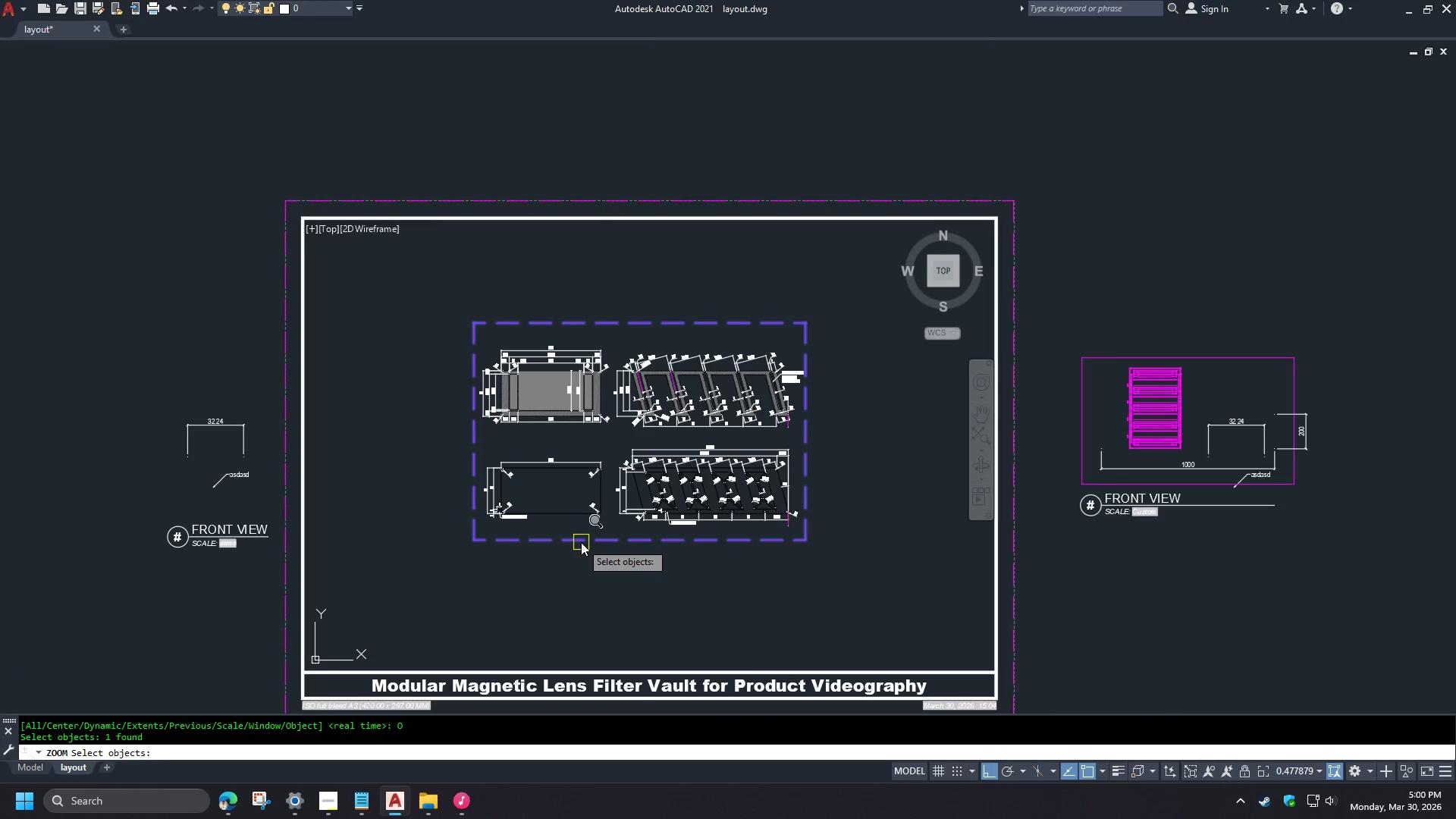 
key(Space)
 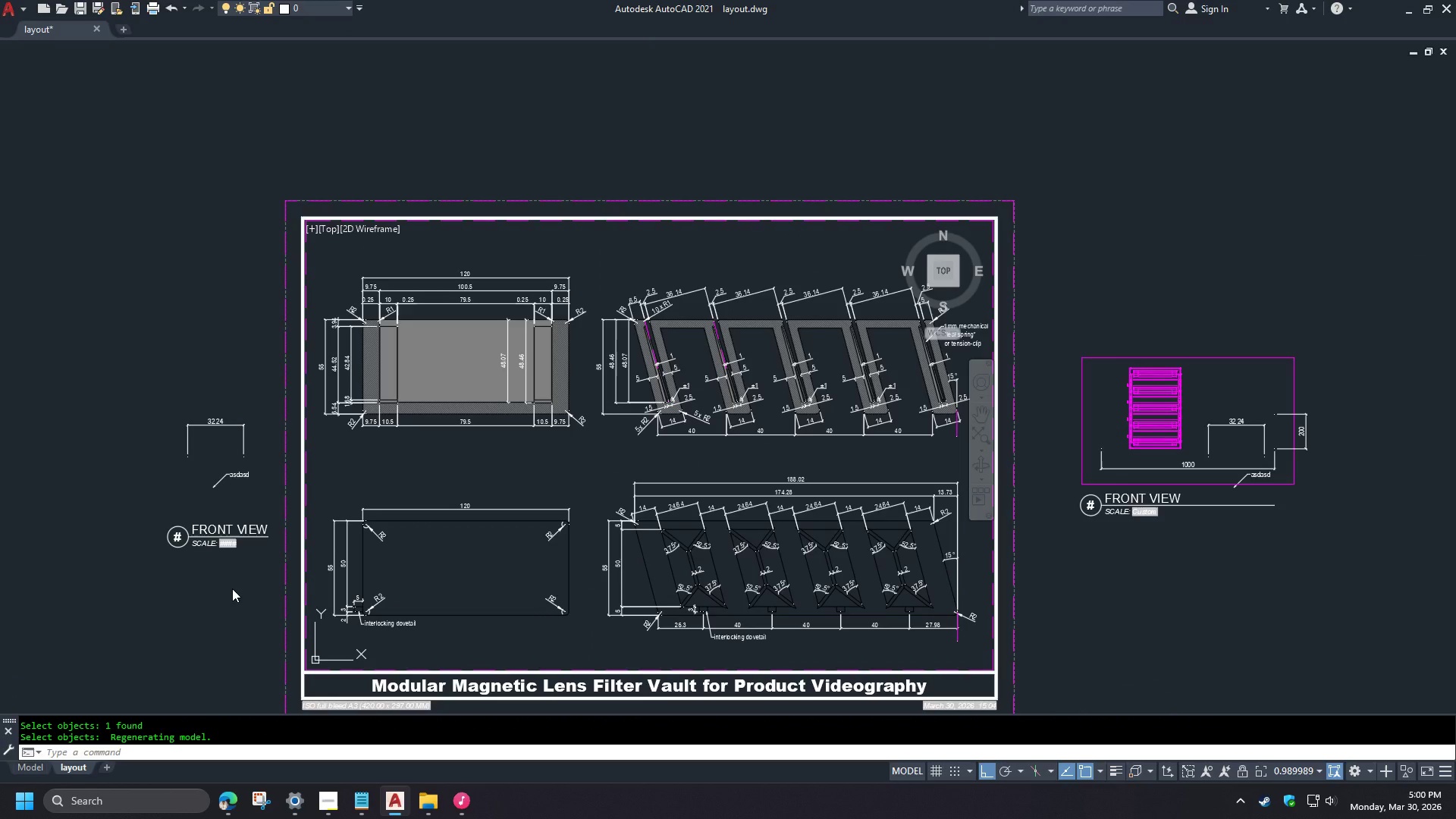 
left_click([232, 588])
 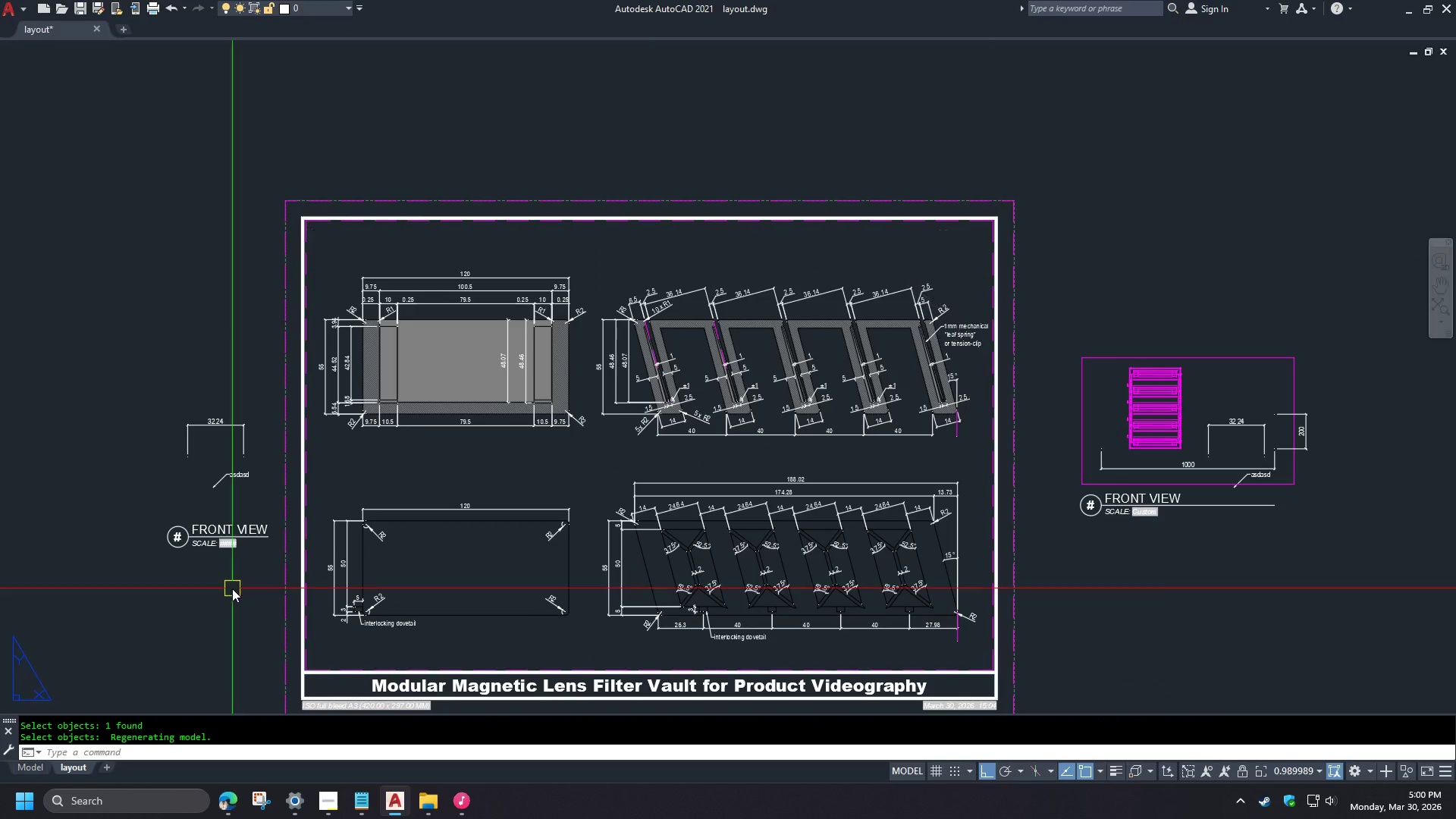 
double_click([232, 588])
 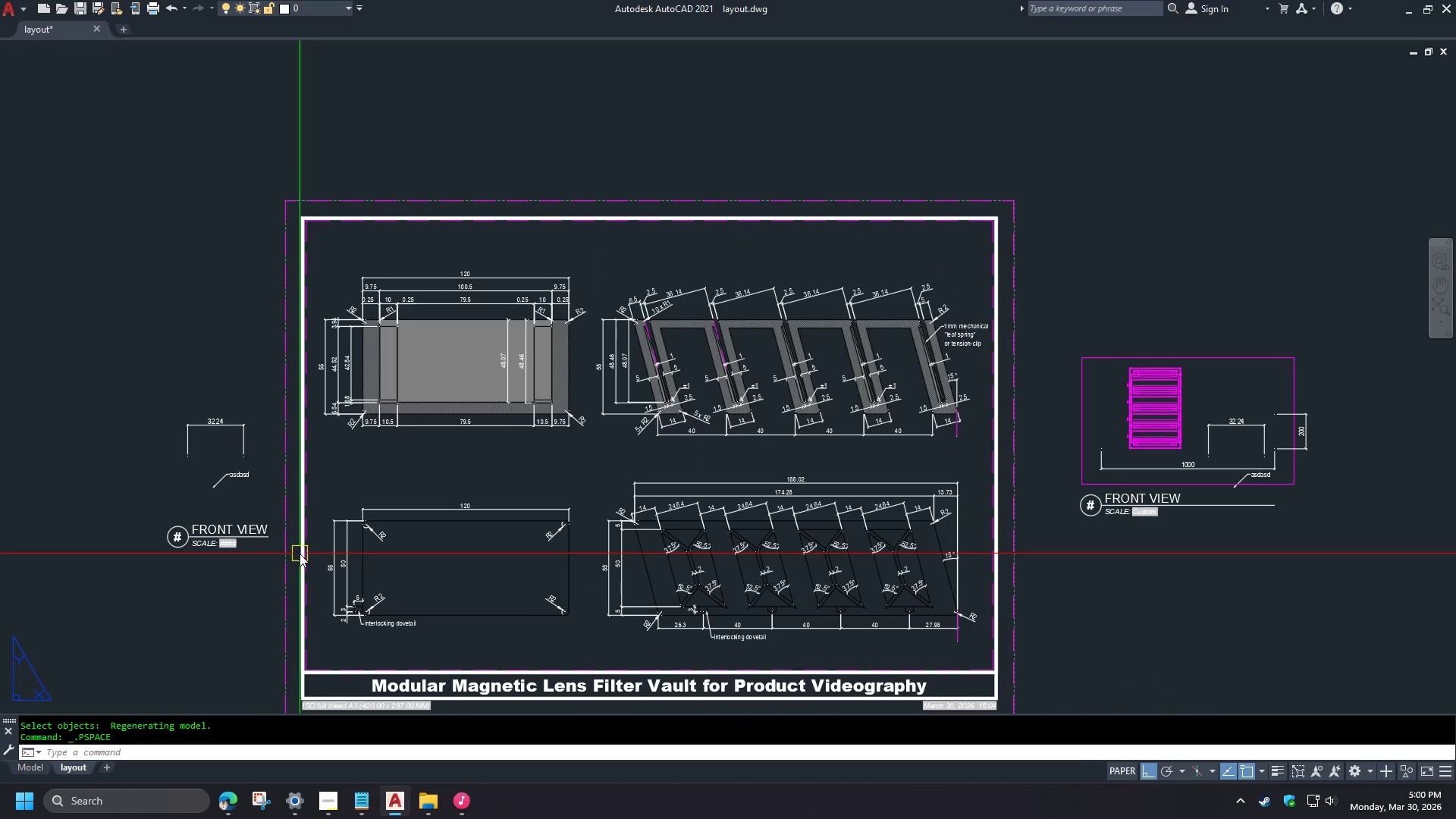 
left_click([300, 554])
 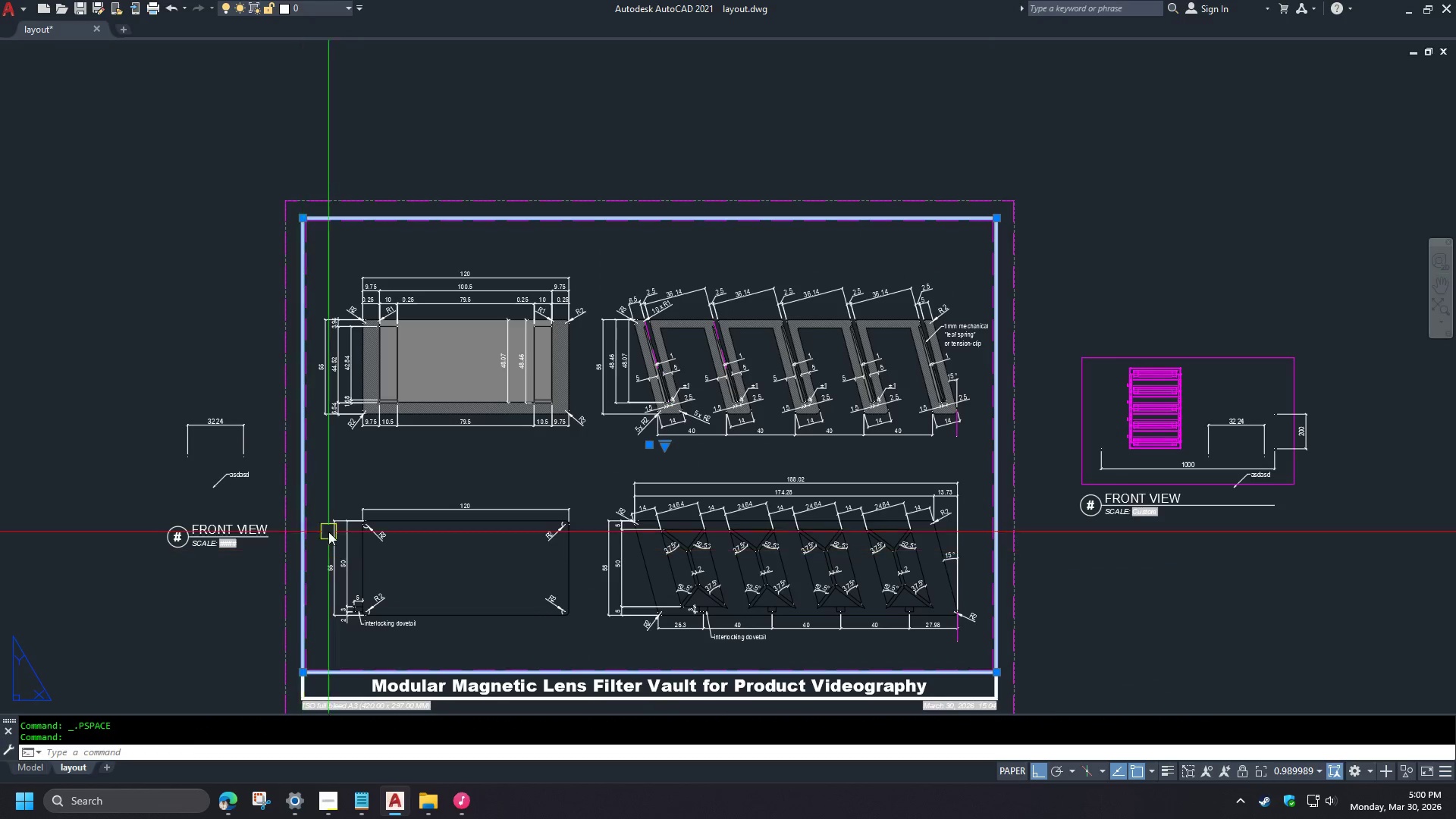 
key(Control+1)
 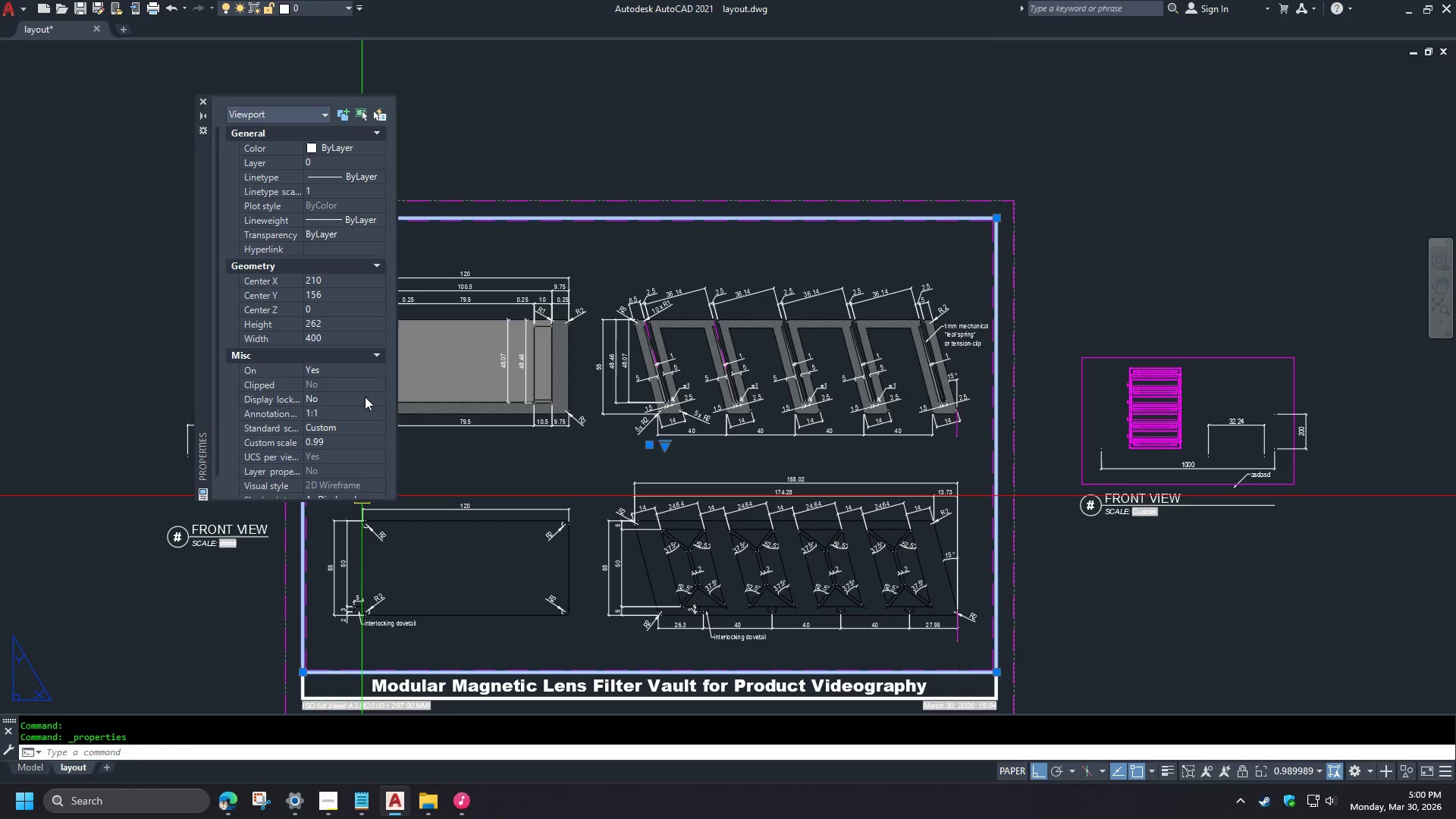 
left_click([348, 438])
 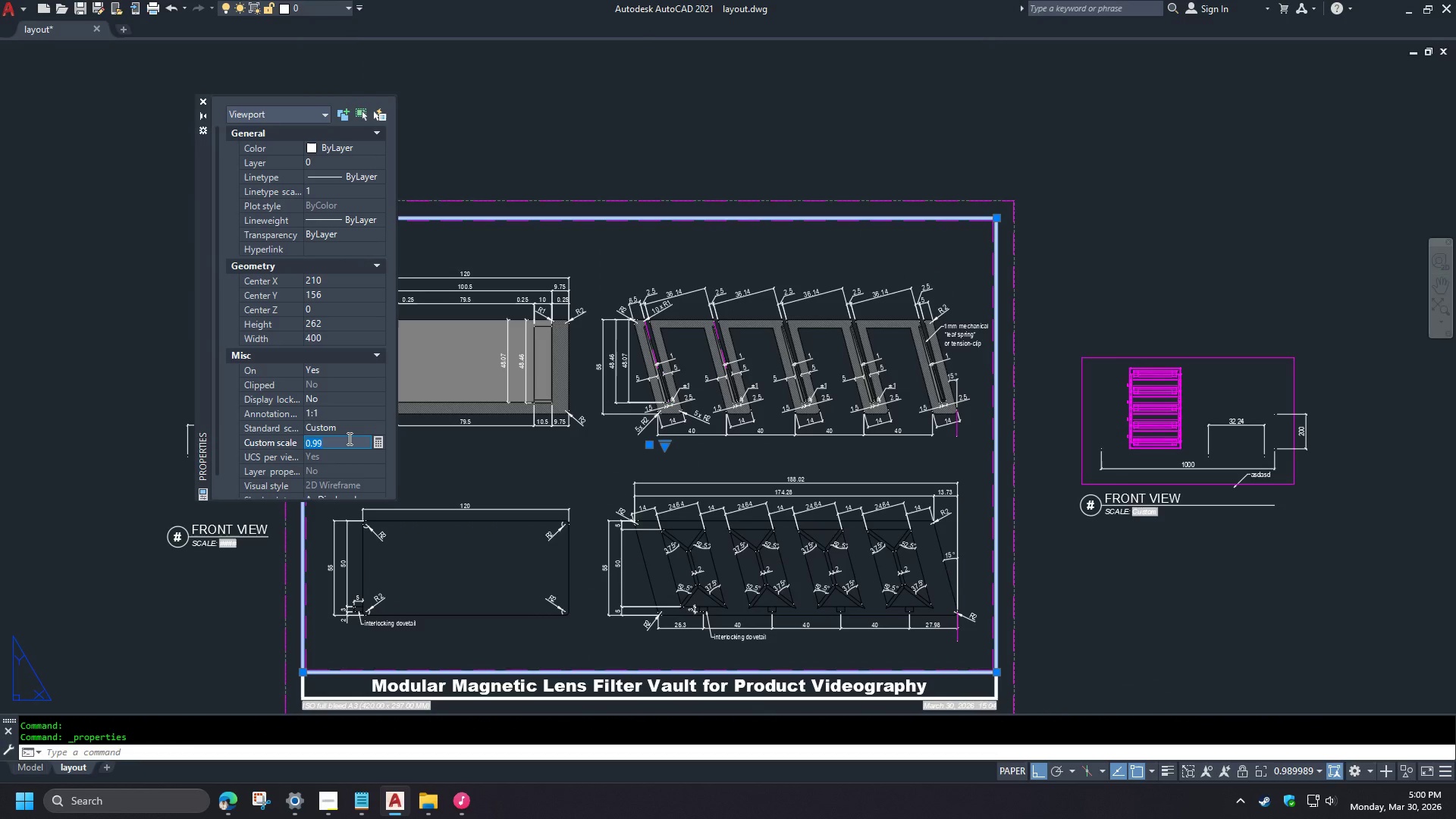 
key(Numpad1)
 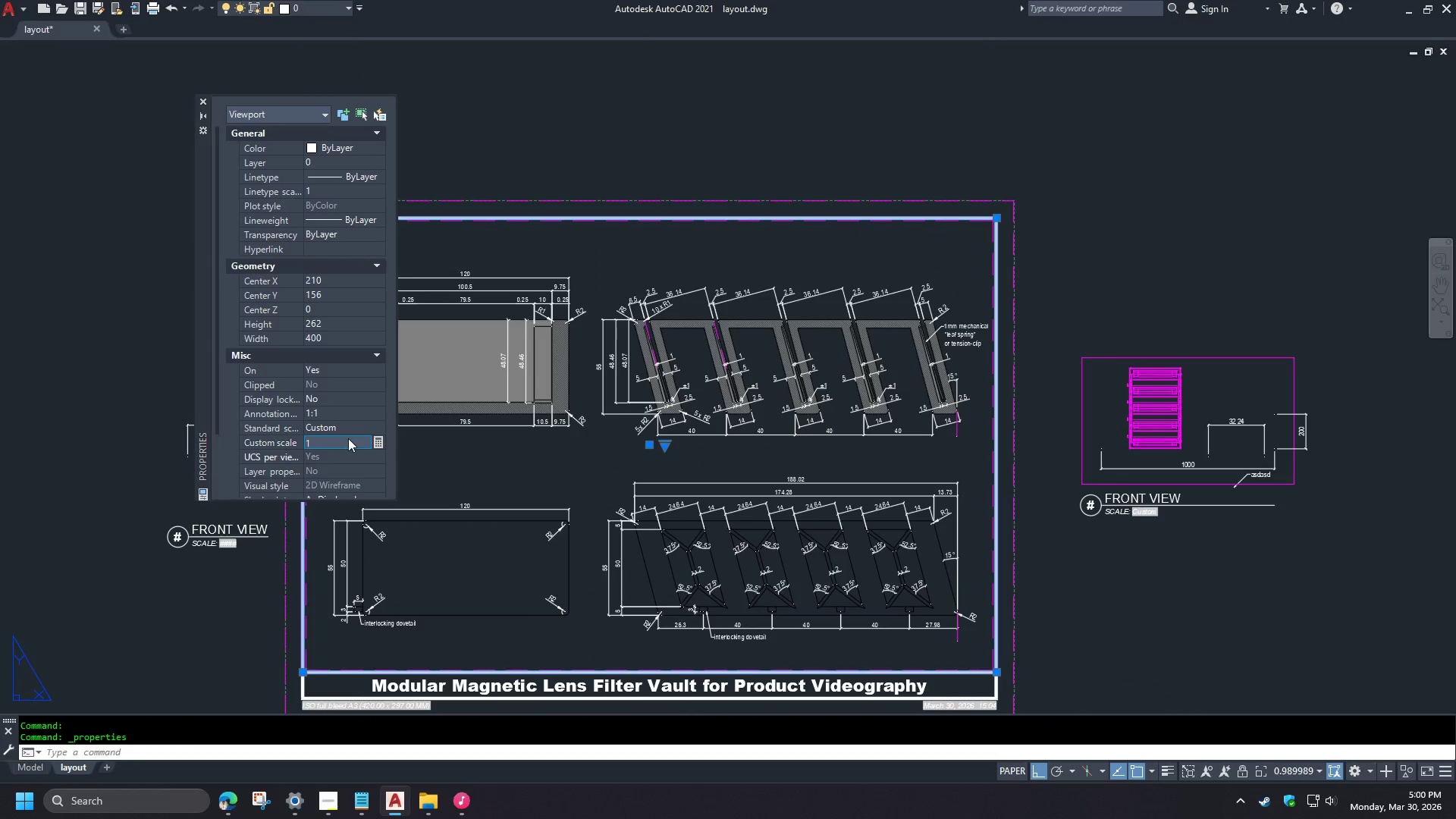 
key(NumpadEnter)
 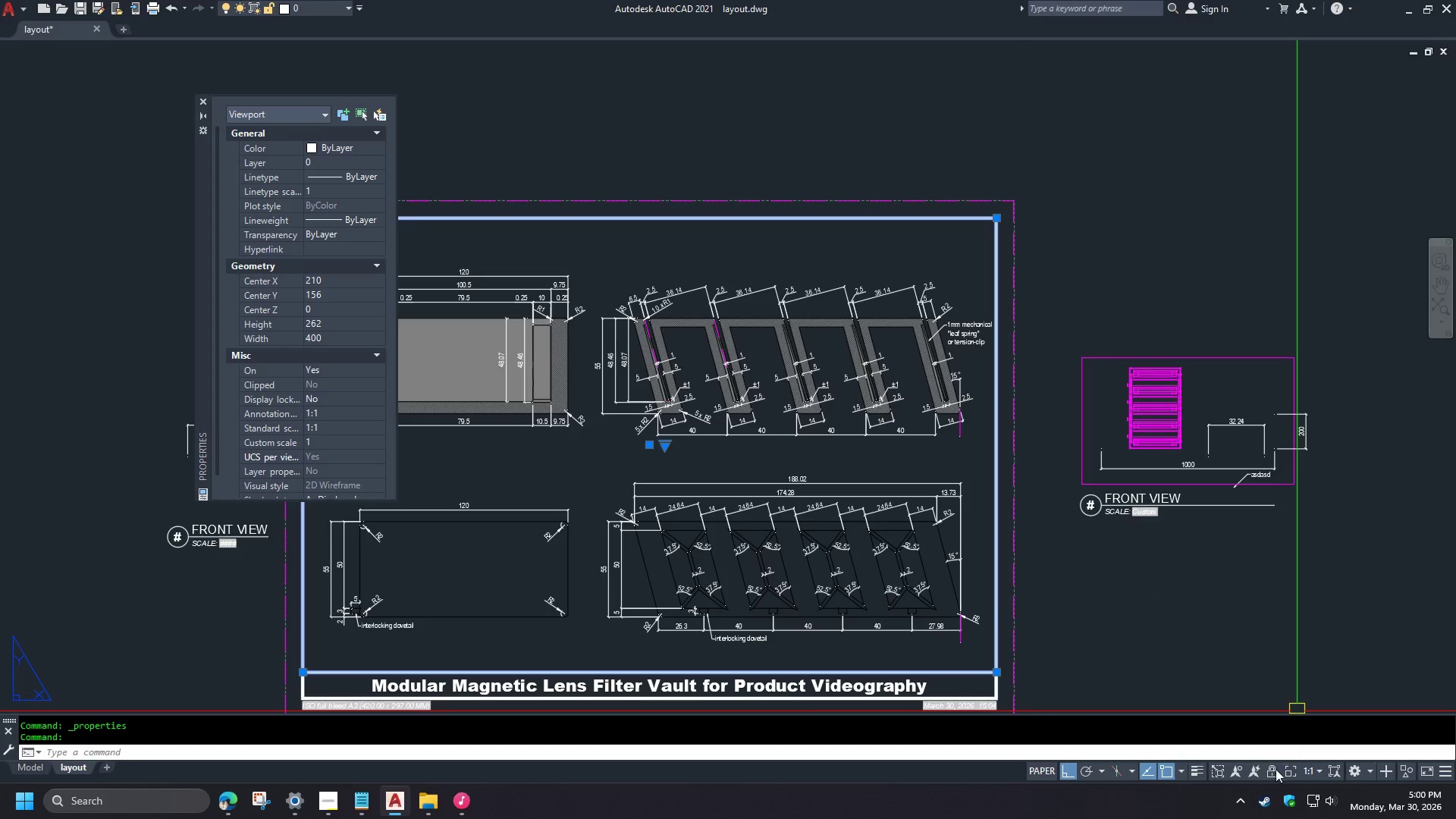 
left_click([1271, 771])
 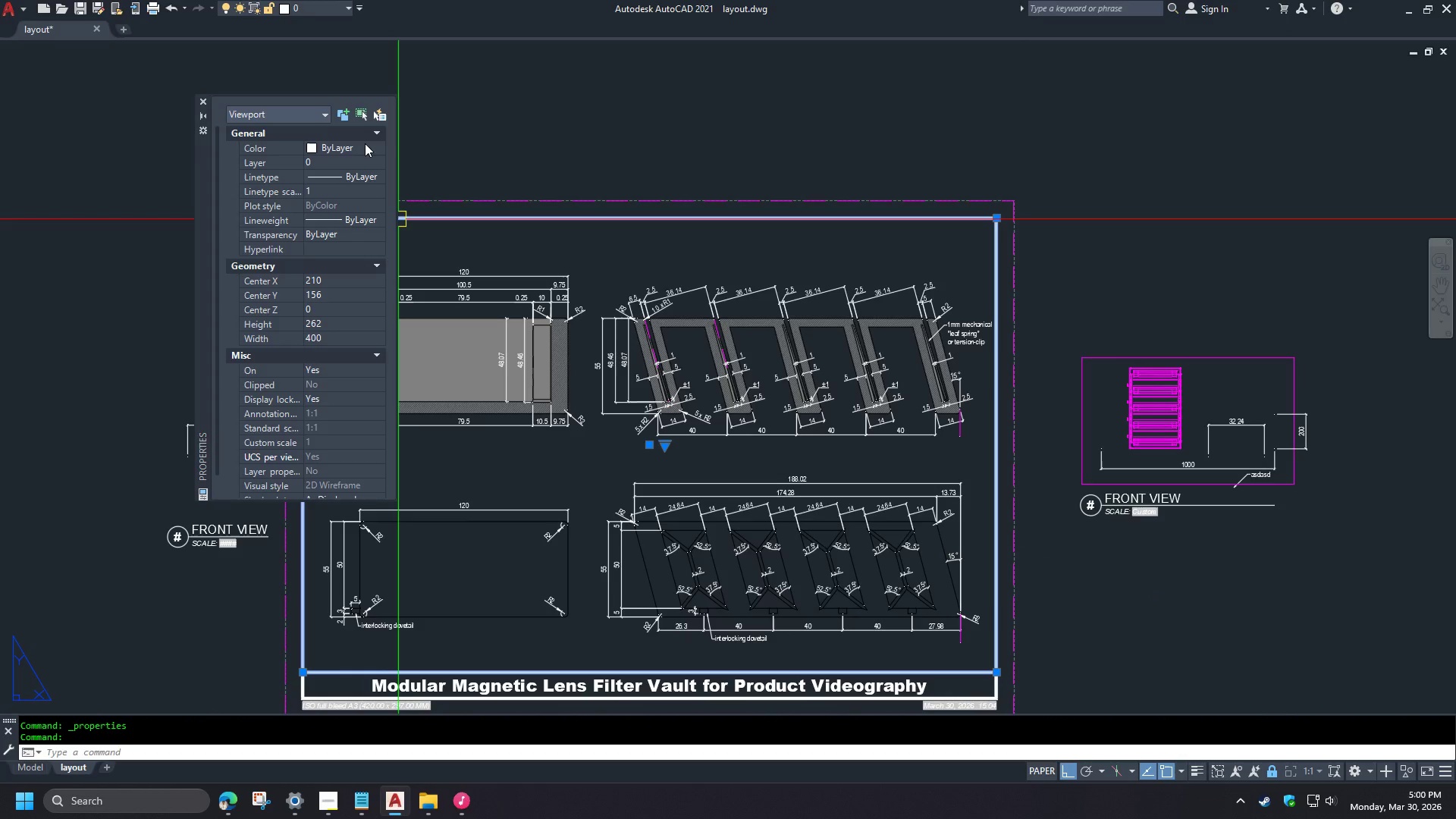 
double_click([365, 143])
 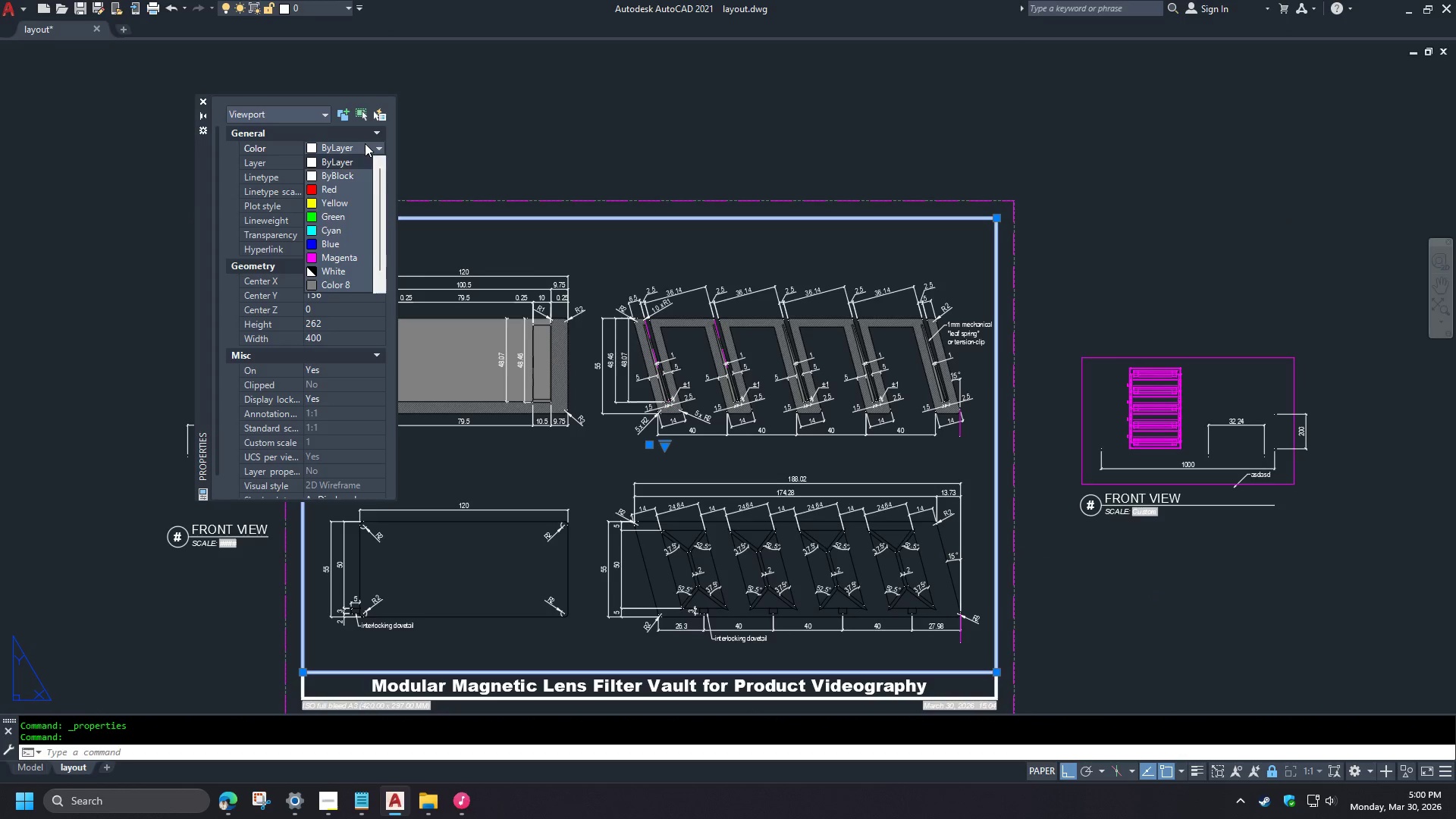 
triple_click([365, 143])
 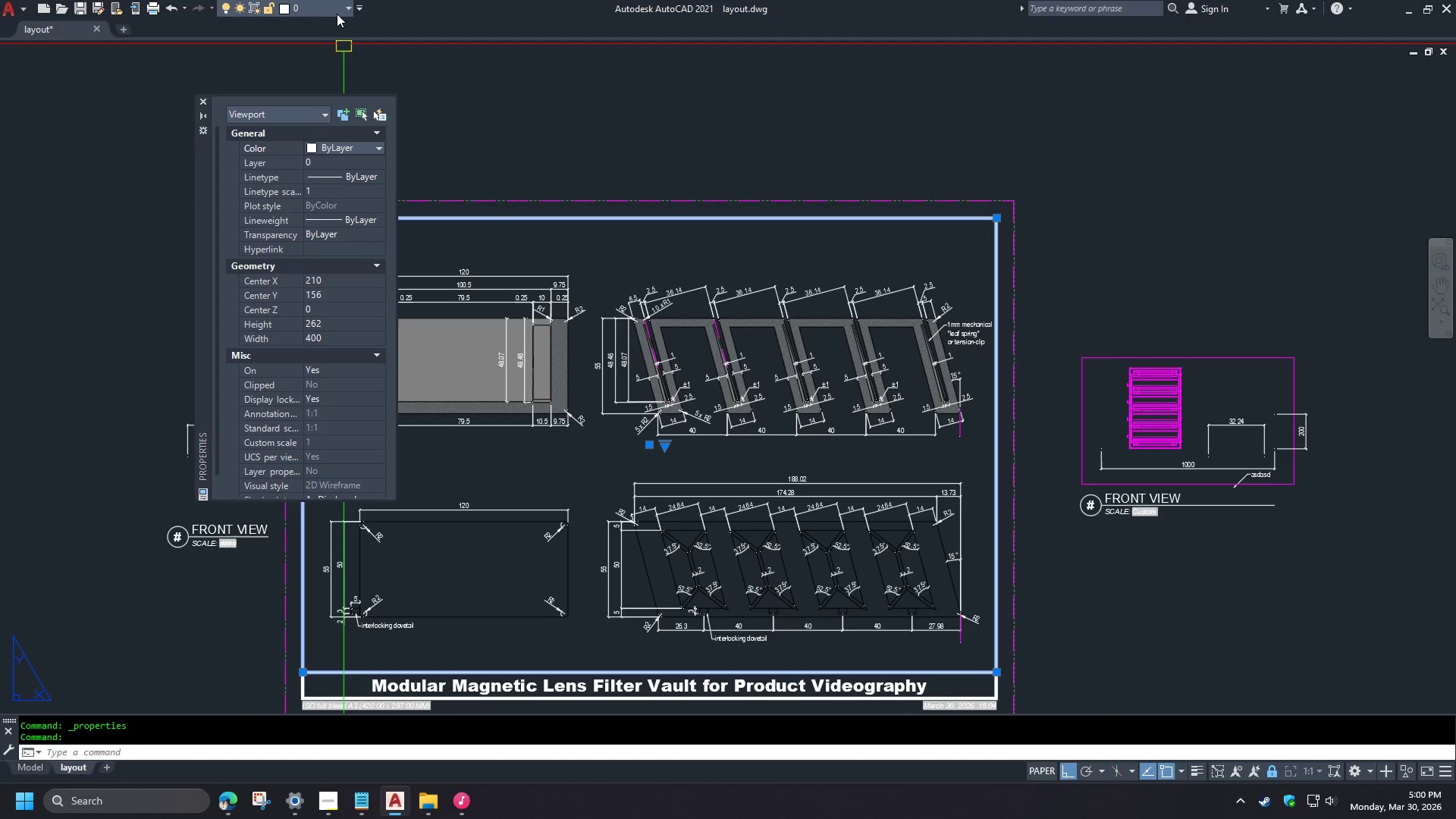 
left_click([332, 1])
 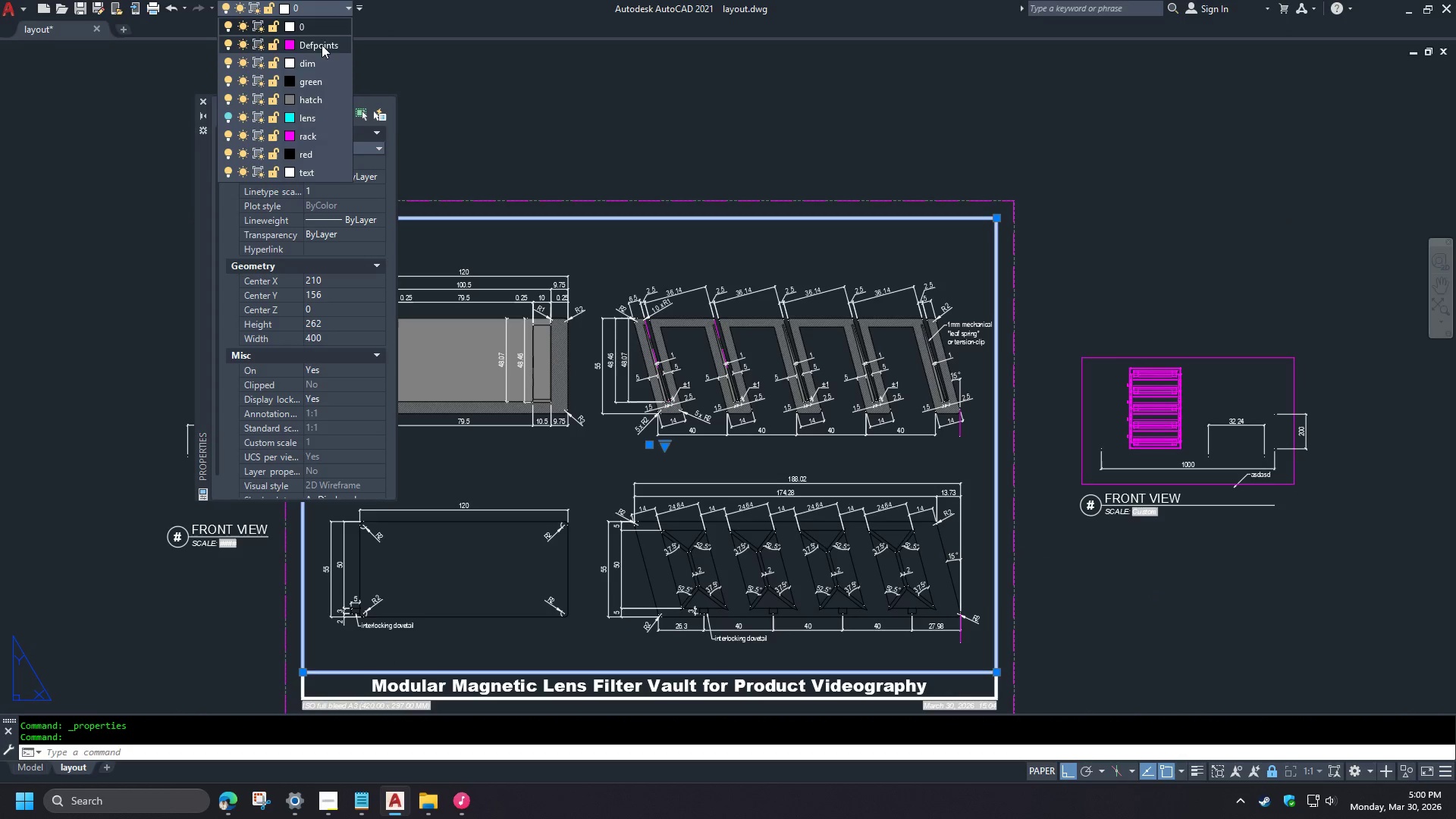 
left_click([322, 43])
 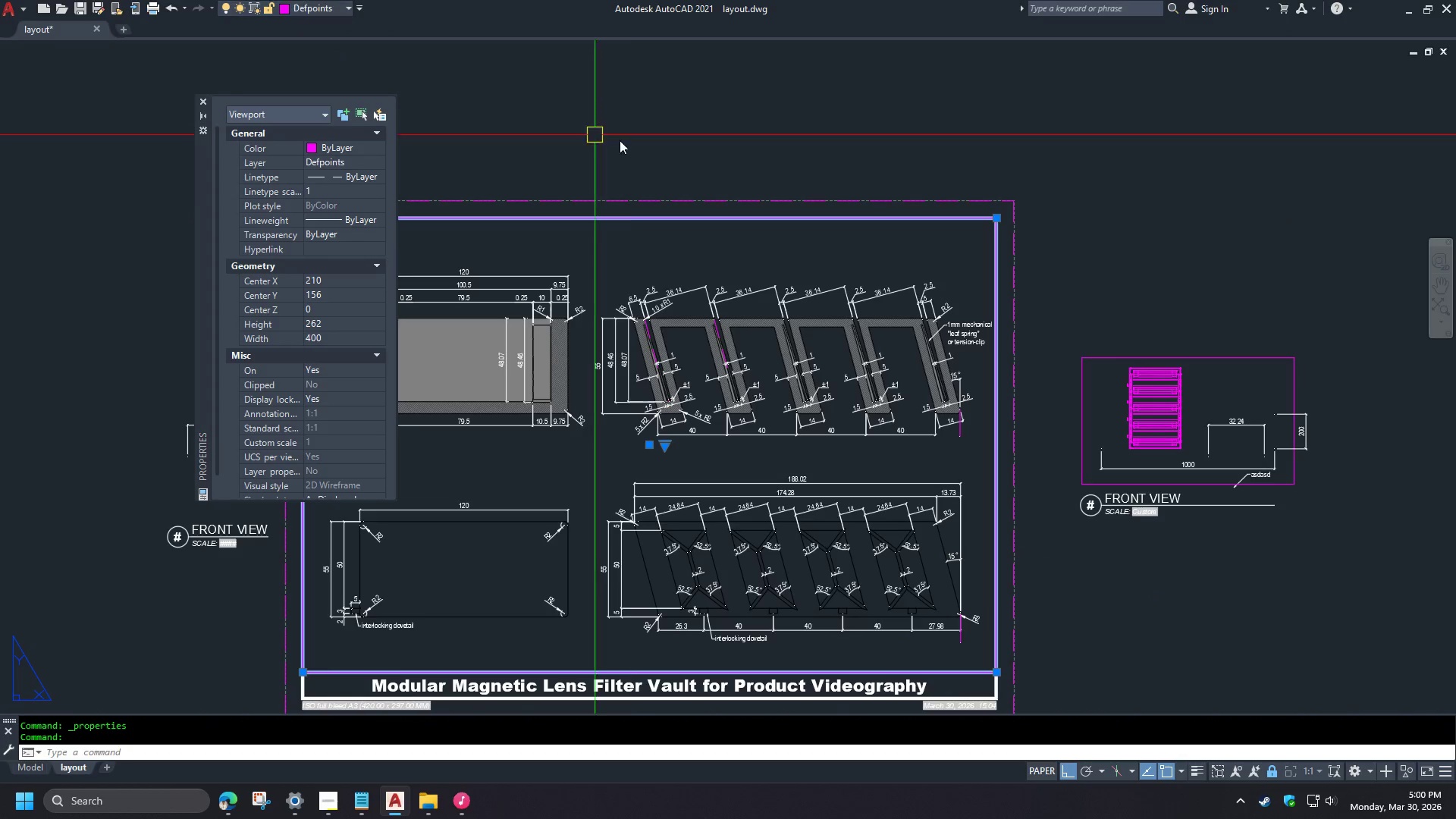 
key(Control+1)
 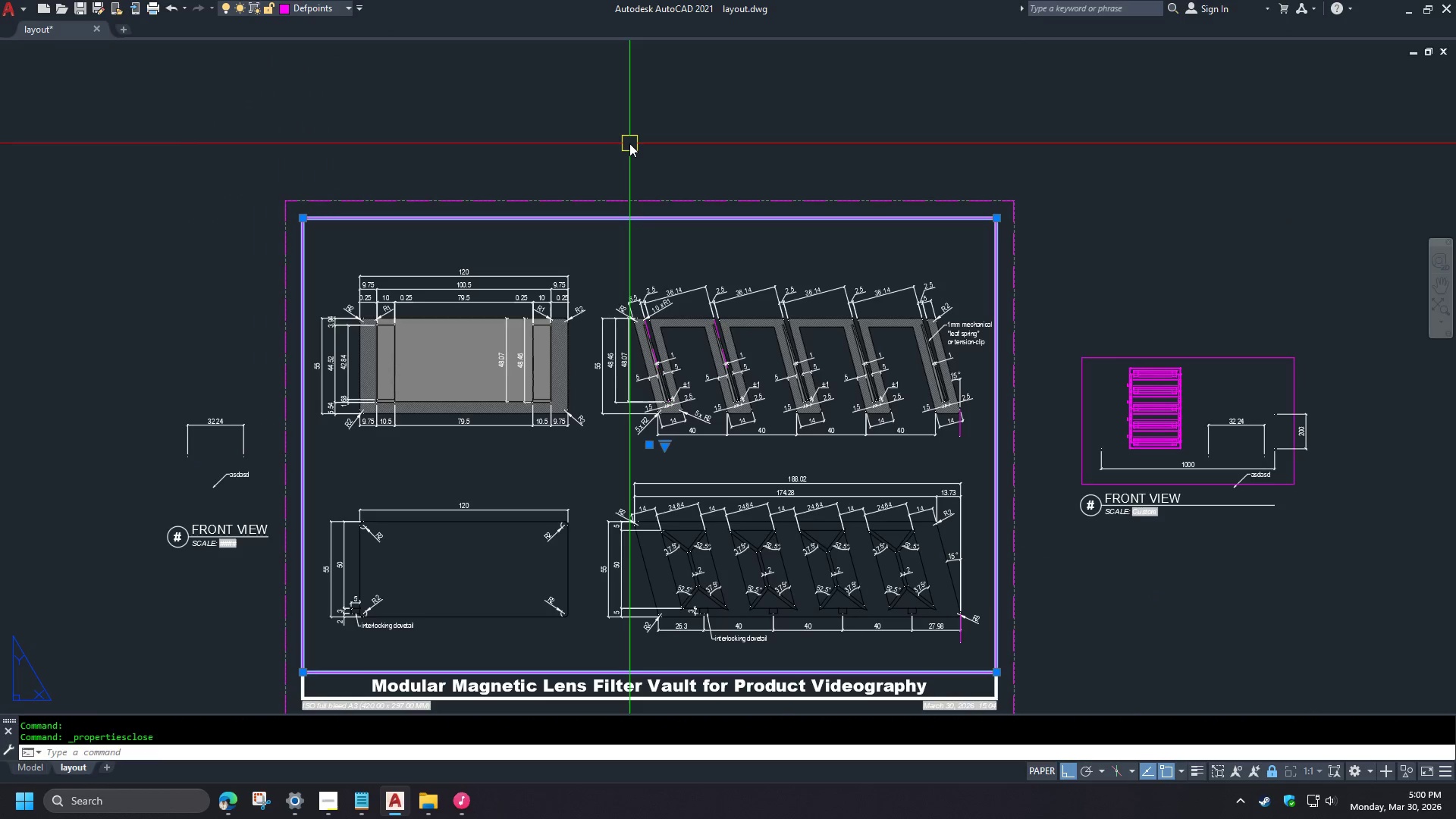 
key(Escape)
 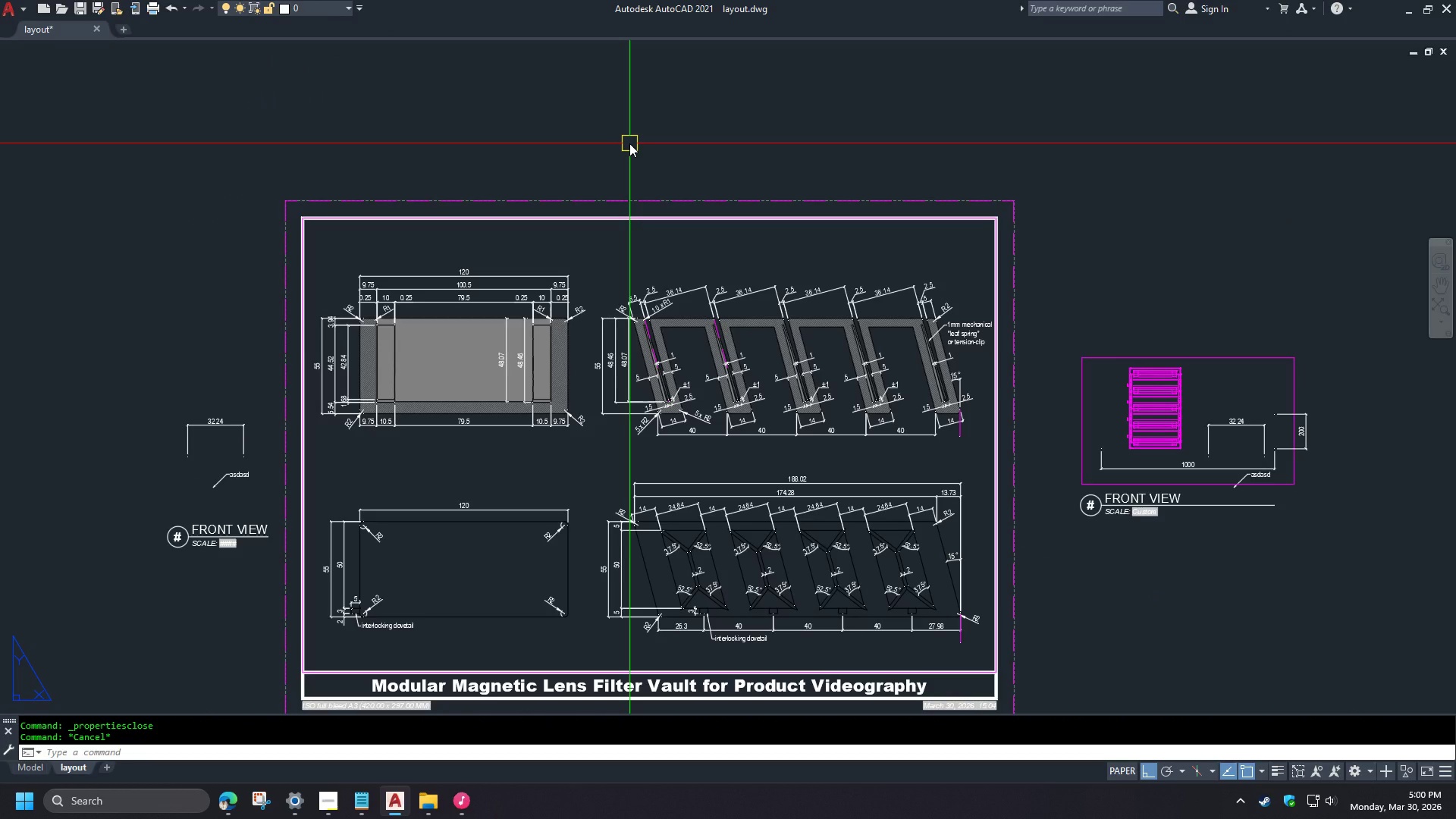 
type(PRE )
 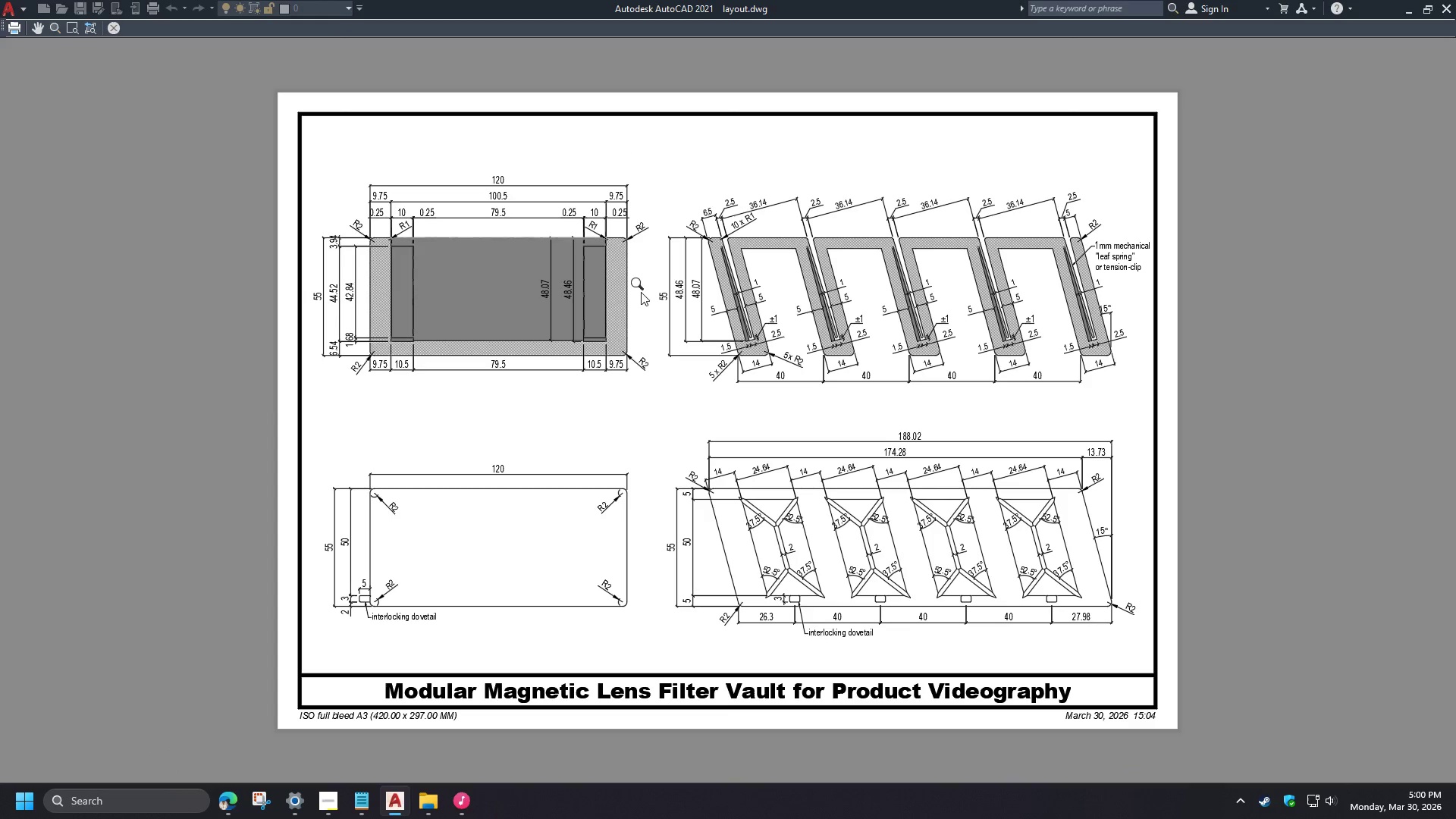 
scroll: coordinate [732, 513], scroll_direction: up, amount: 3.0
 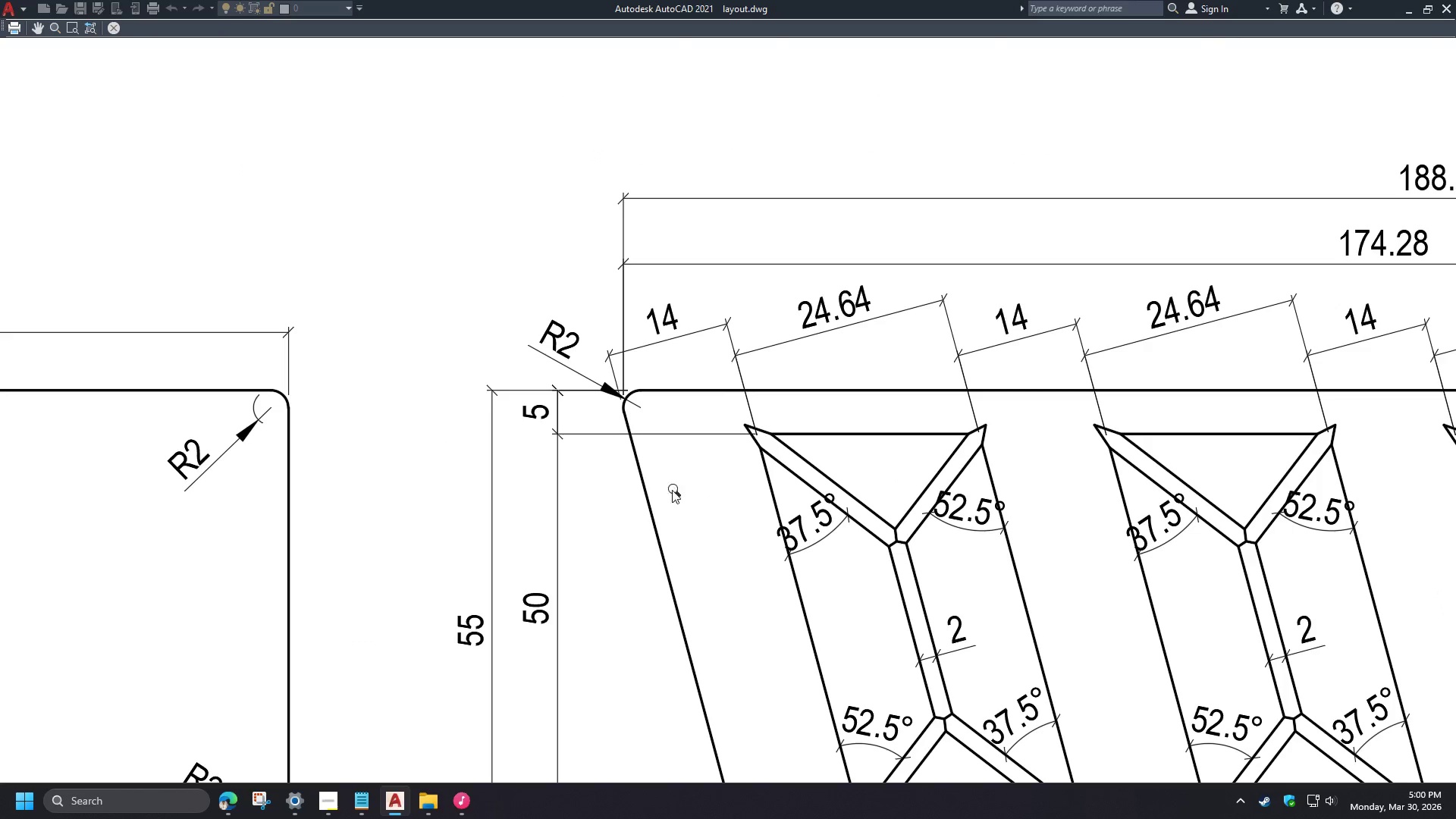 
scroll: coordinate [641, 453], scroll_direction: down, amount: 2.0
 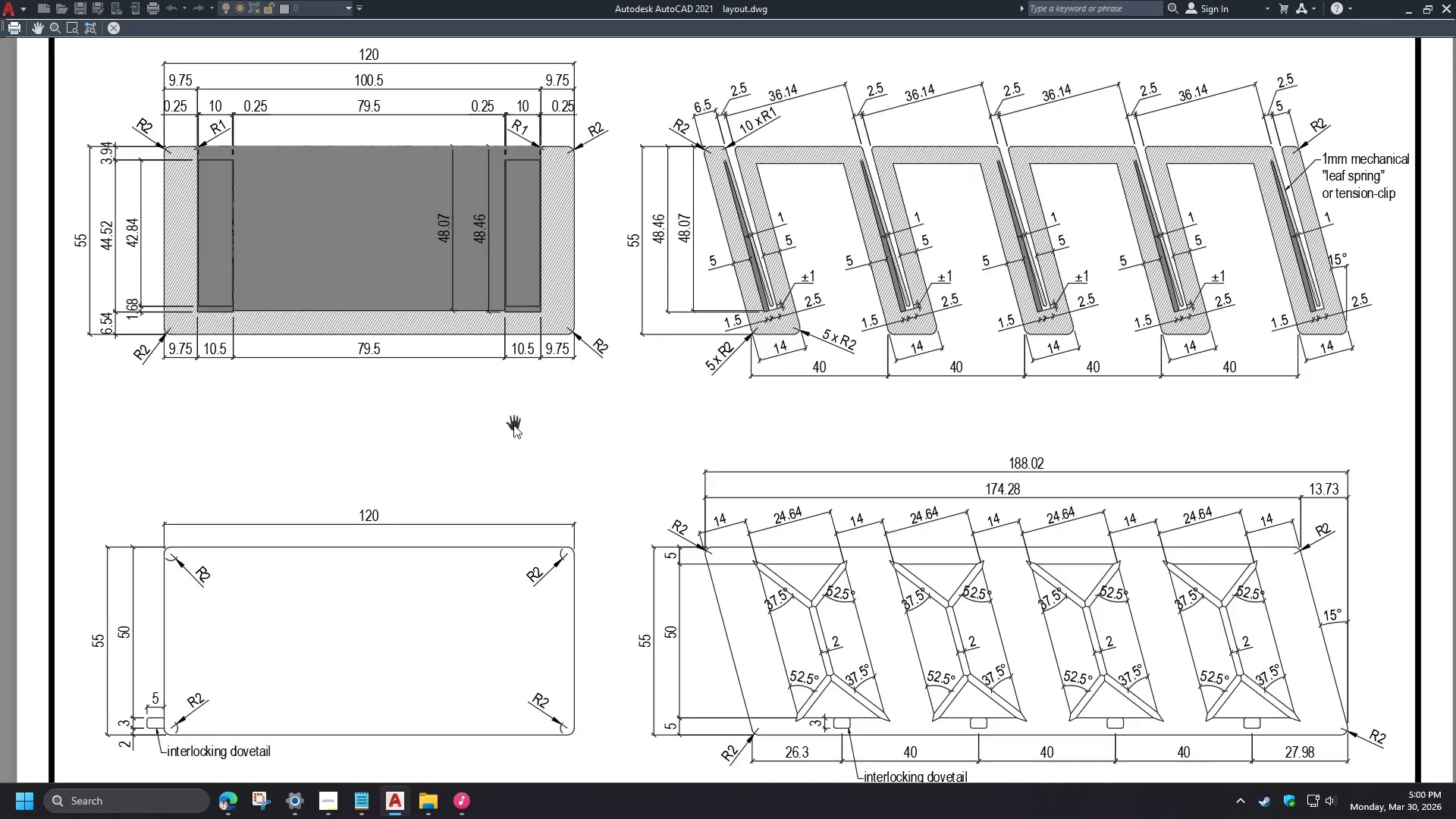 
scroll: coordinate [400, 372], scroll_direction: up, amount: 1.0
 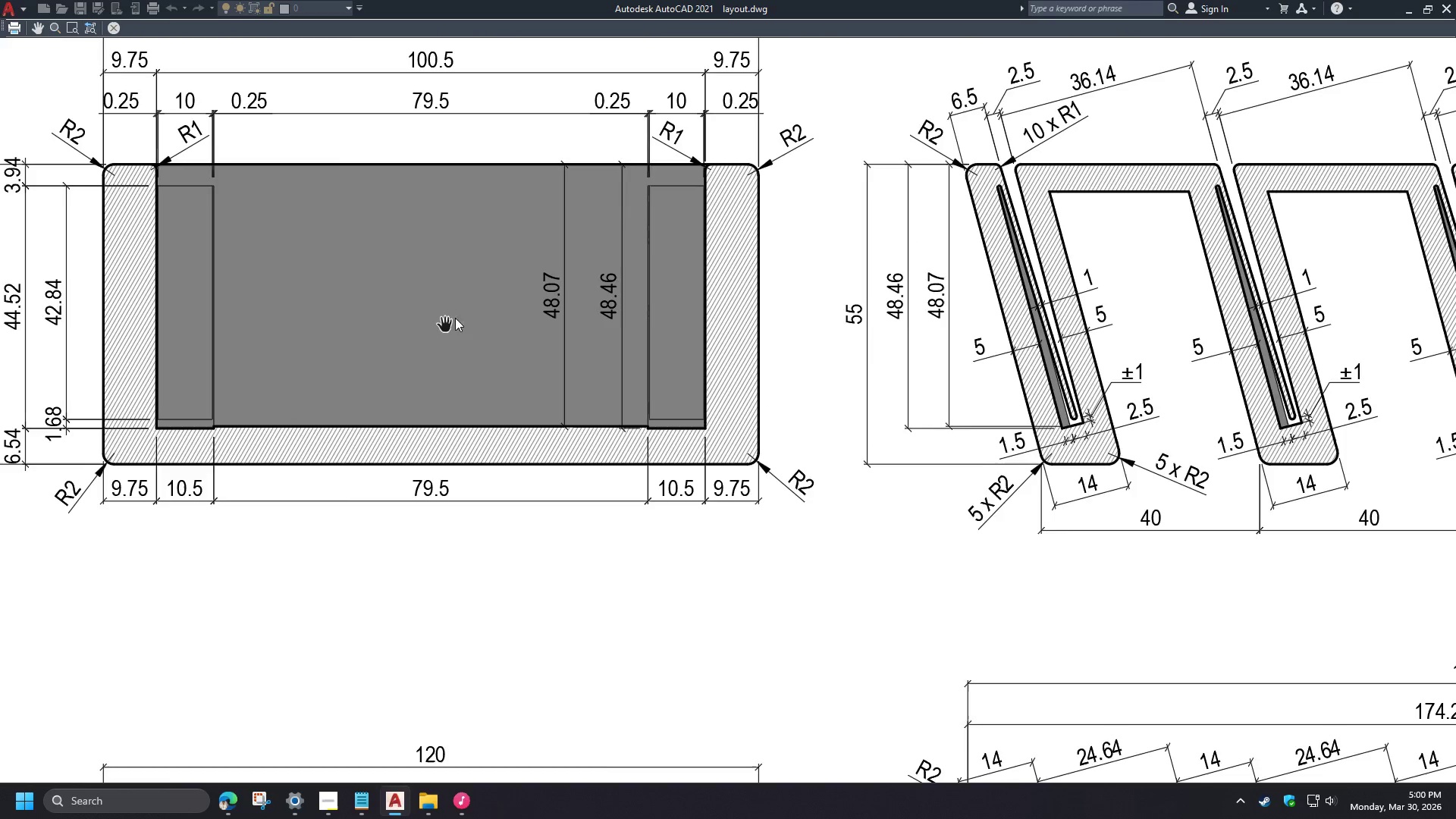 
scroll: coordinate [460, 309], scroll_direction: down, amount: 2.0
 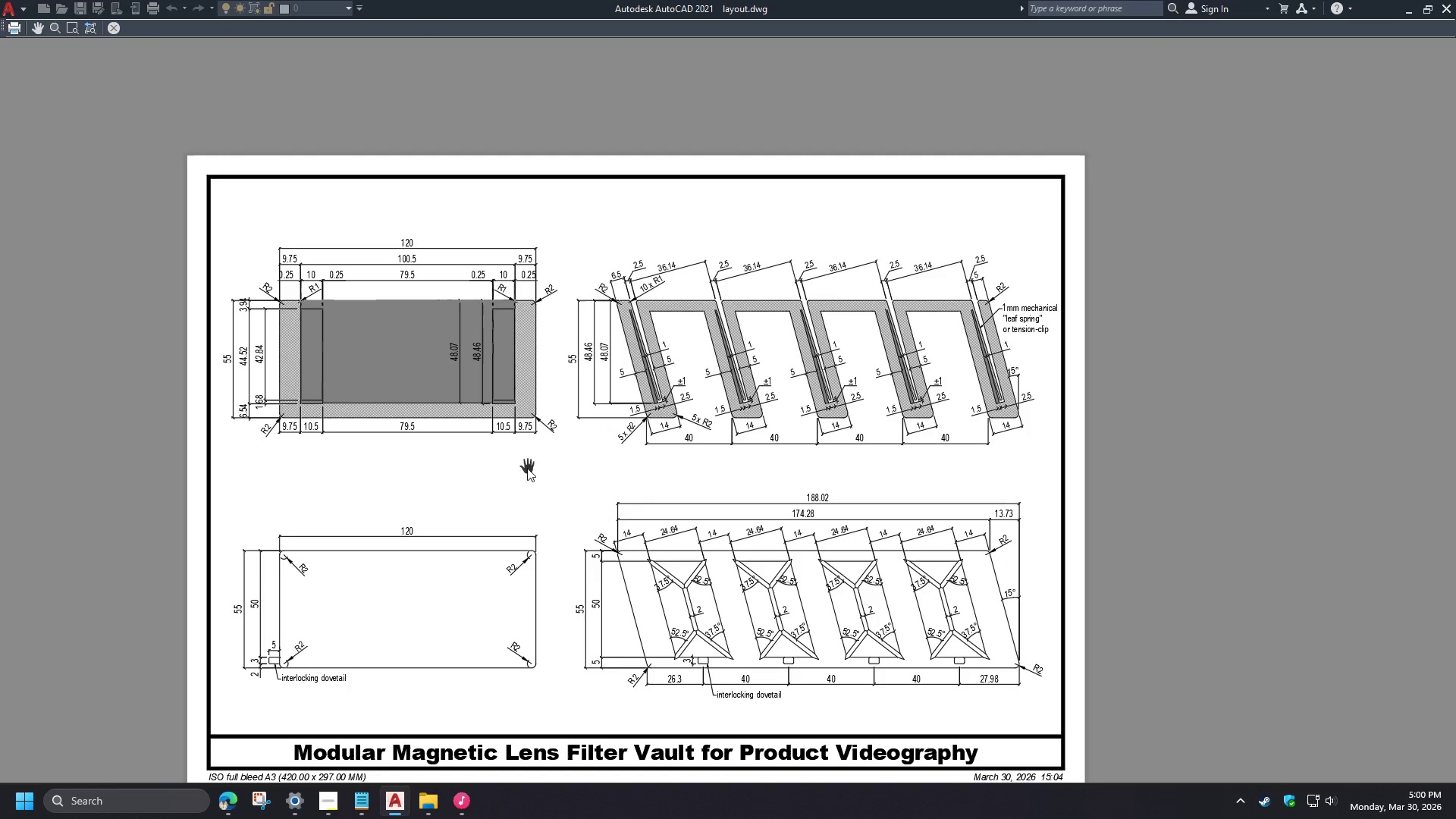 
scroll: coordinate [700, 339], scroll_direction: up, amount: 2.0
 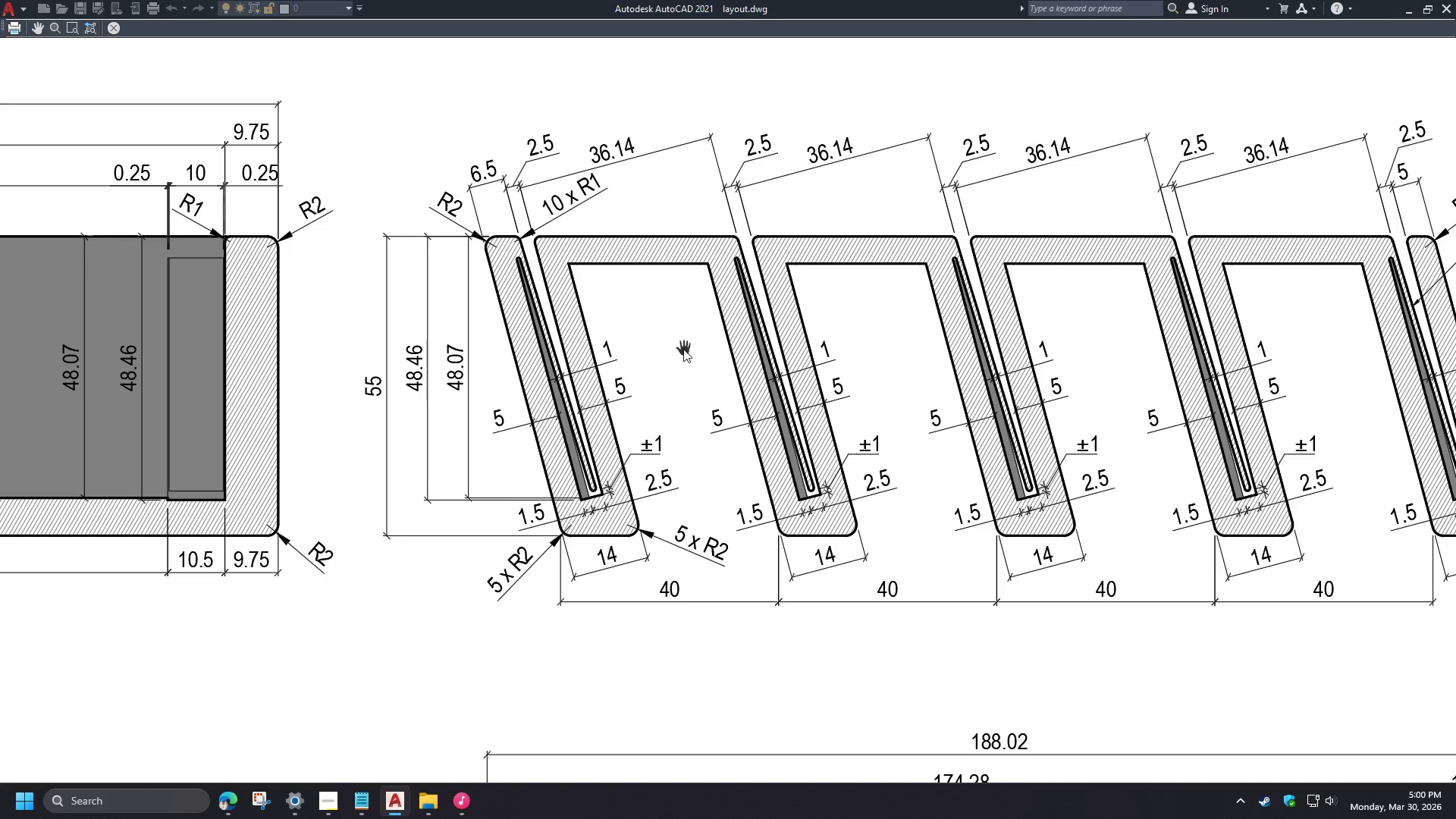 
scroll: coordinate [683, 349], scroll_direction: down, amount: 2.0
 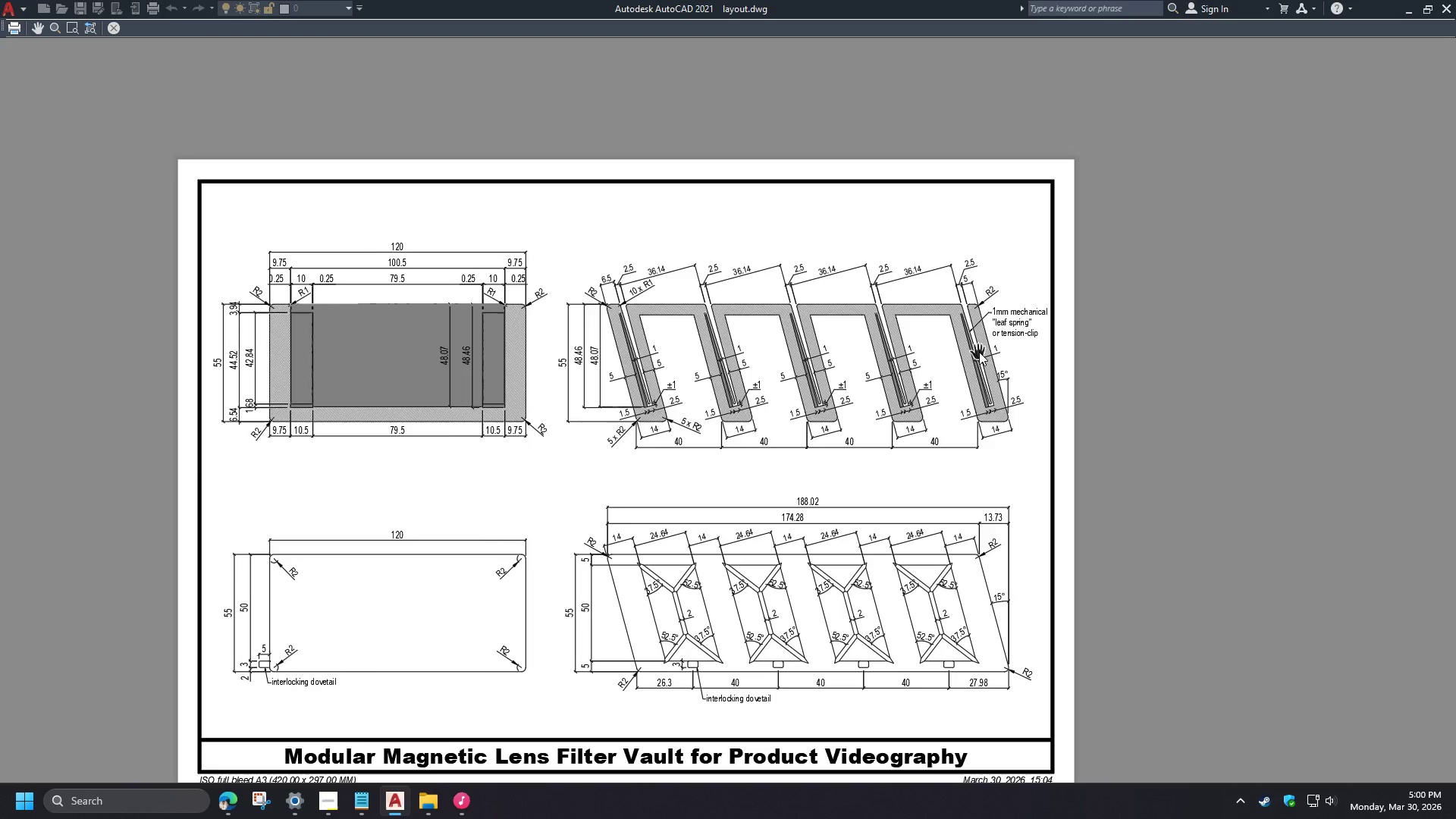 
scroll: coordinate [1015, 337], scroll_direction: up, amount: 1.0
 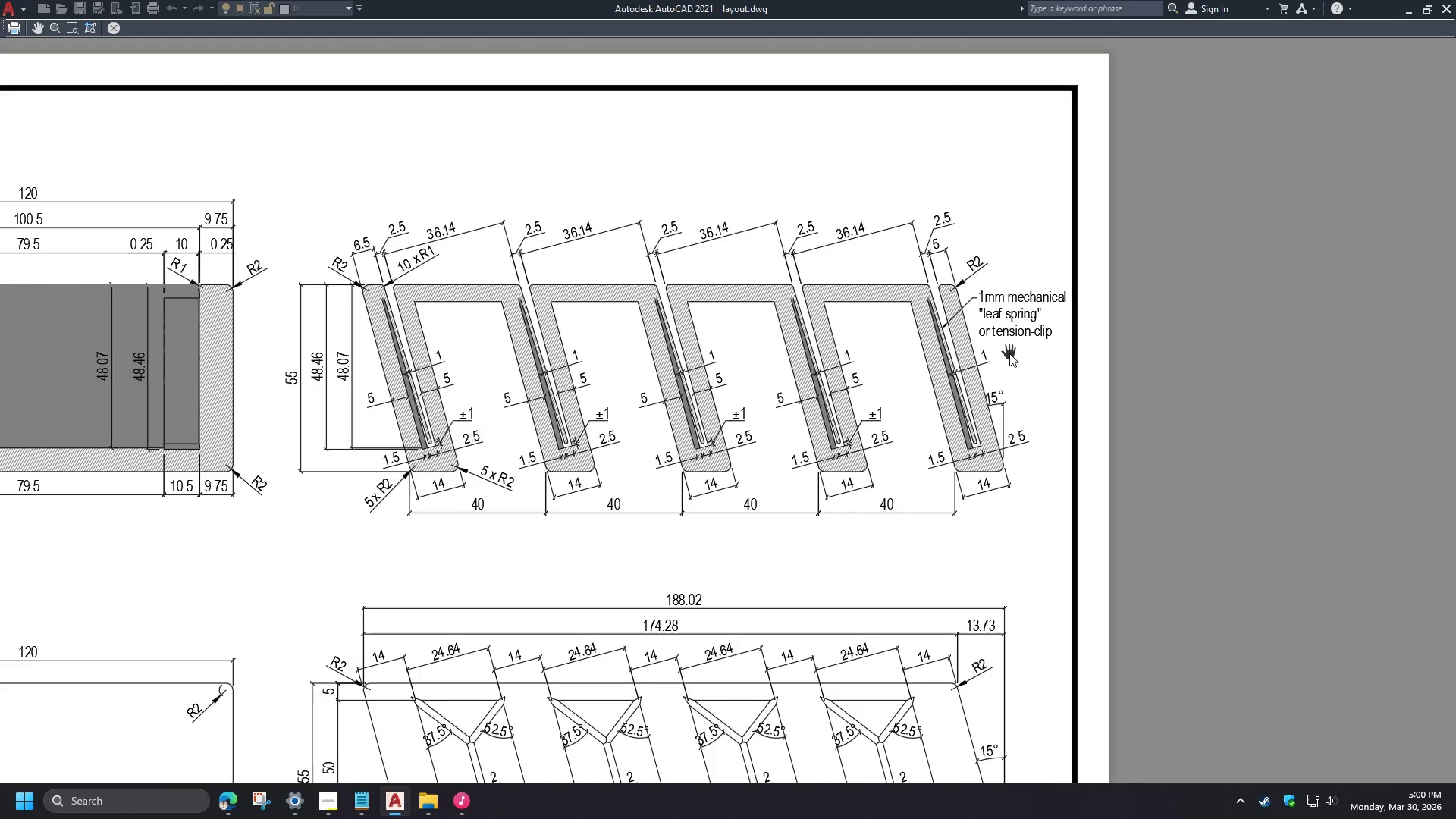 
scroll: coordinate [1009, 348], scroll_direction: down, amount: 1.0
 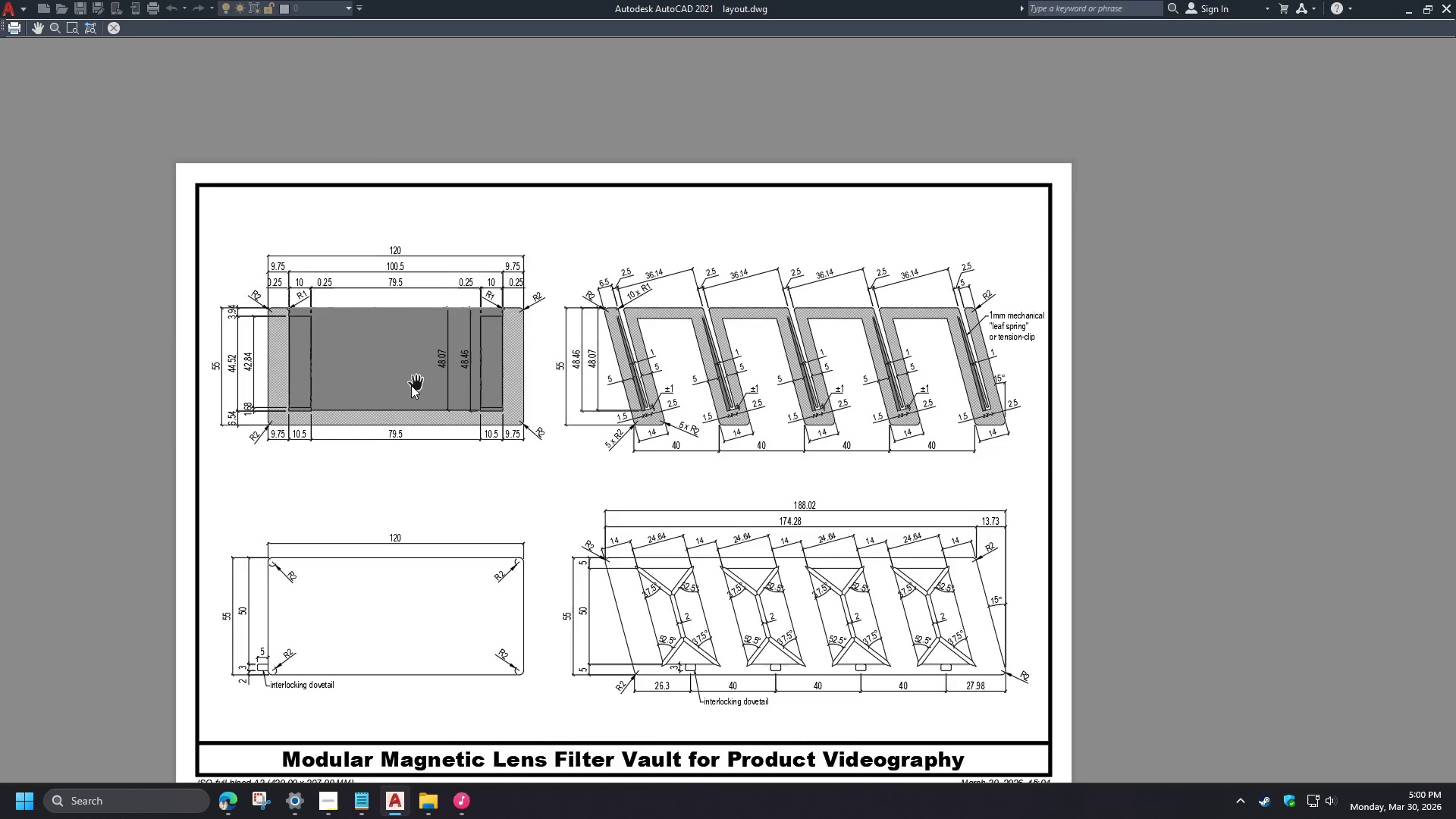 
scroll: coordinate [419, 386], scroll_direction: up, amount: 1.0
 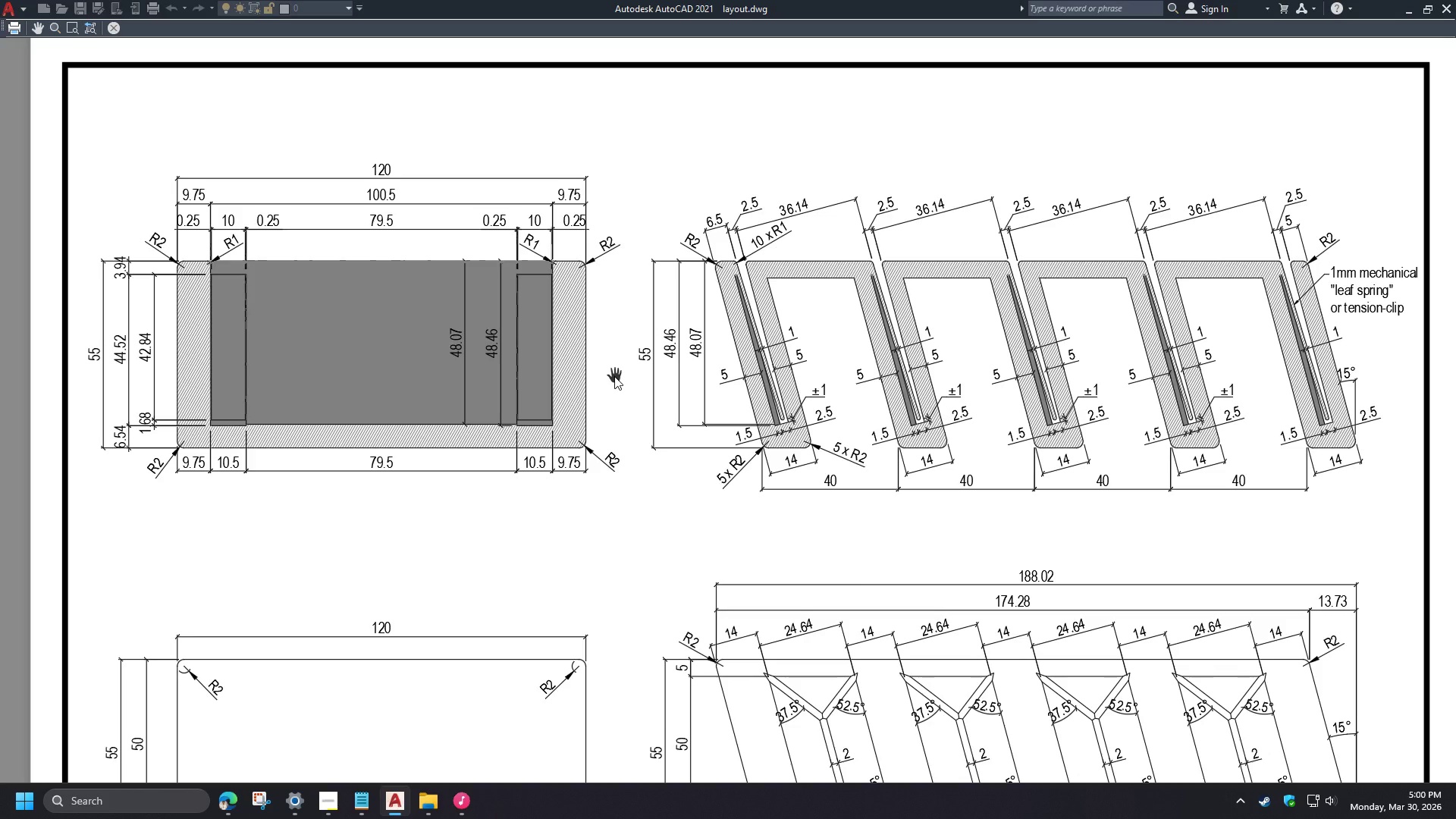 
scroll: coordinate [613, 376], scroll_direction: down, amount: 1.0
 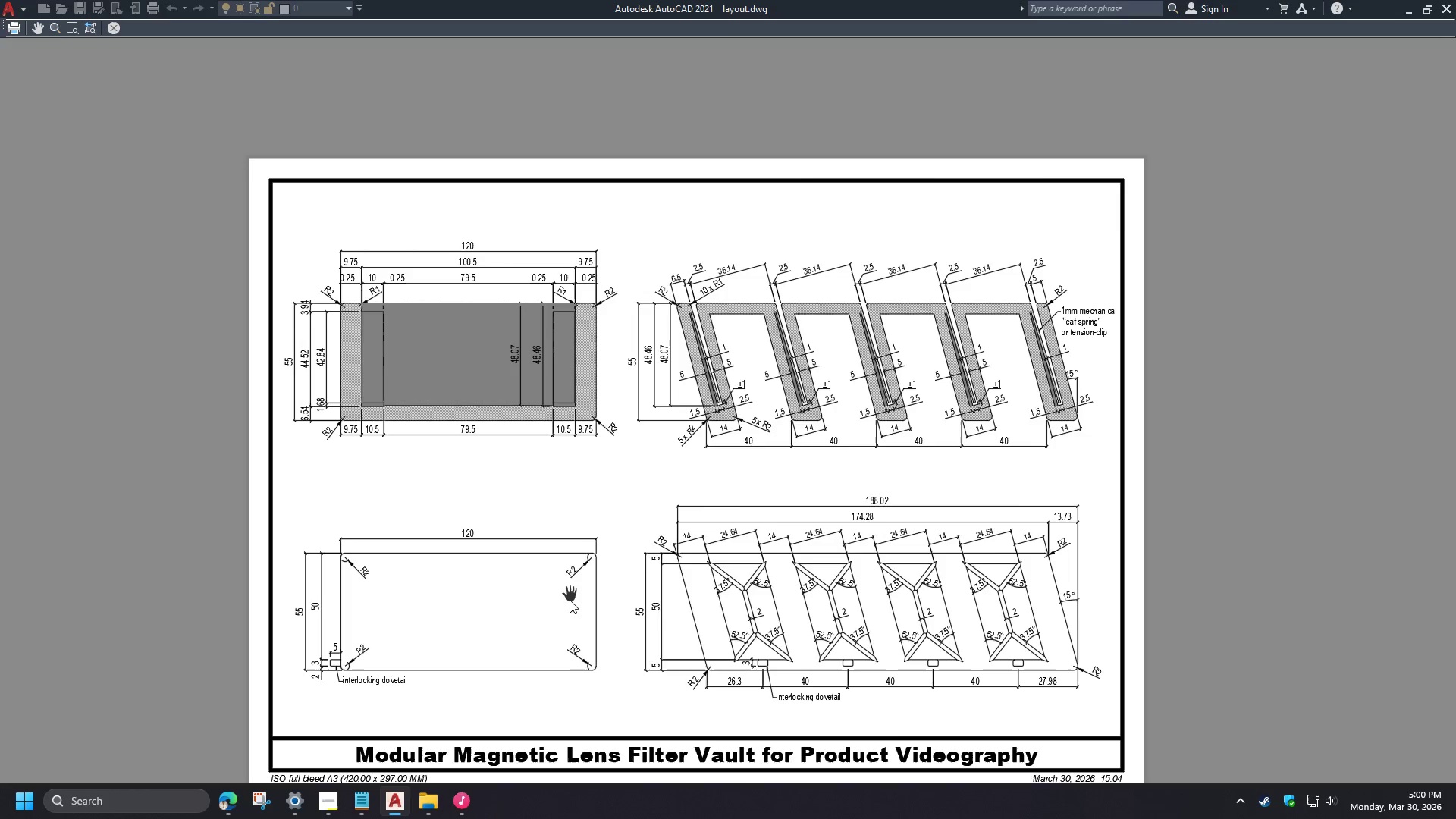 
scroll: coordinate [557, 627], scroll_direction: up, amount: 1.0
 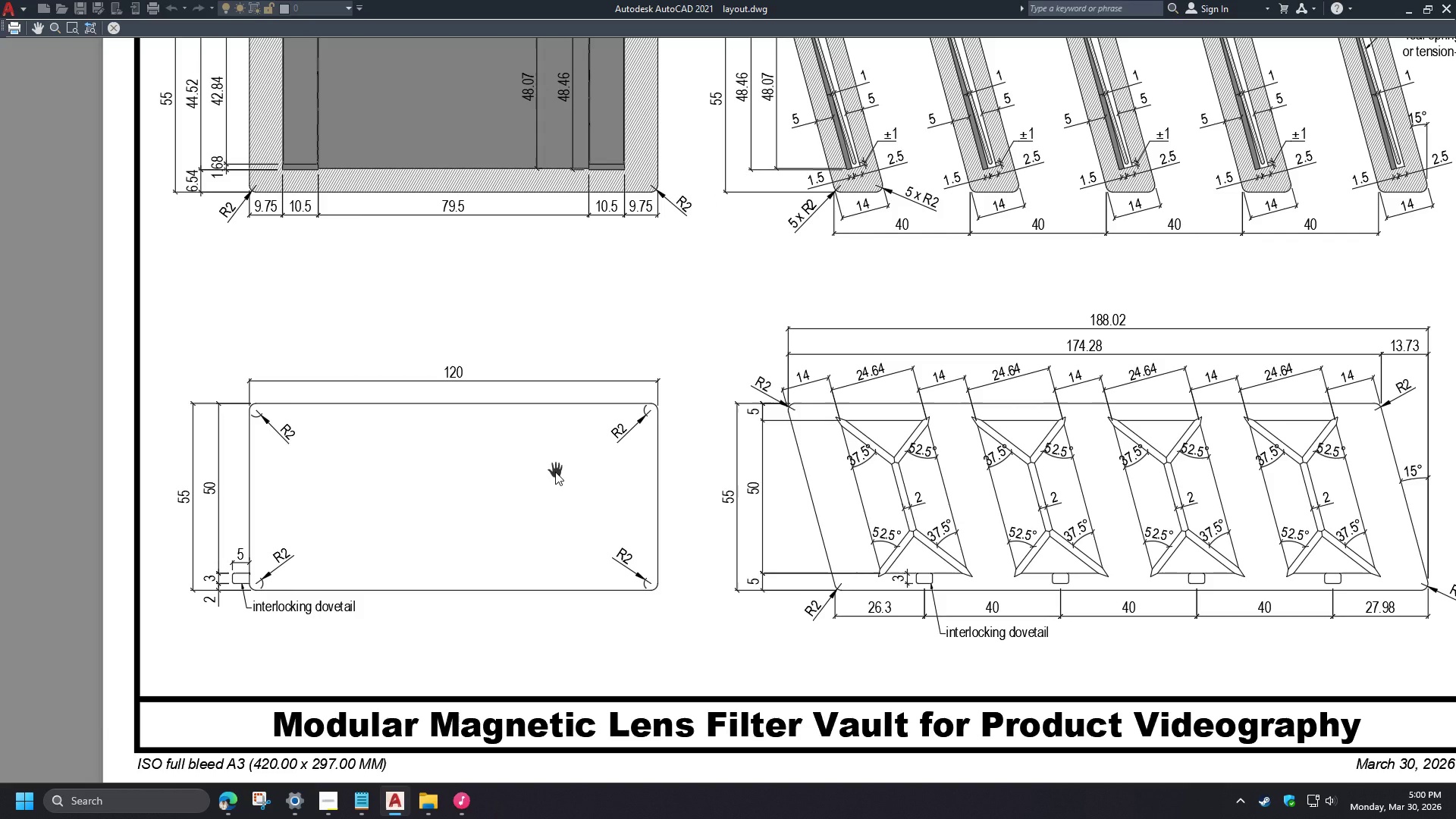 
key(Escape)
 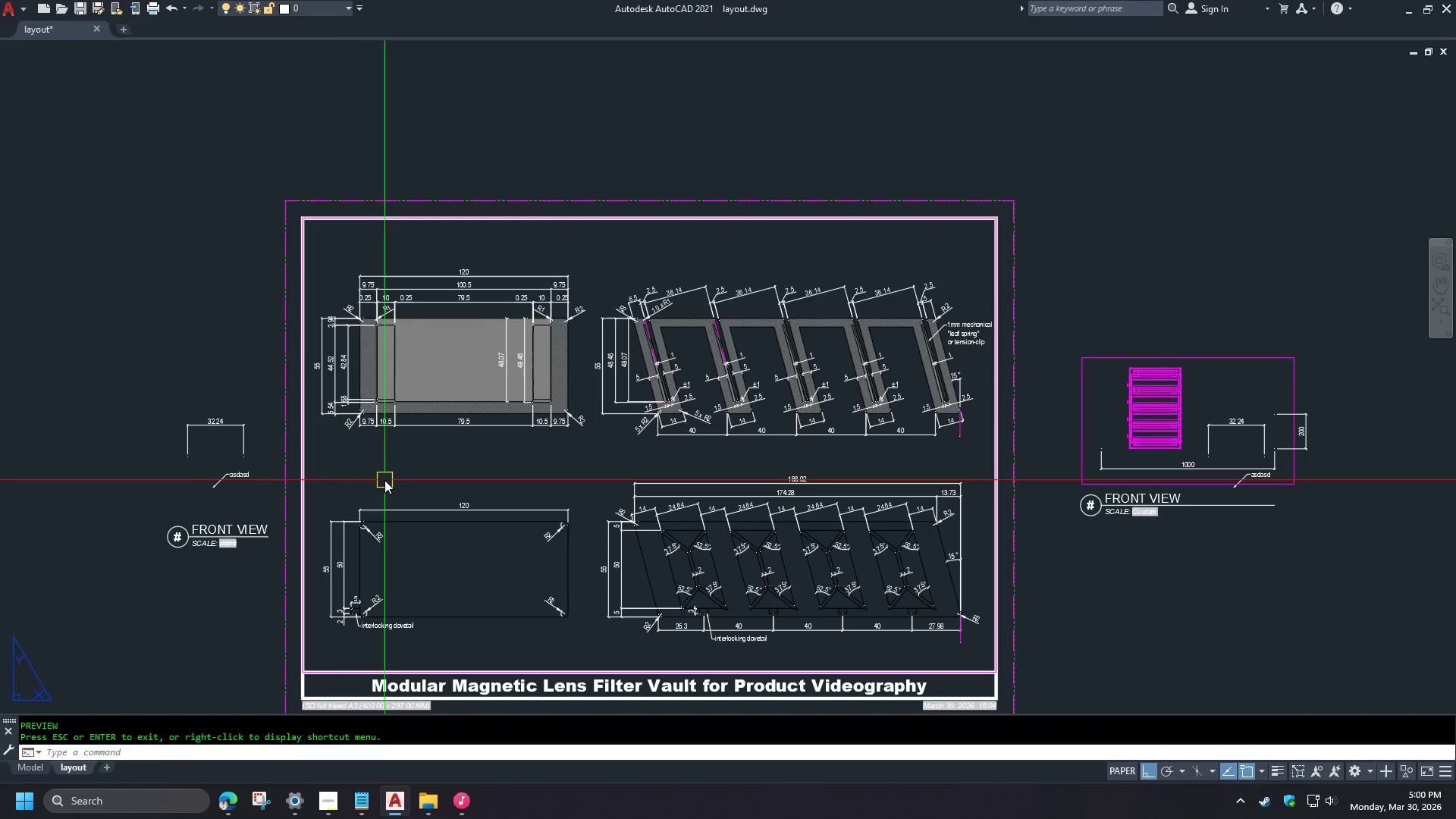 
scroll: coordinate [555, 472], scroll_direction: down, amount: 1.0
 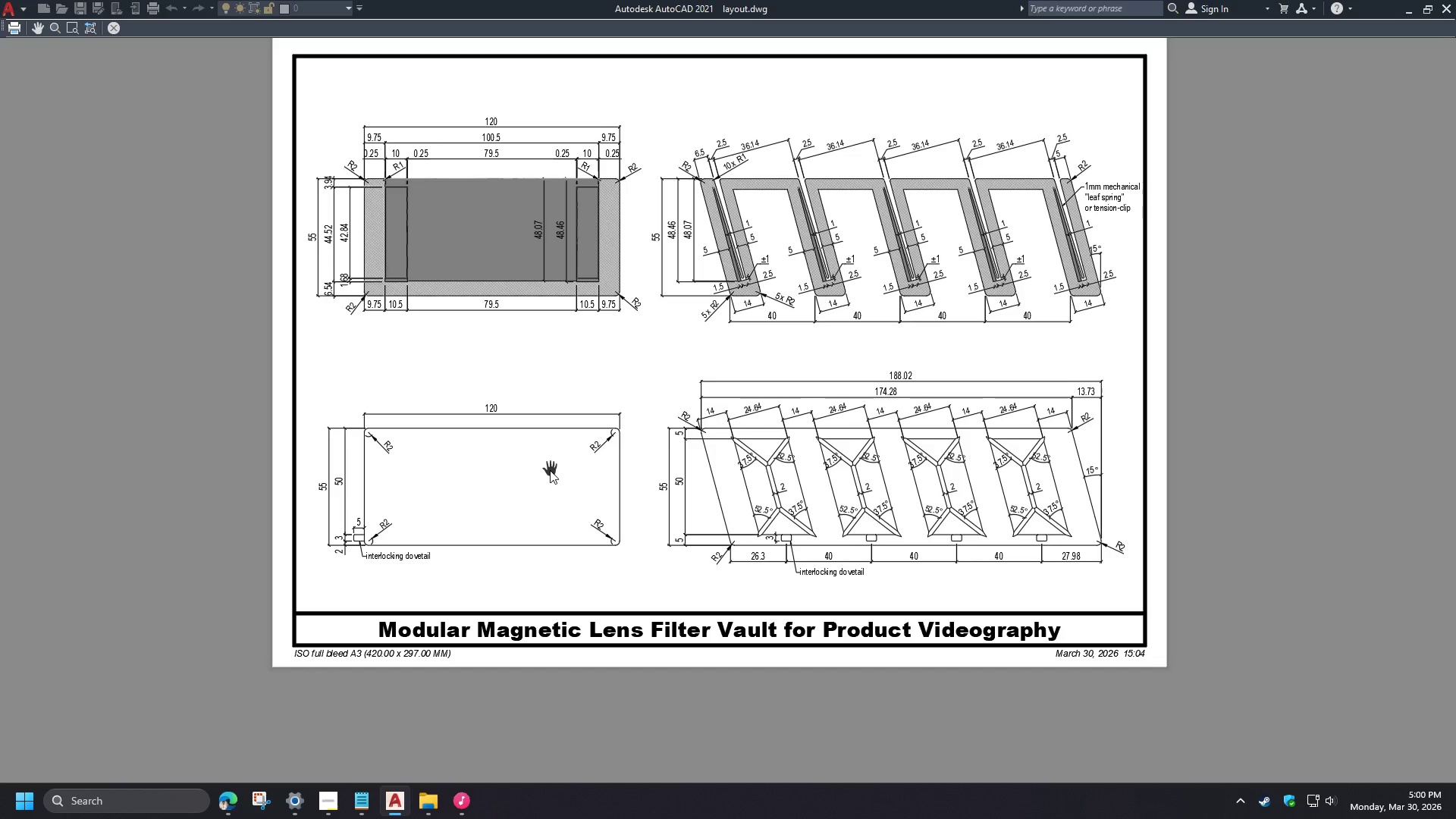 
key(C)
 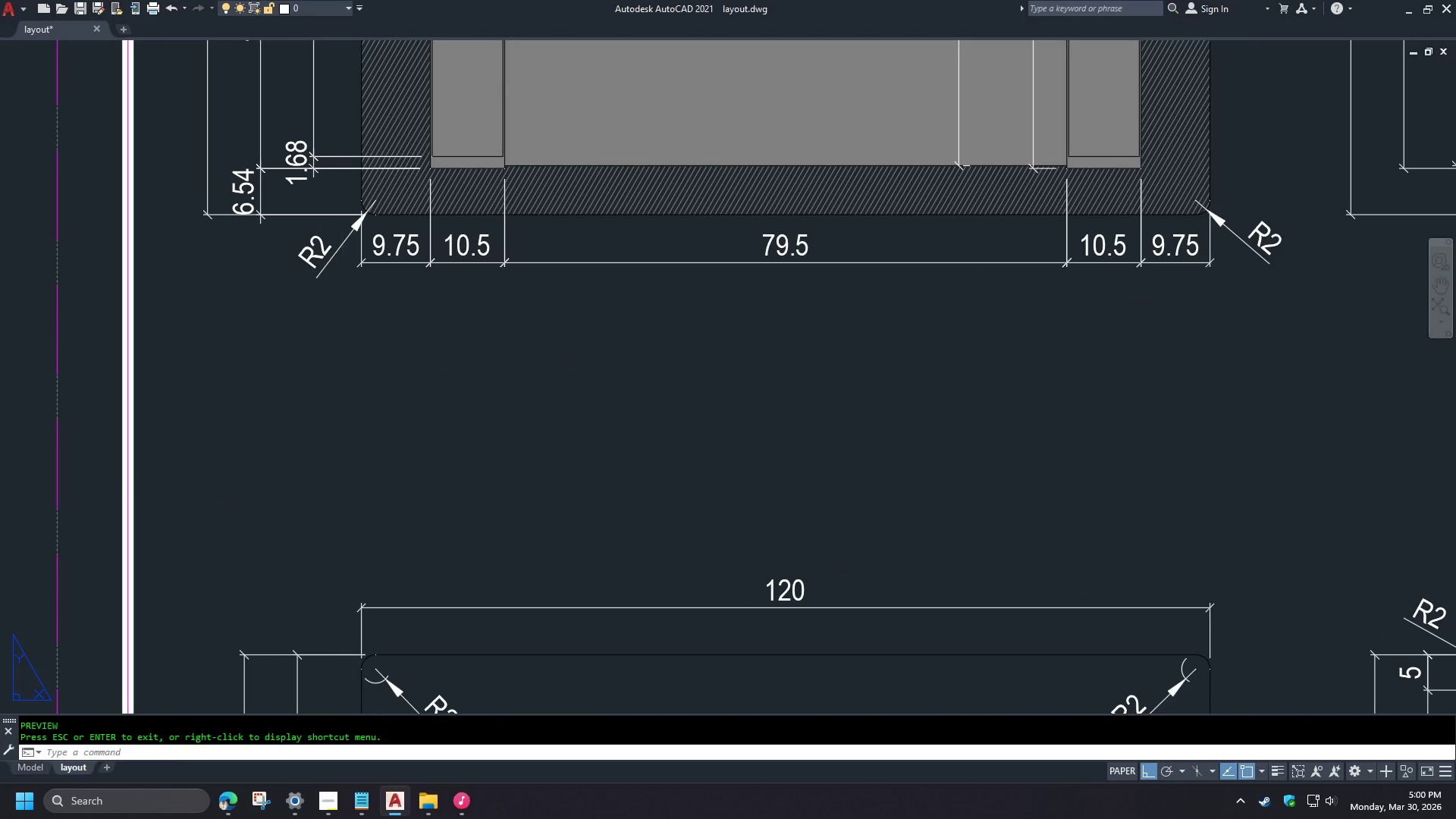 
key(Space)
 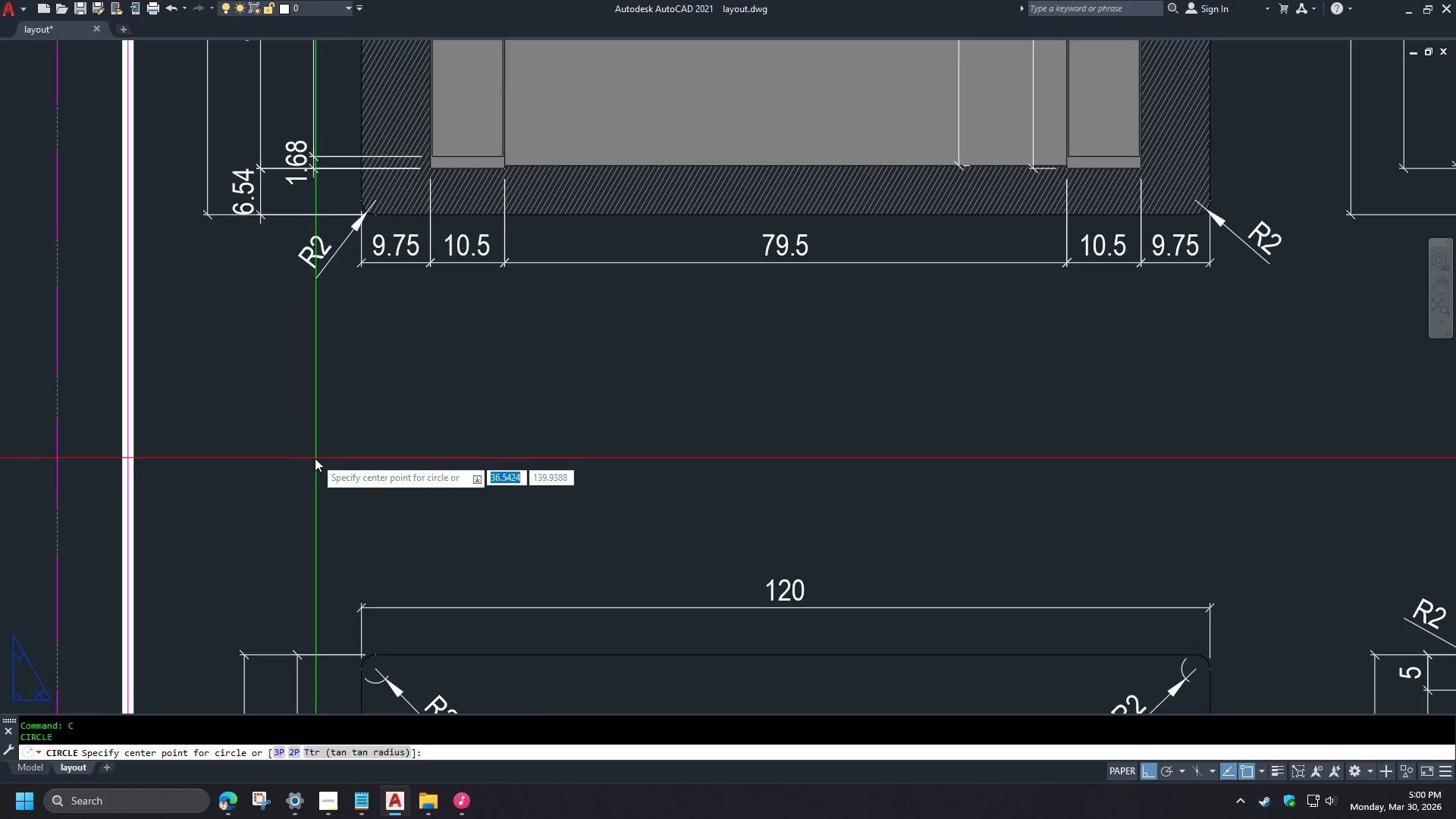 
left_click([315, 458])
 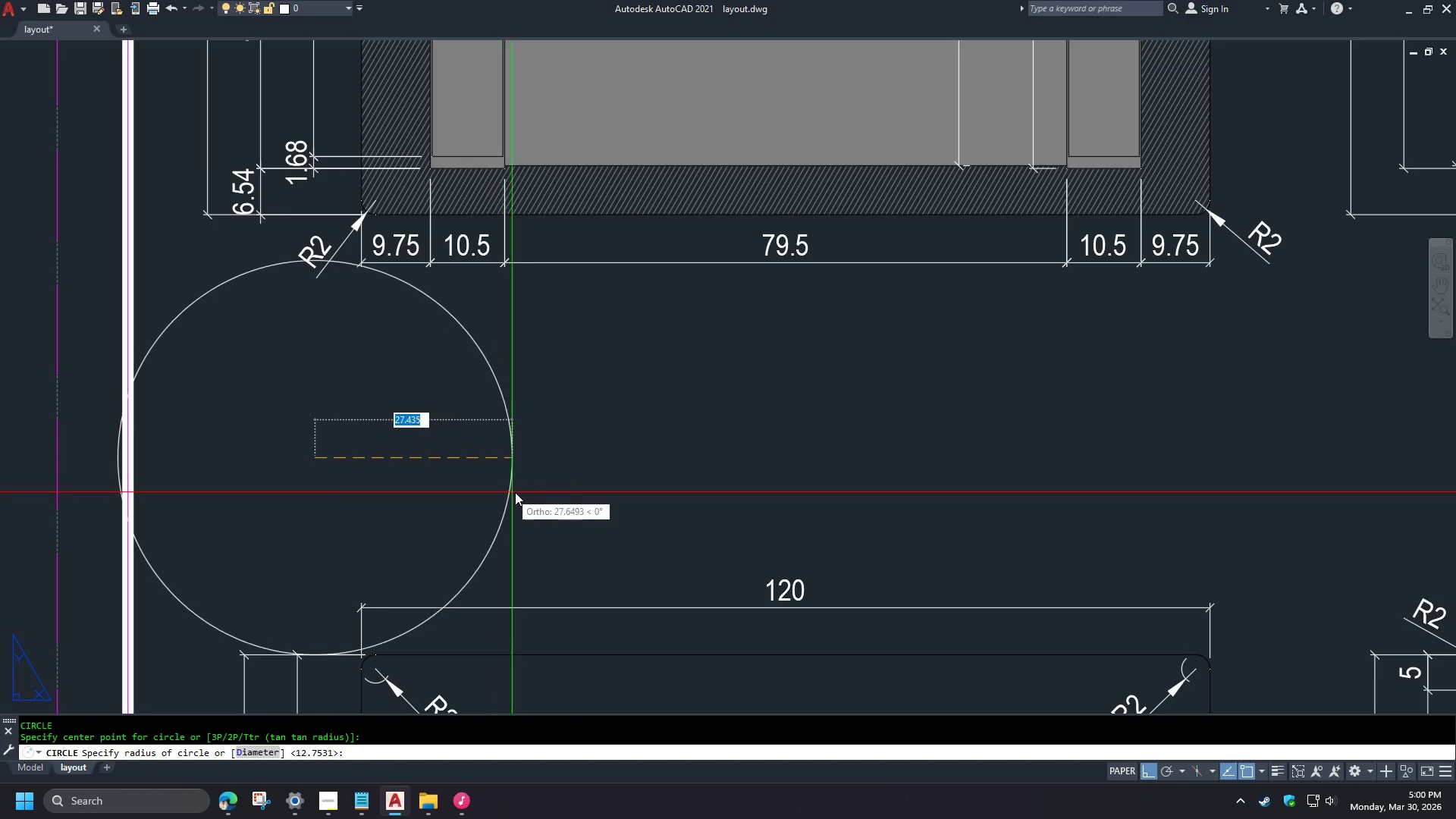 
scroll: coordinate [362, 480], scroll_direction: up, amount: 1.0
 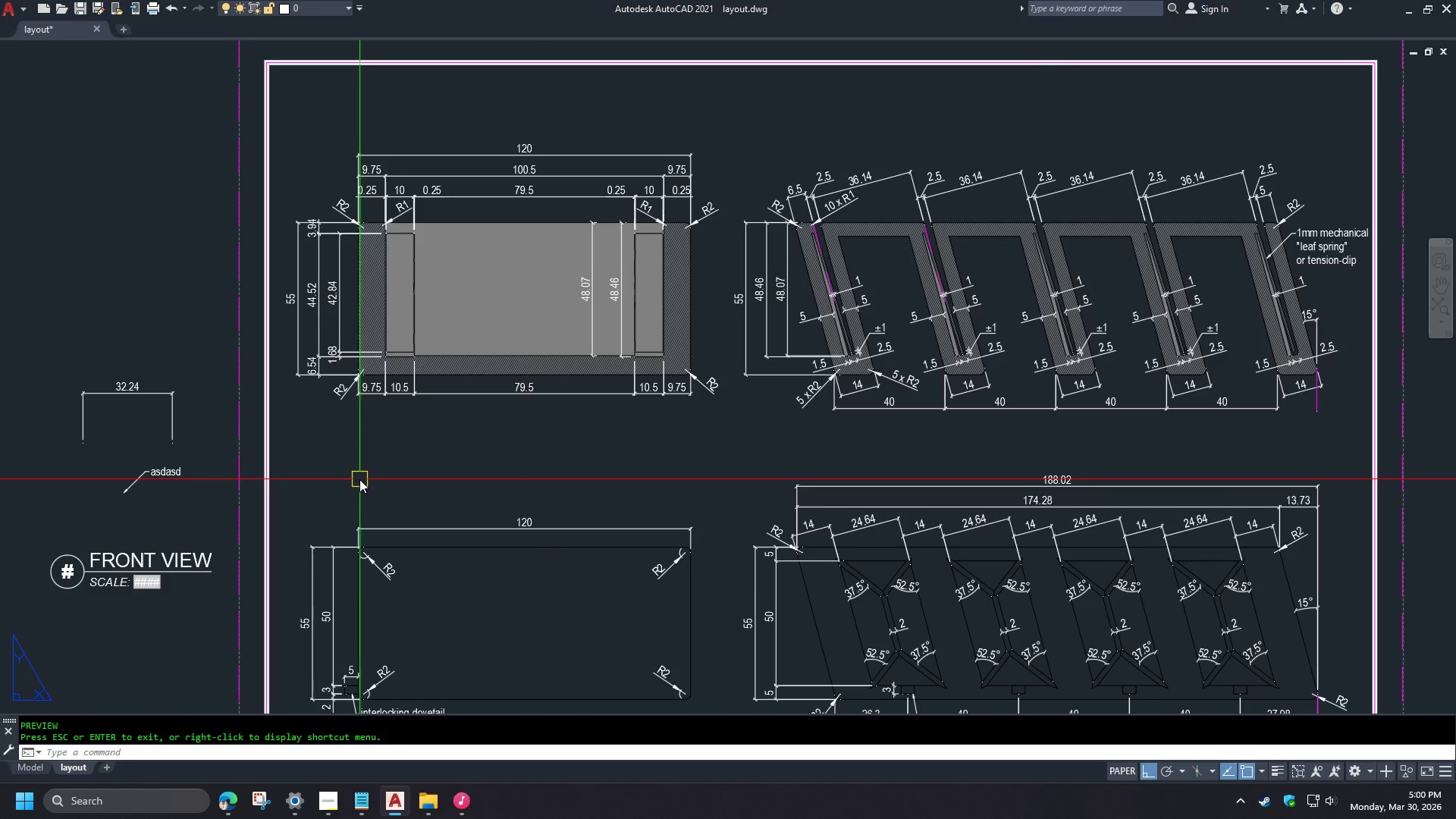 
left_click([531, 492])
 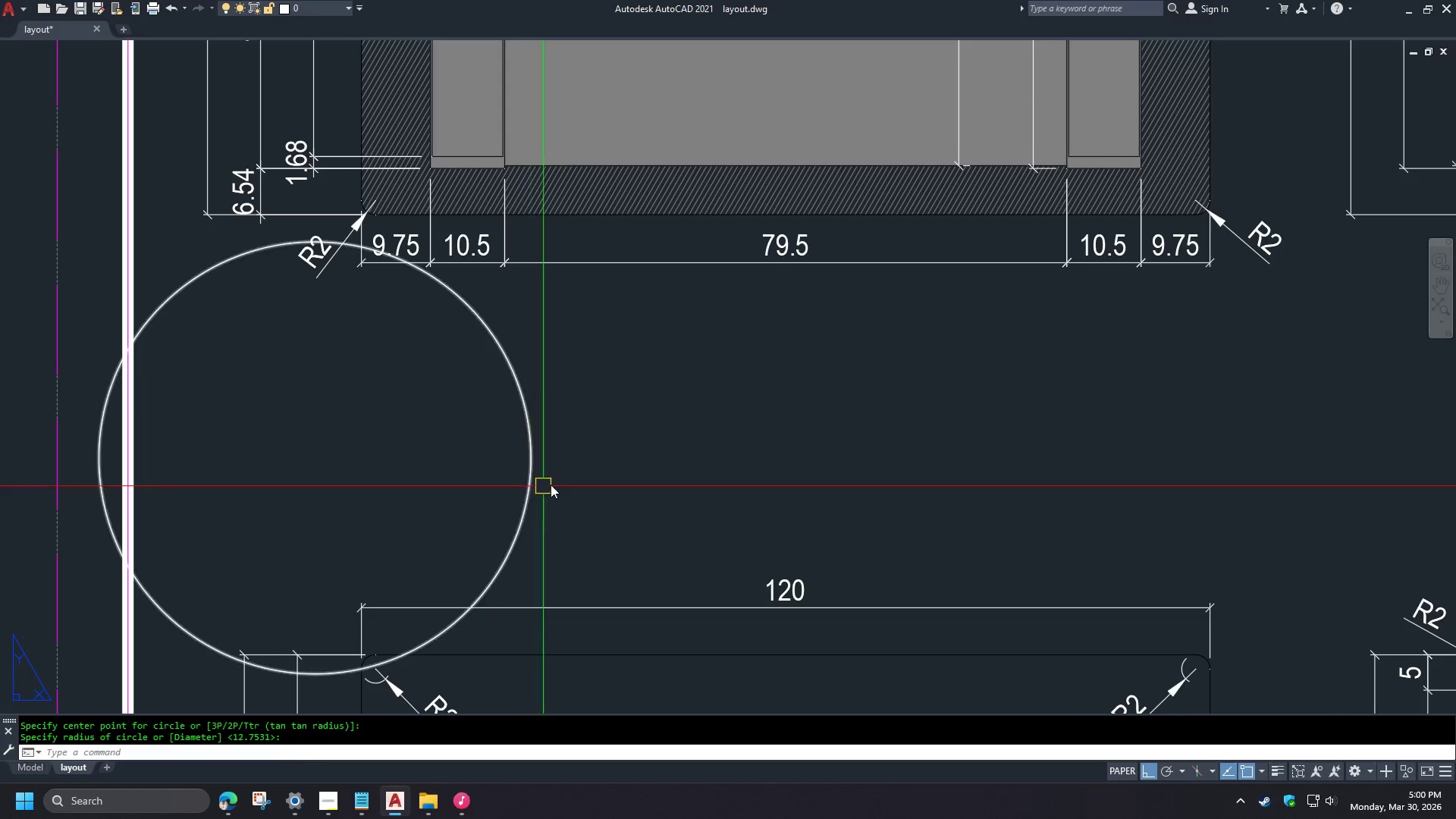 
scroll: coordinate [348, 477], scroll_direction: up, amount: 2.0
 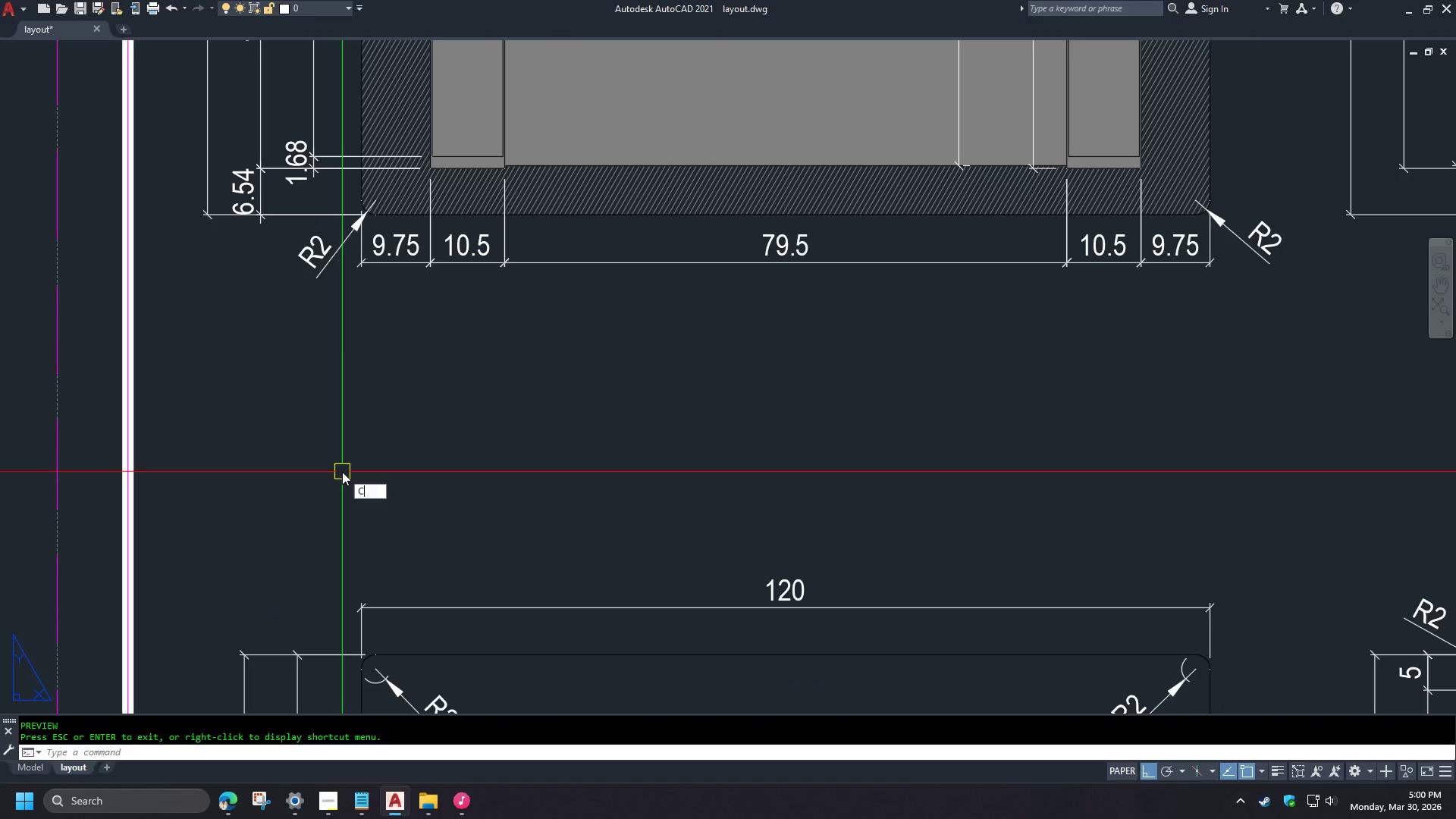 
double_click([499, 445])
 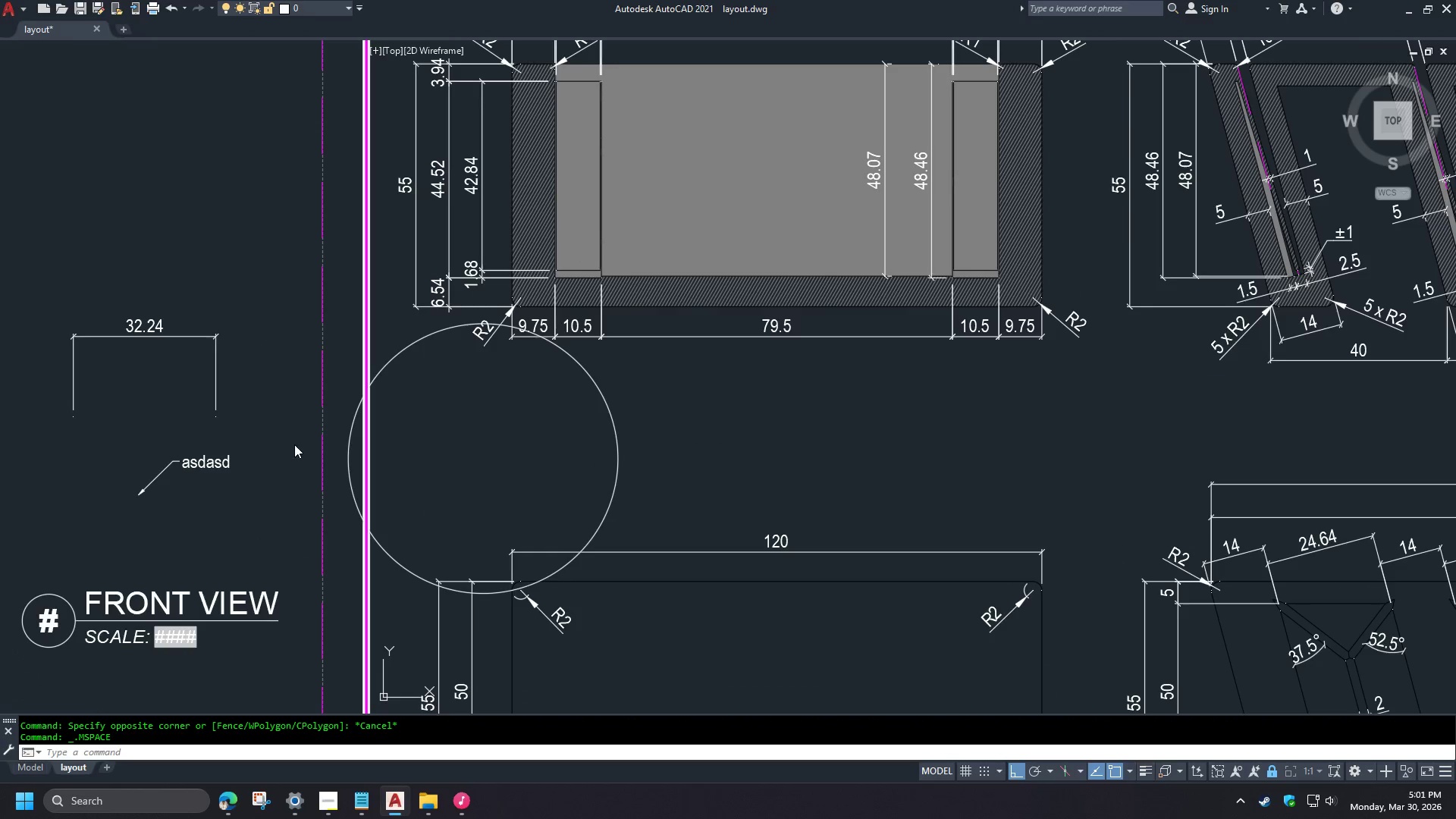 
scroll: coordinate [610, 453], scroll_direction: down, amount: 2.0
 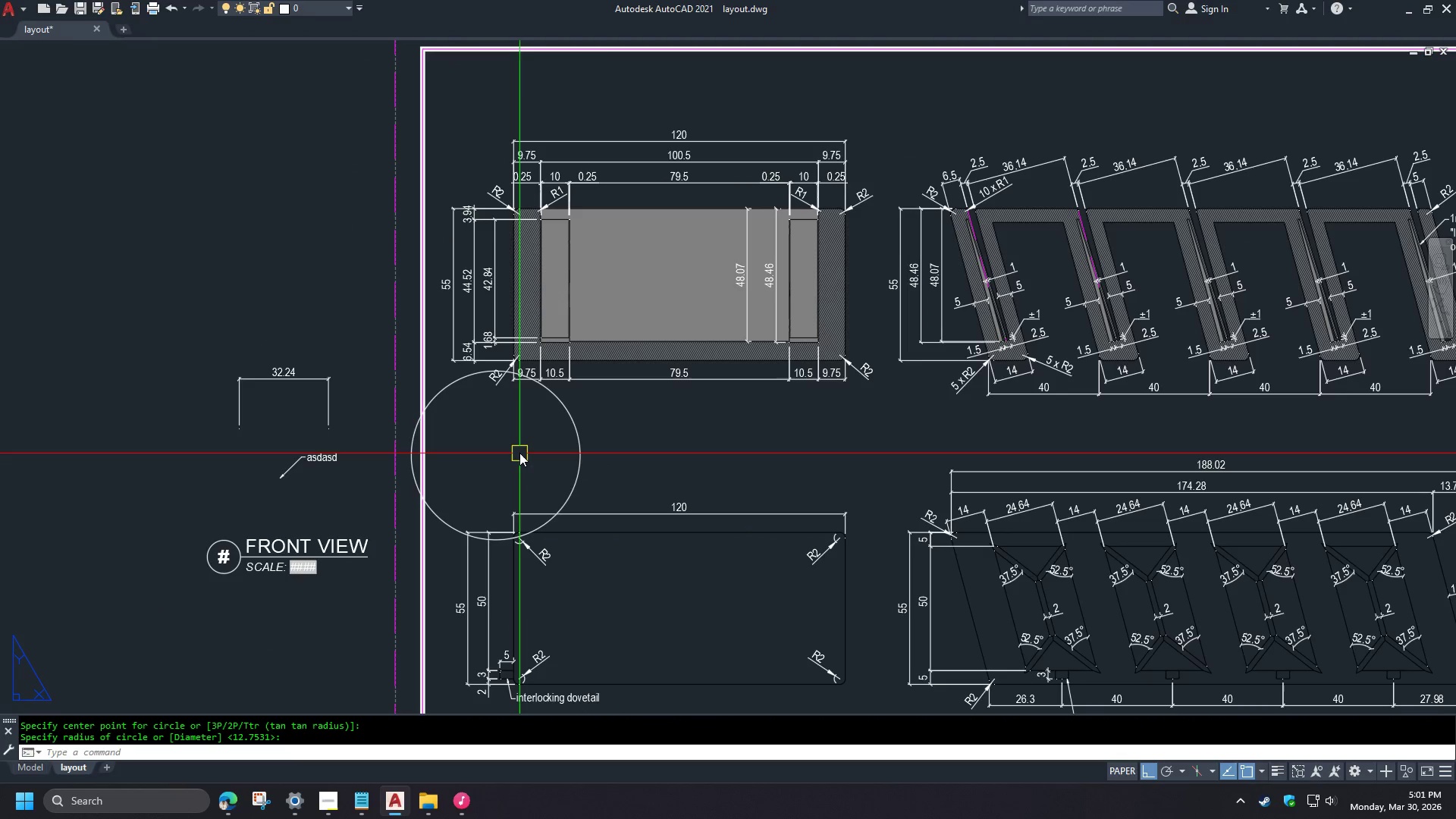 
double_click([294, 444])
 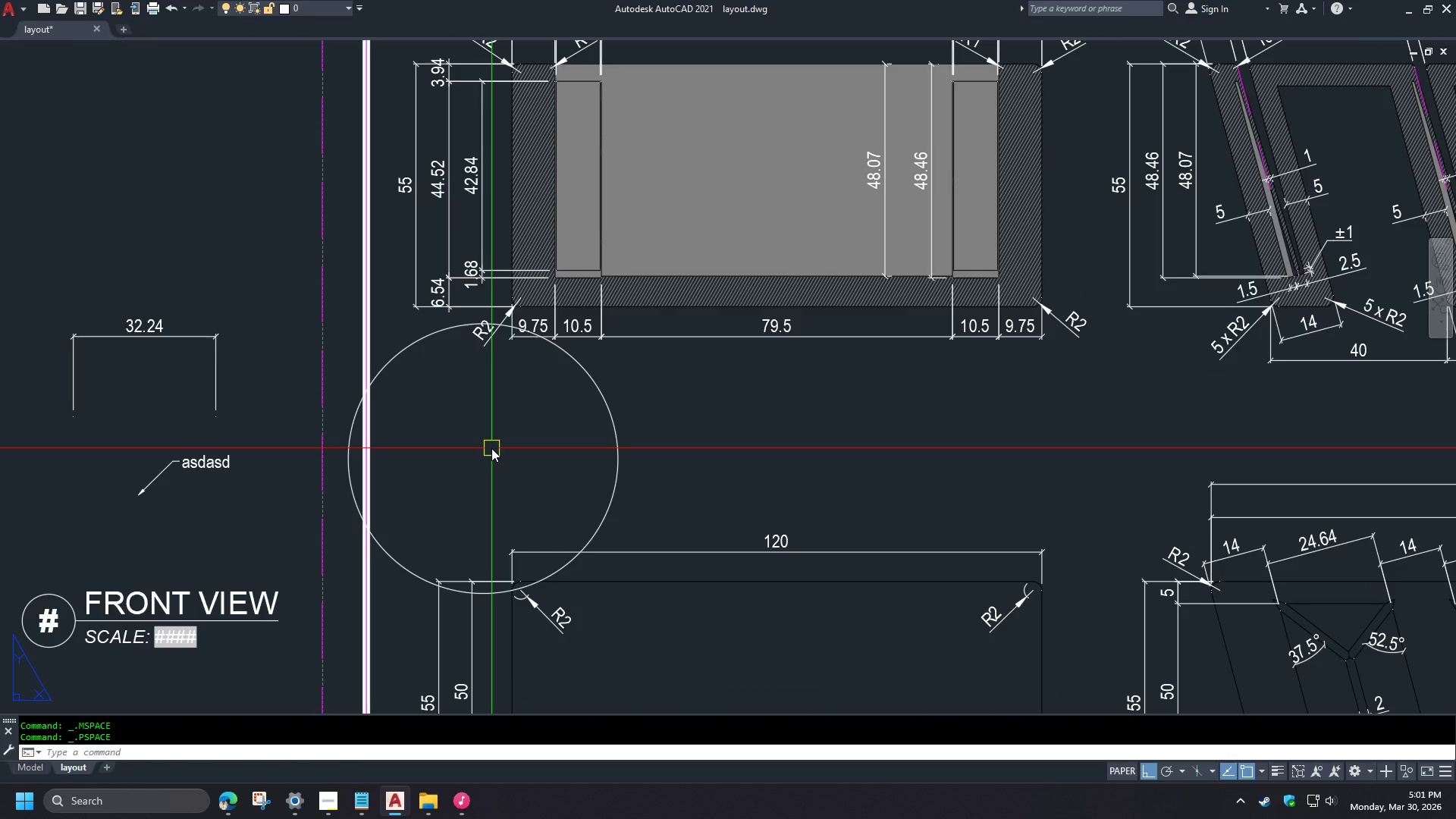 
scroll: coordinate [516, 451], scroll_direction: up, amount: 1.0
 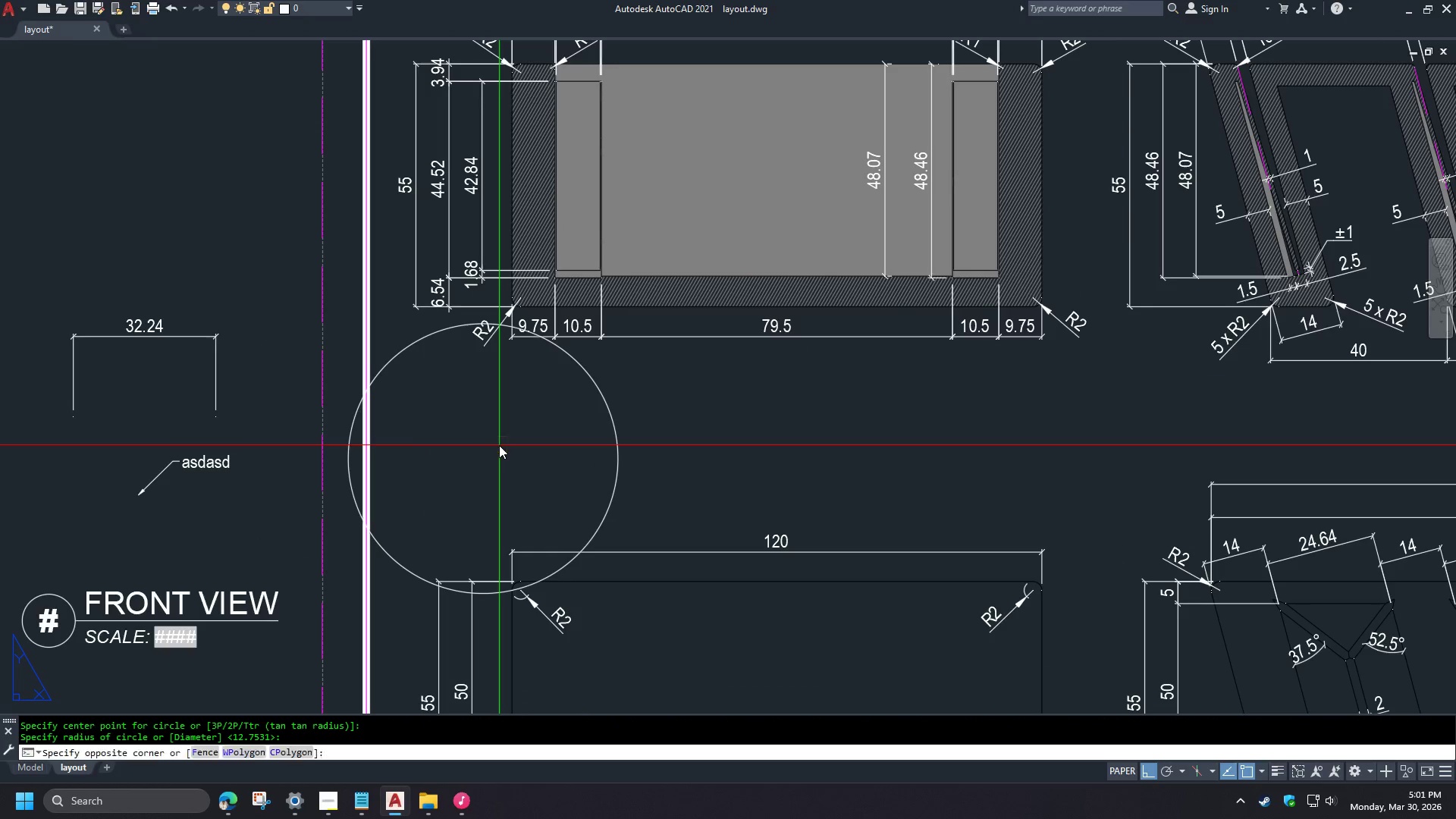 
type(MV)
 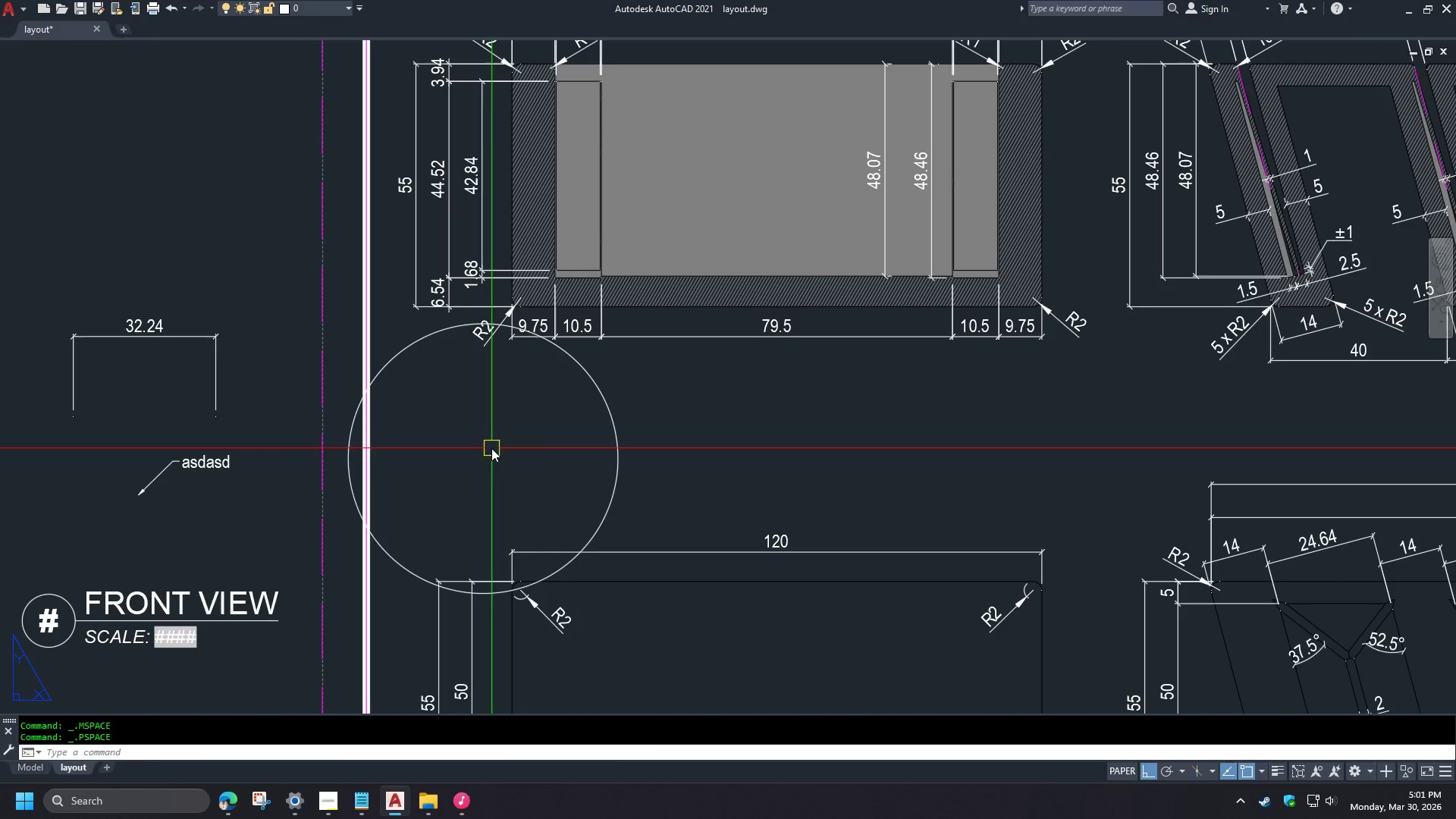 
key(Space)
 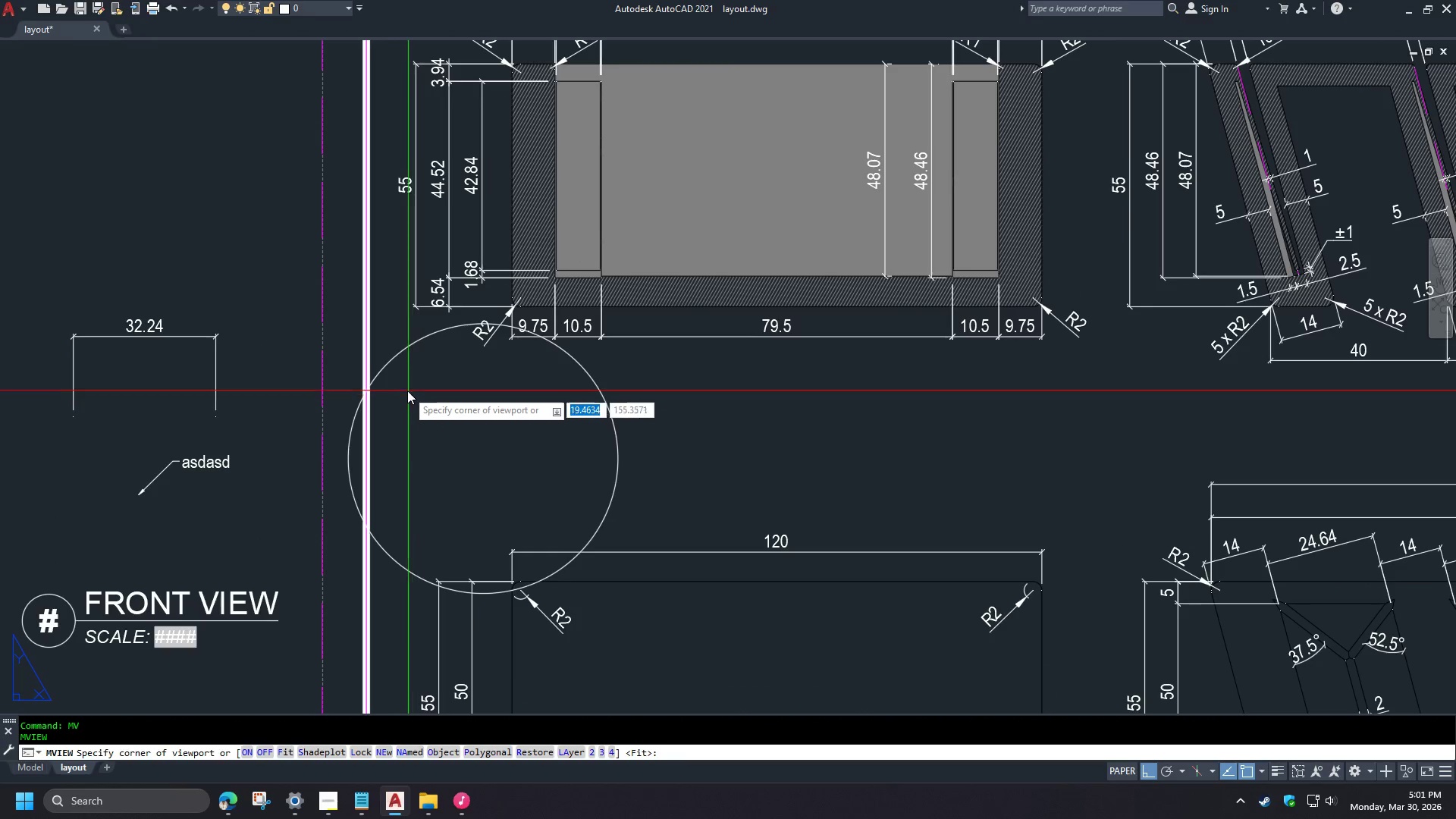 
left_click_drag(start_coordinate=[396, 378], to_coordinate=[397, 383])
 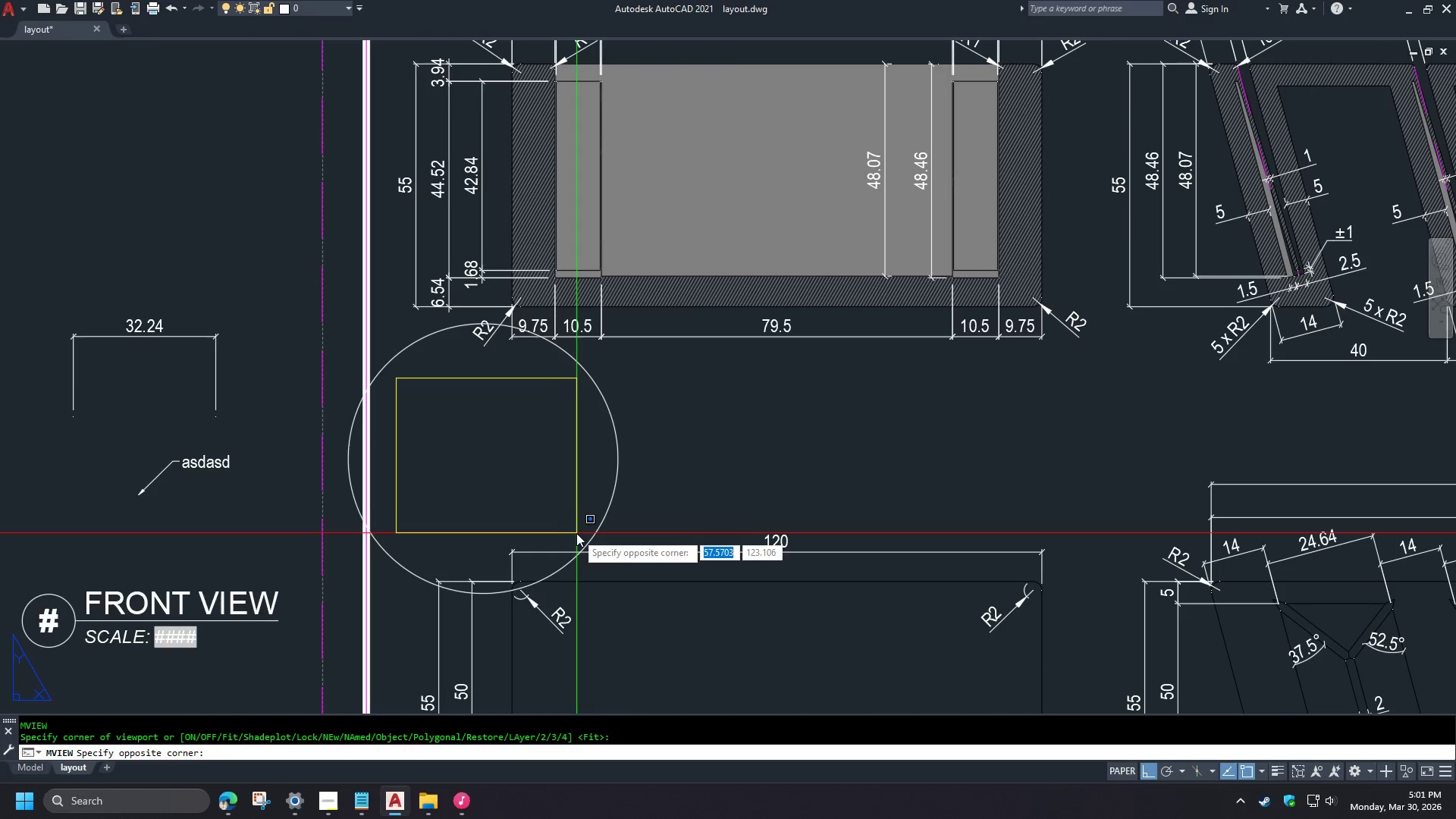 
left_click([577, 535])
 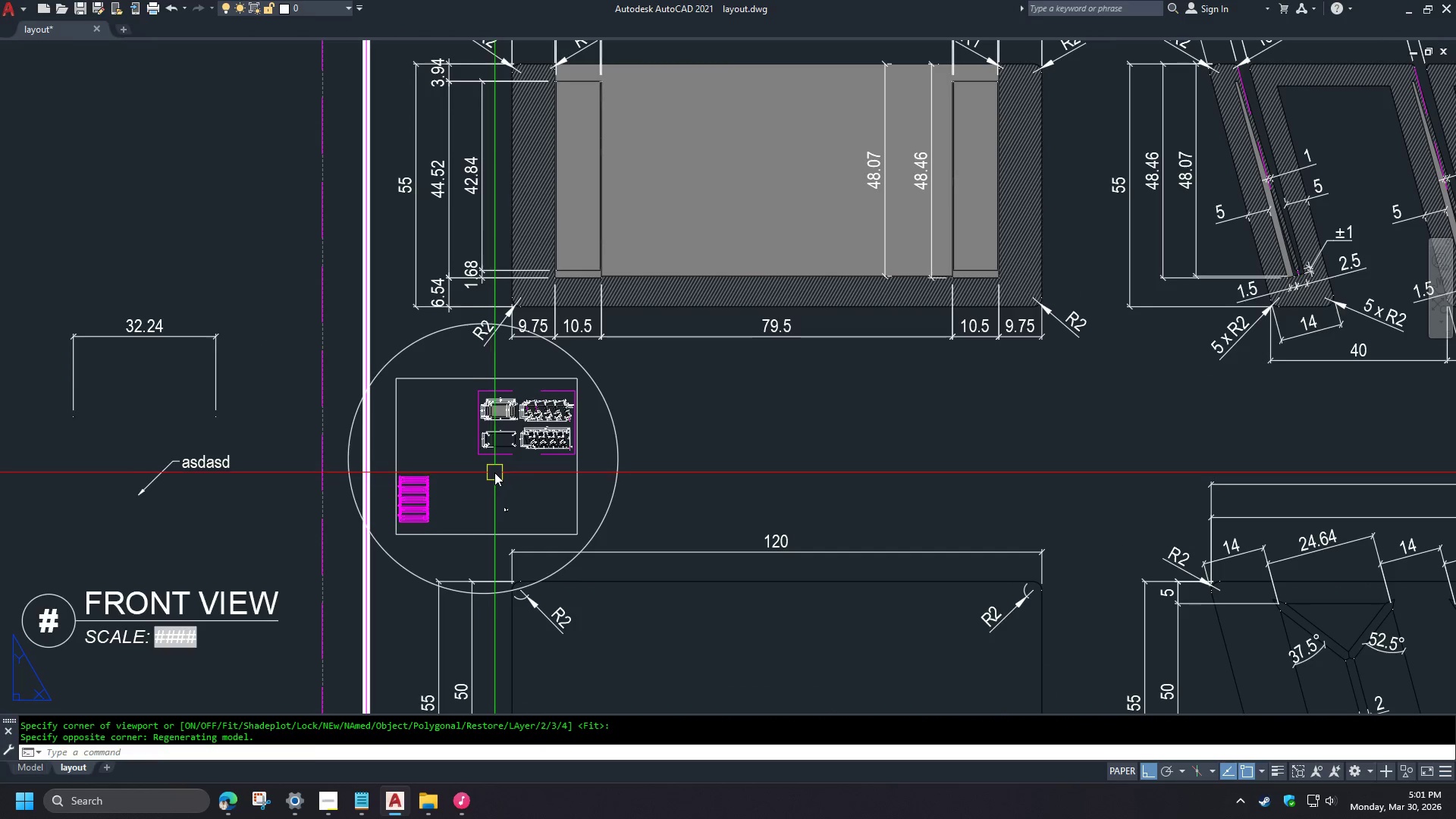 
double_click([494, 472])
 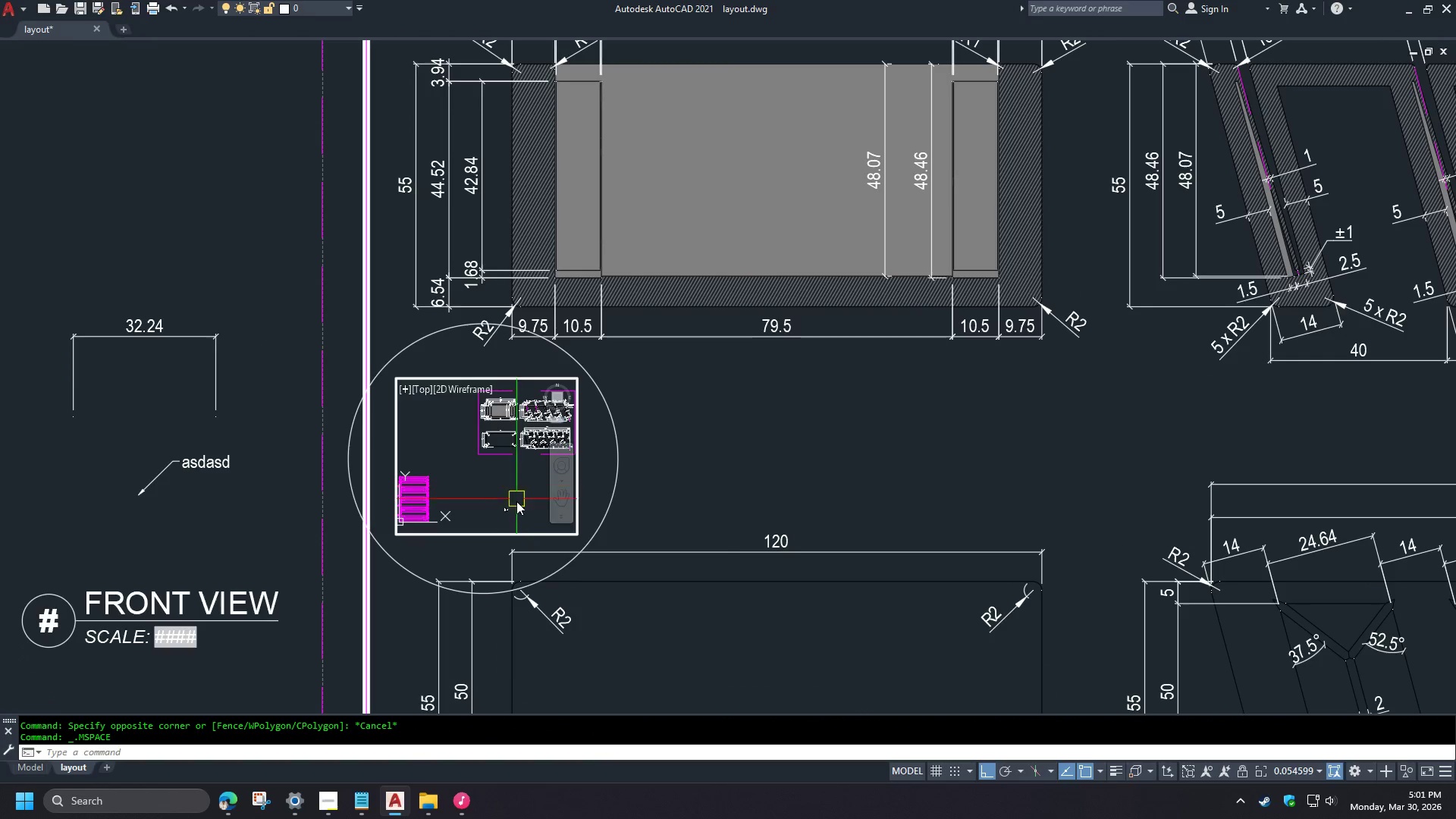 
double_click([434, 416])
 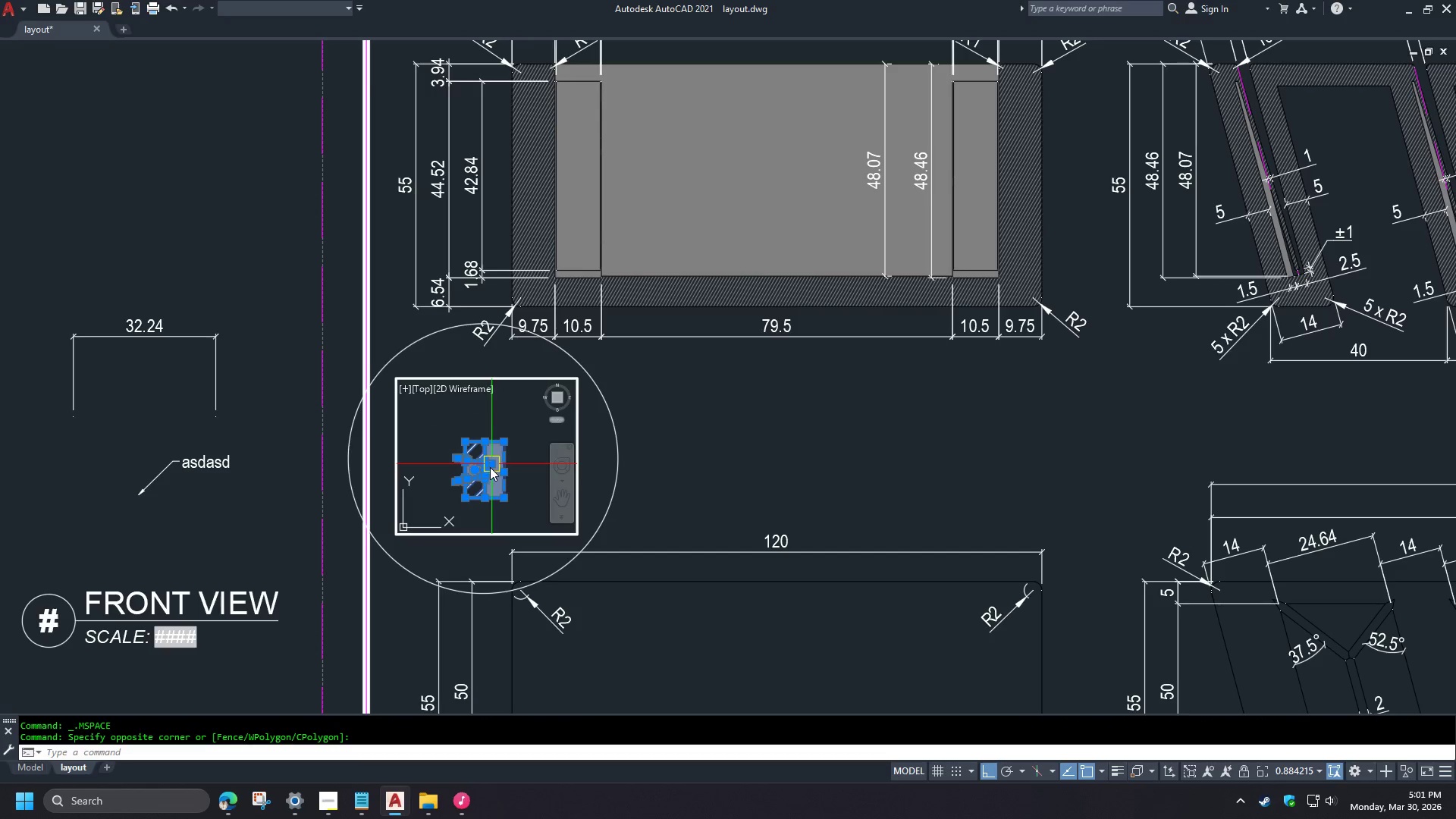 
key(M)
 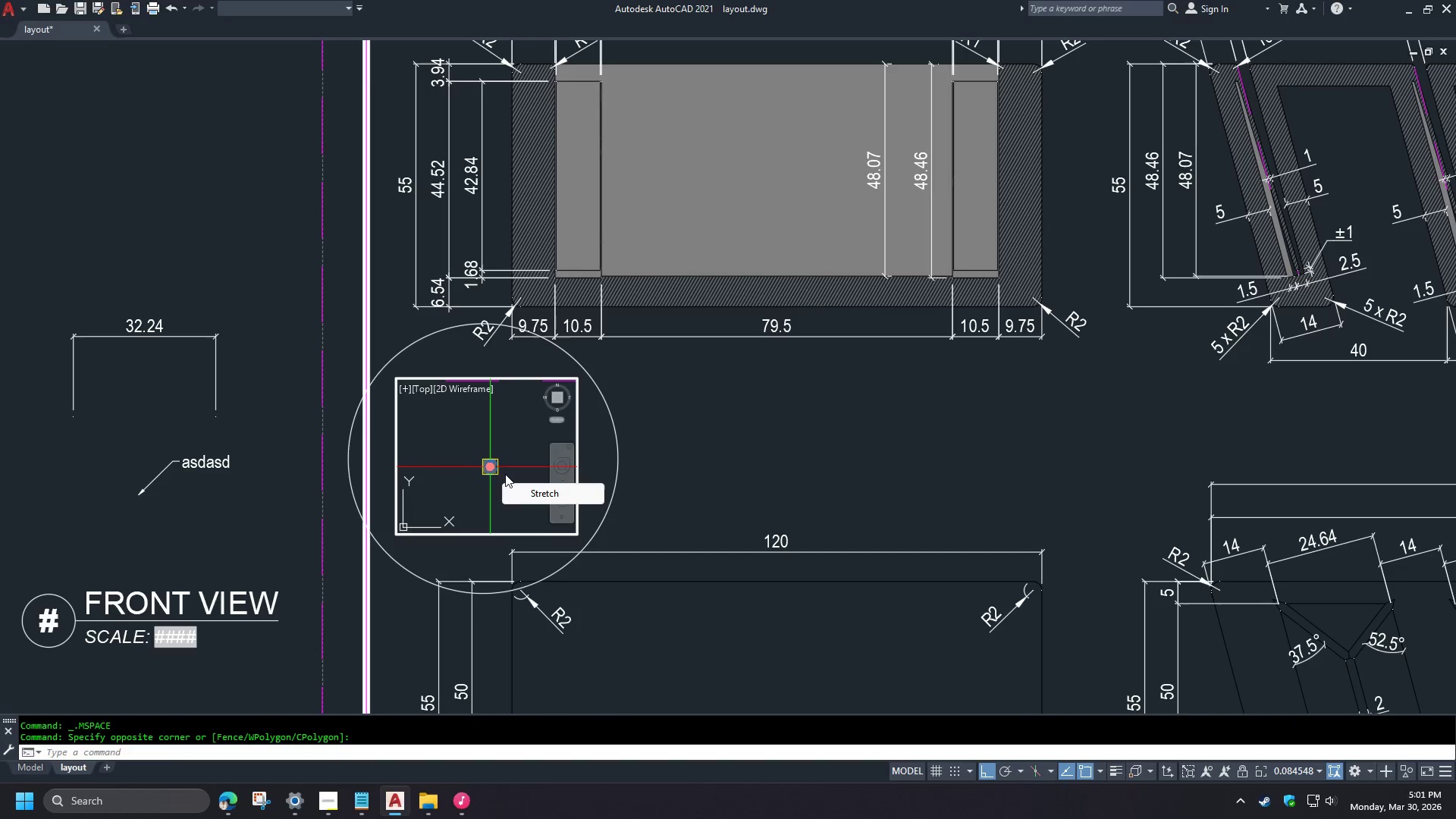 
key(Space)
 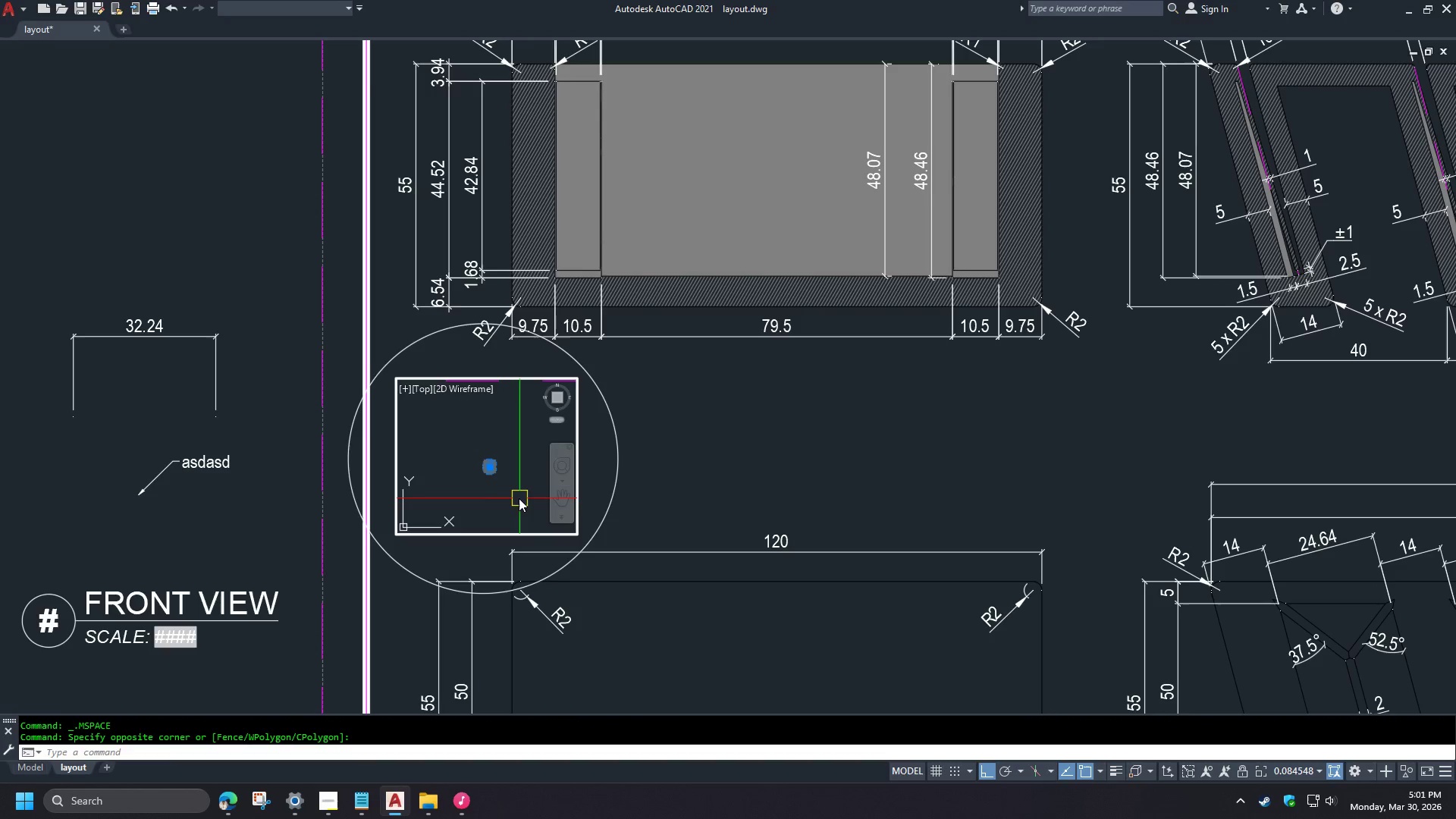 
scroll: coordinate [509, 510], scroll_direction: up, amount: 6.0
 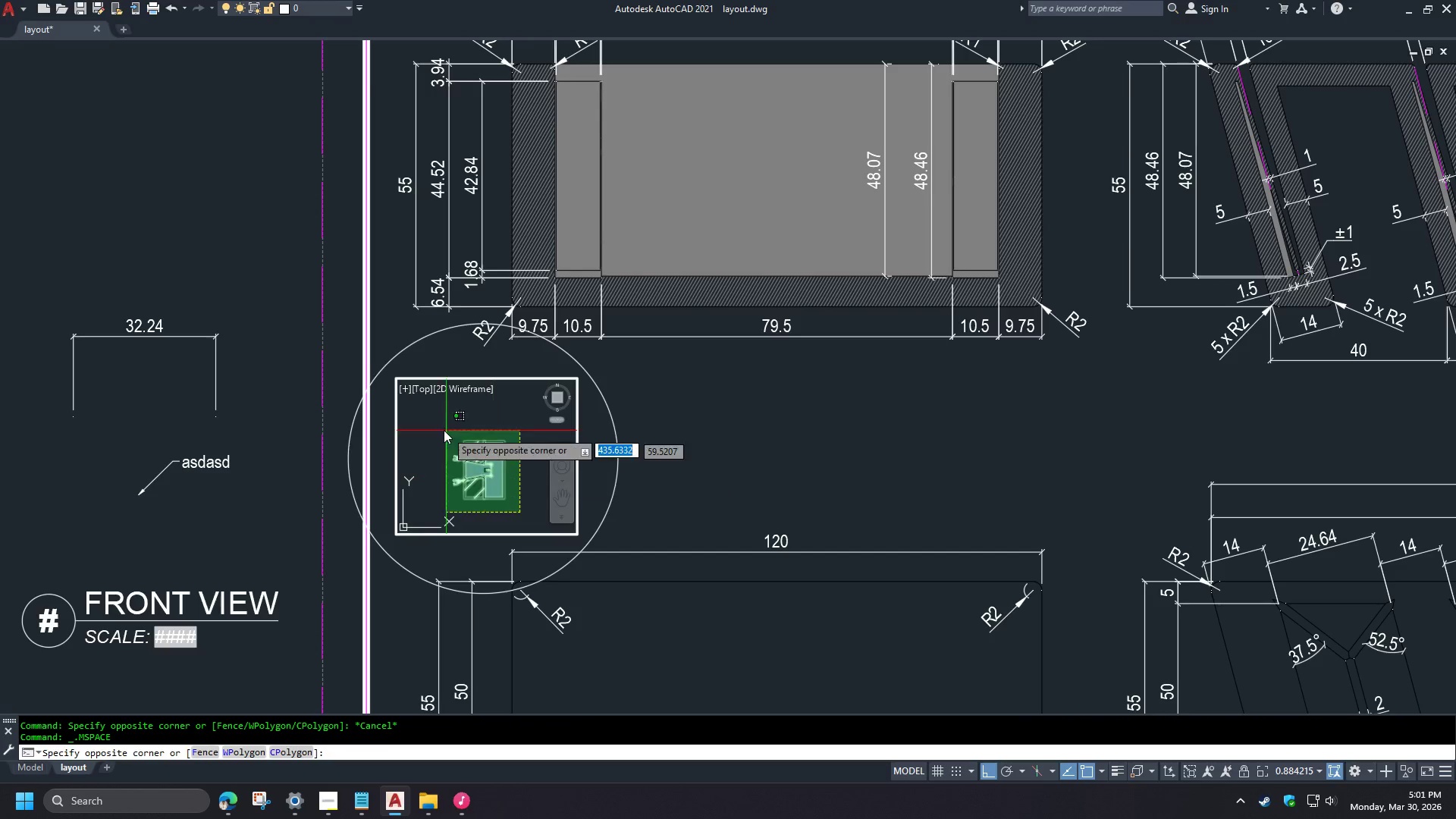 
key(M)
 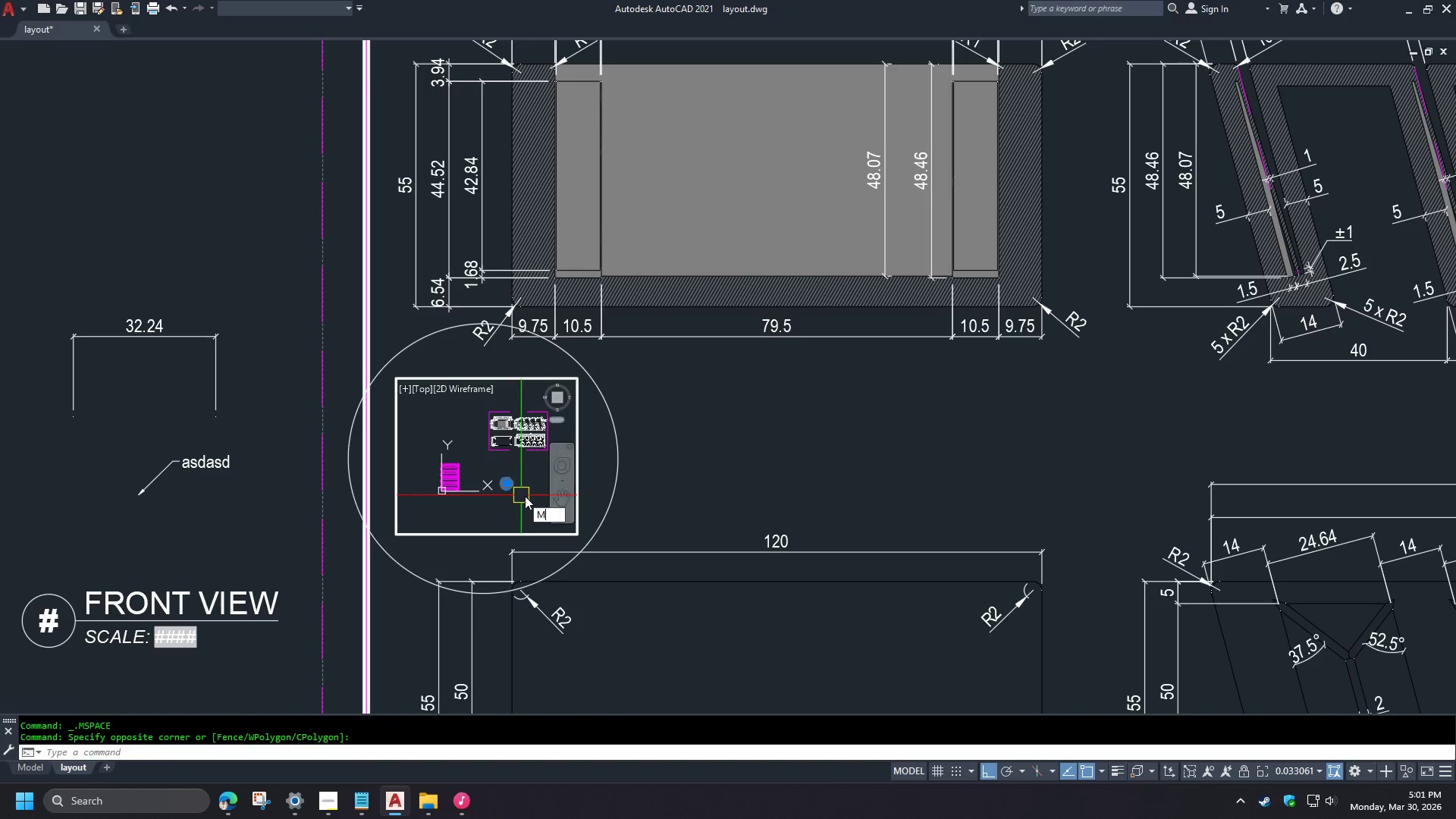 
key(Space)
 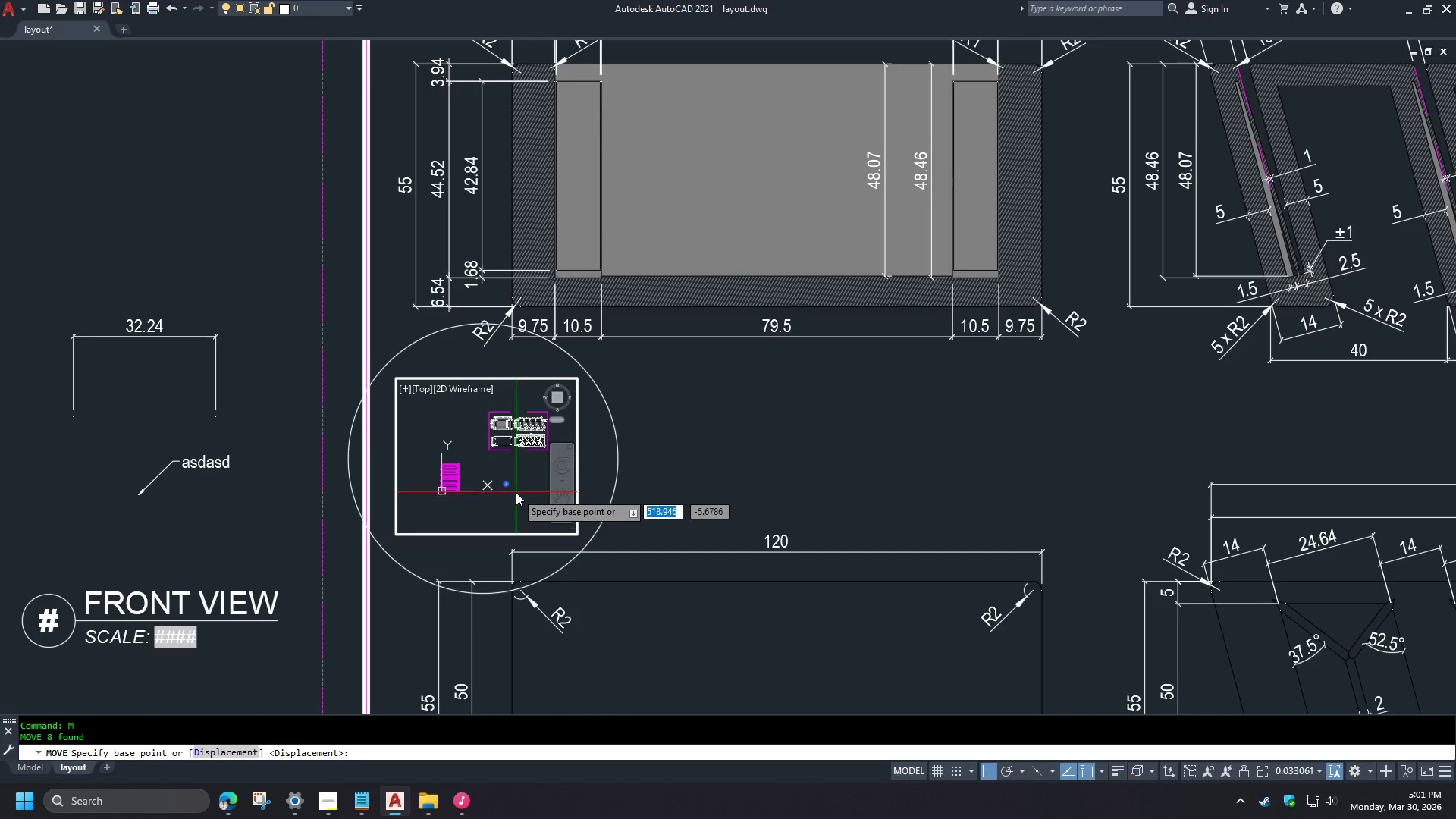 
scroll: coordinate [490, 467], scroll_direction: down, amount: 7.0
 